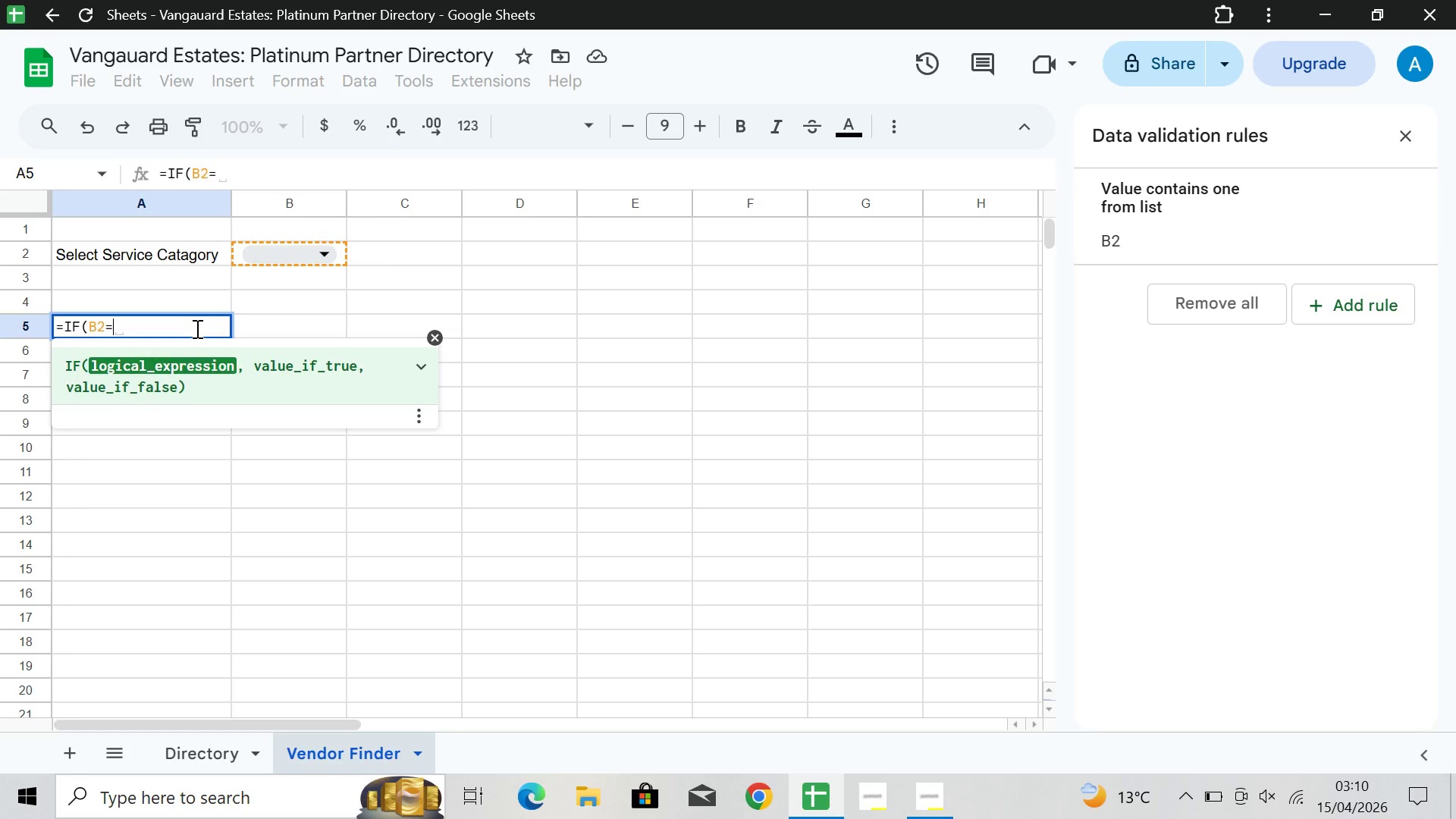 
type(`)
key(Backspace)
type(~~)
key(Backspace)
key(Backspace)
type(@@)
 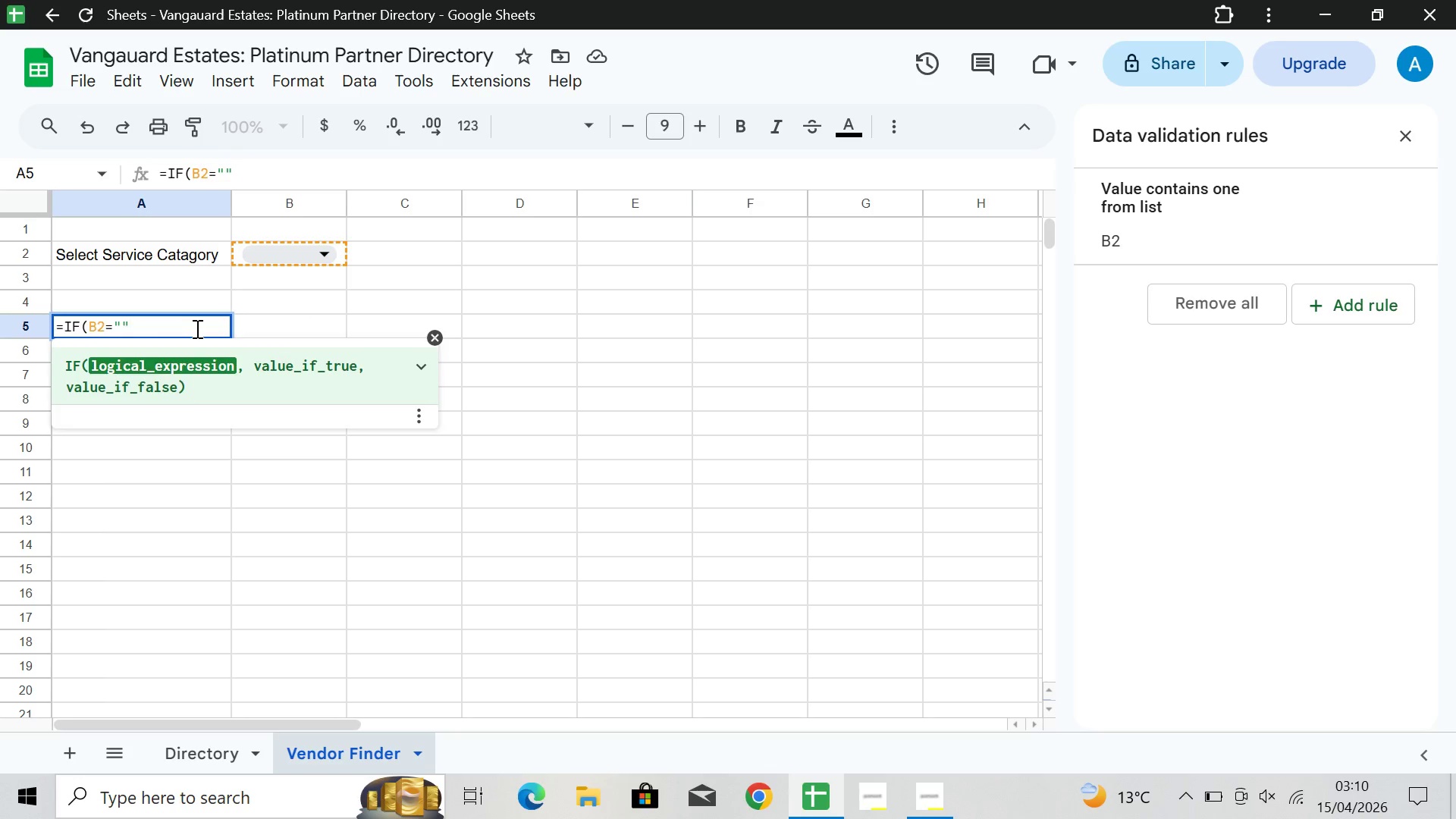 
key(Comma)
 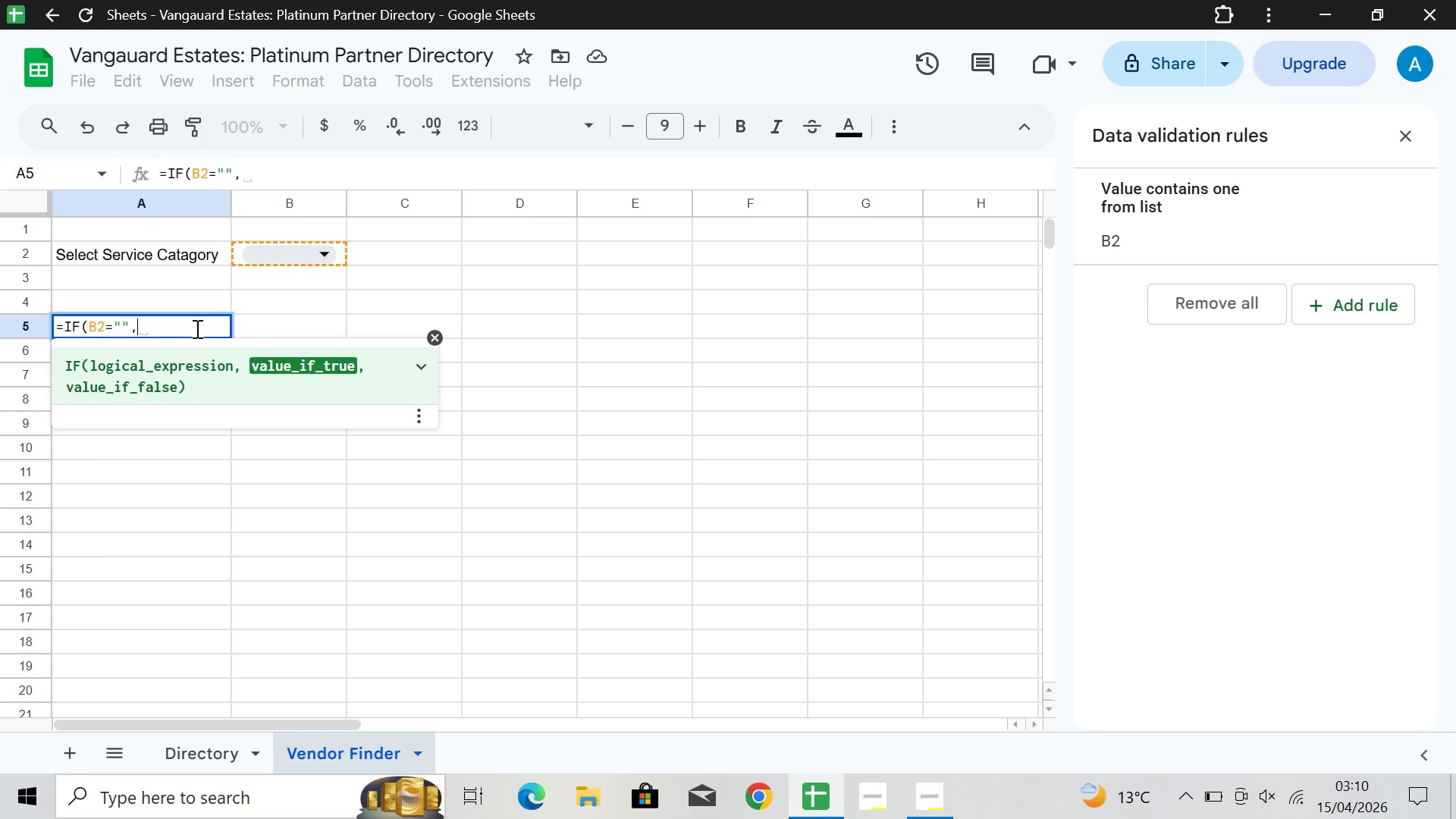 
wait(6.09)
 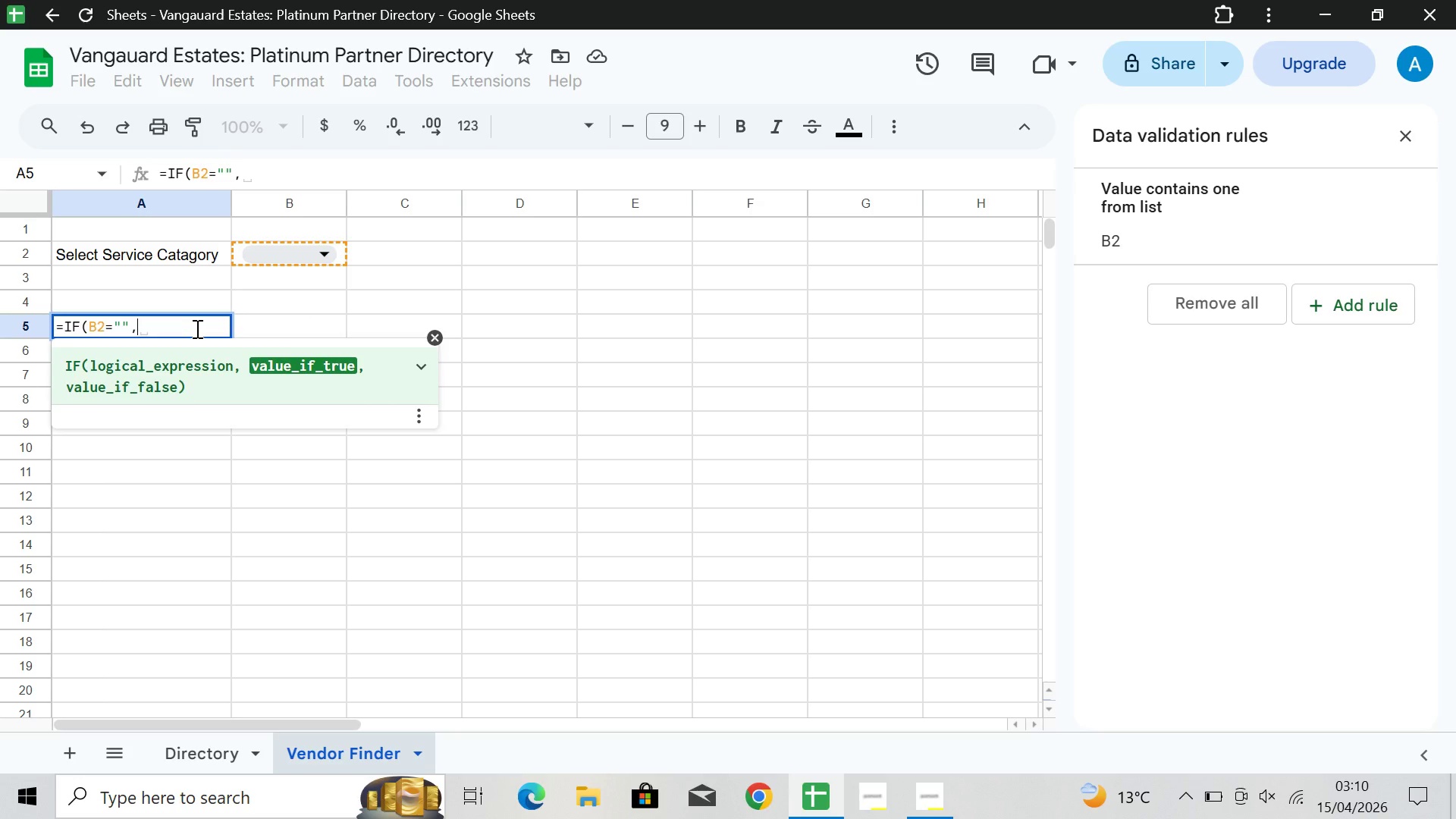 
key(Space)
 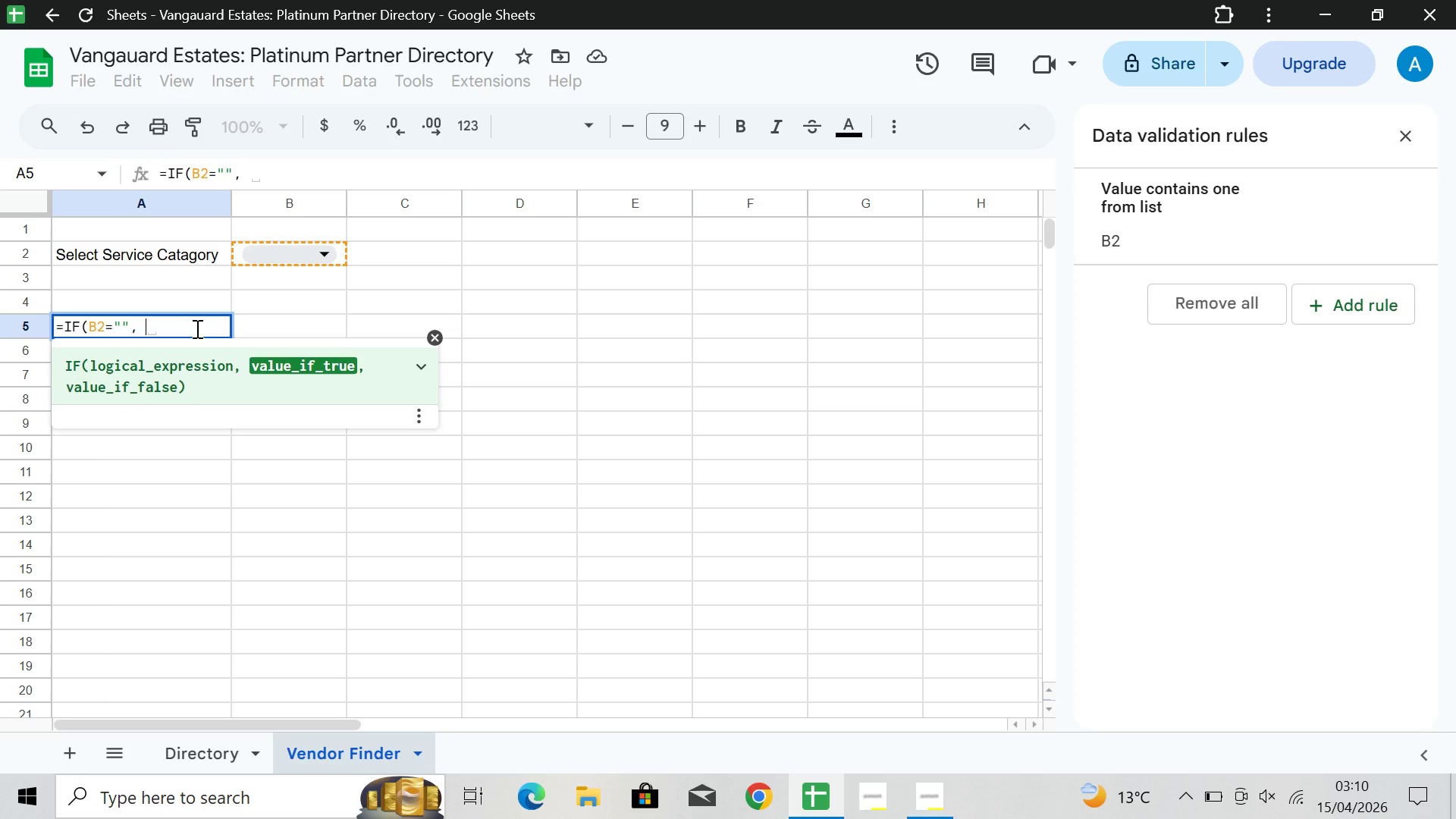 
key(Shift+2)
 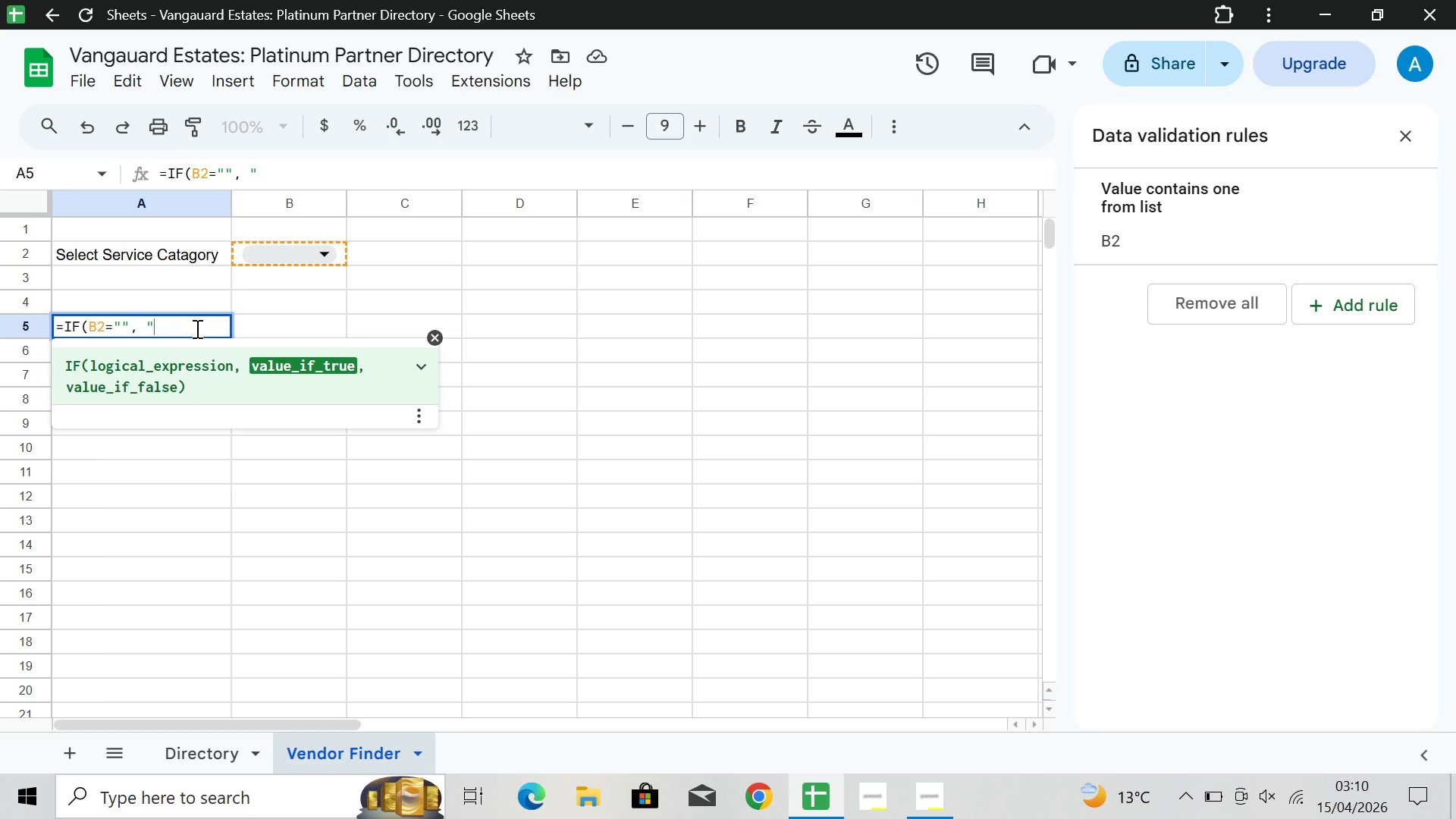 
wait(5.66)
 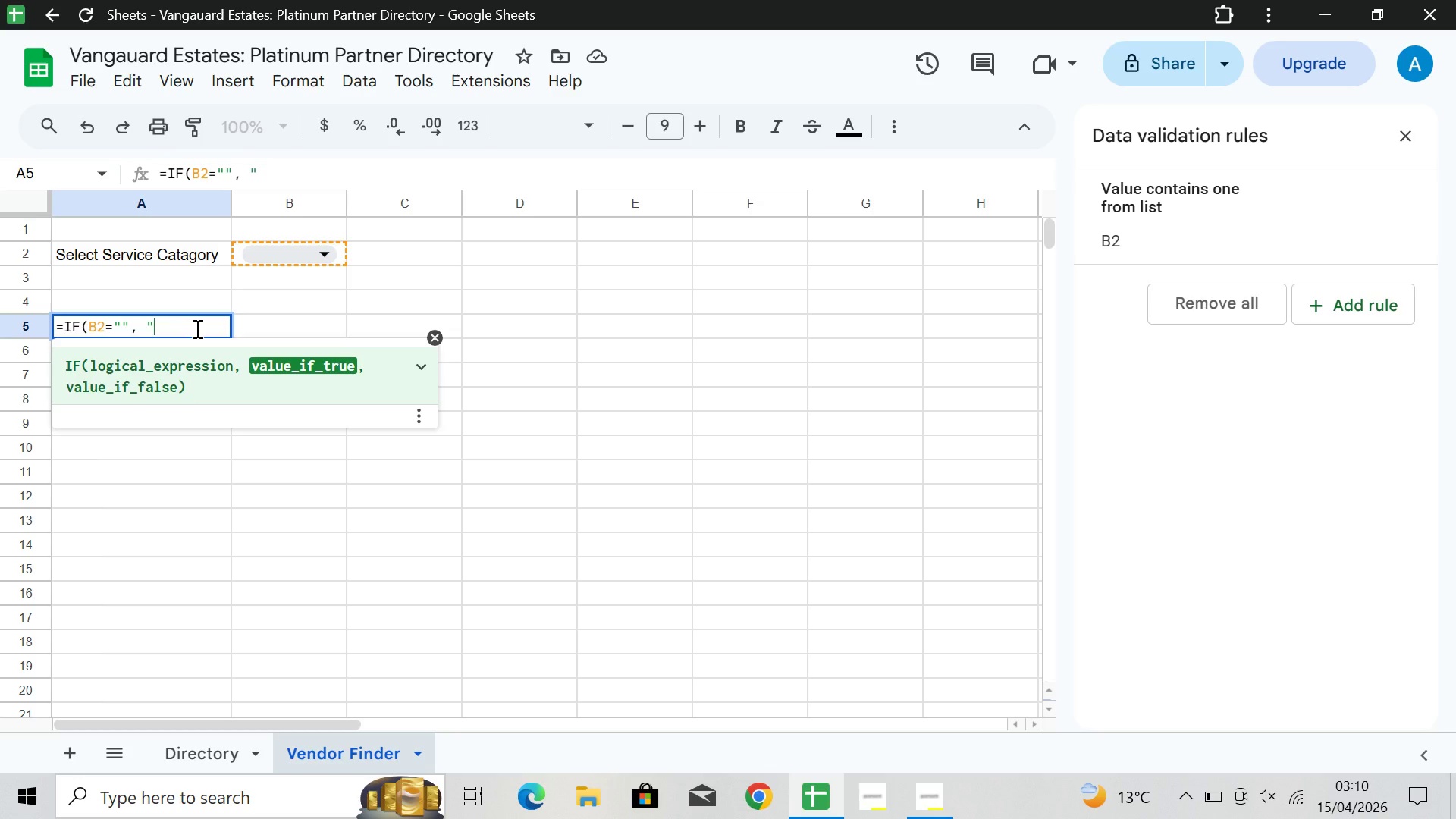 
type(Pl)
key(Backspace)
key(Backspace)
type(Please)
 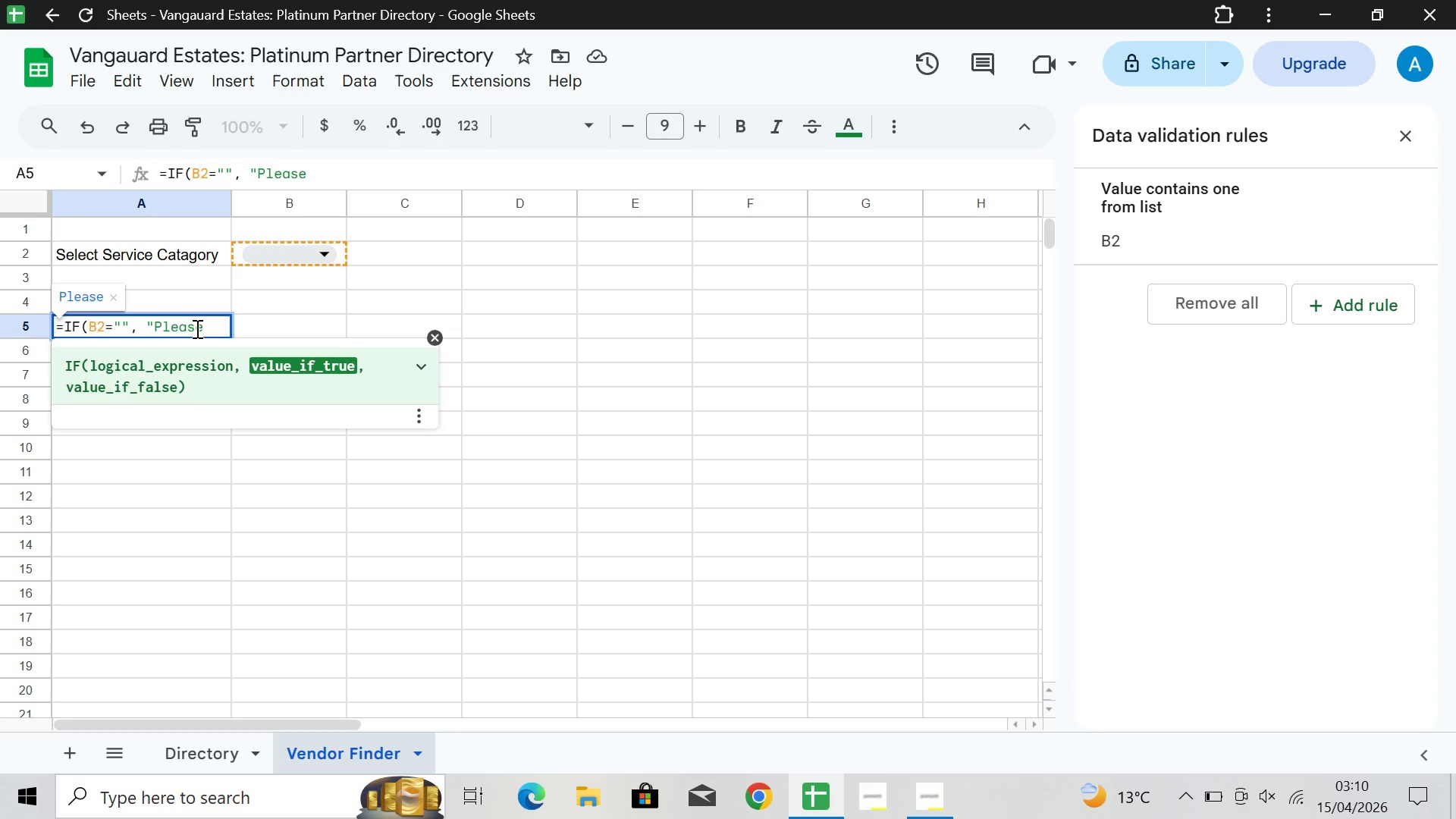 
type( Select)
 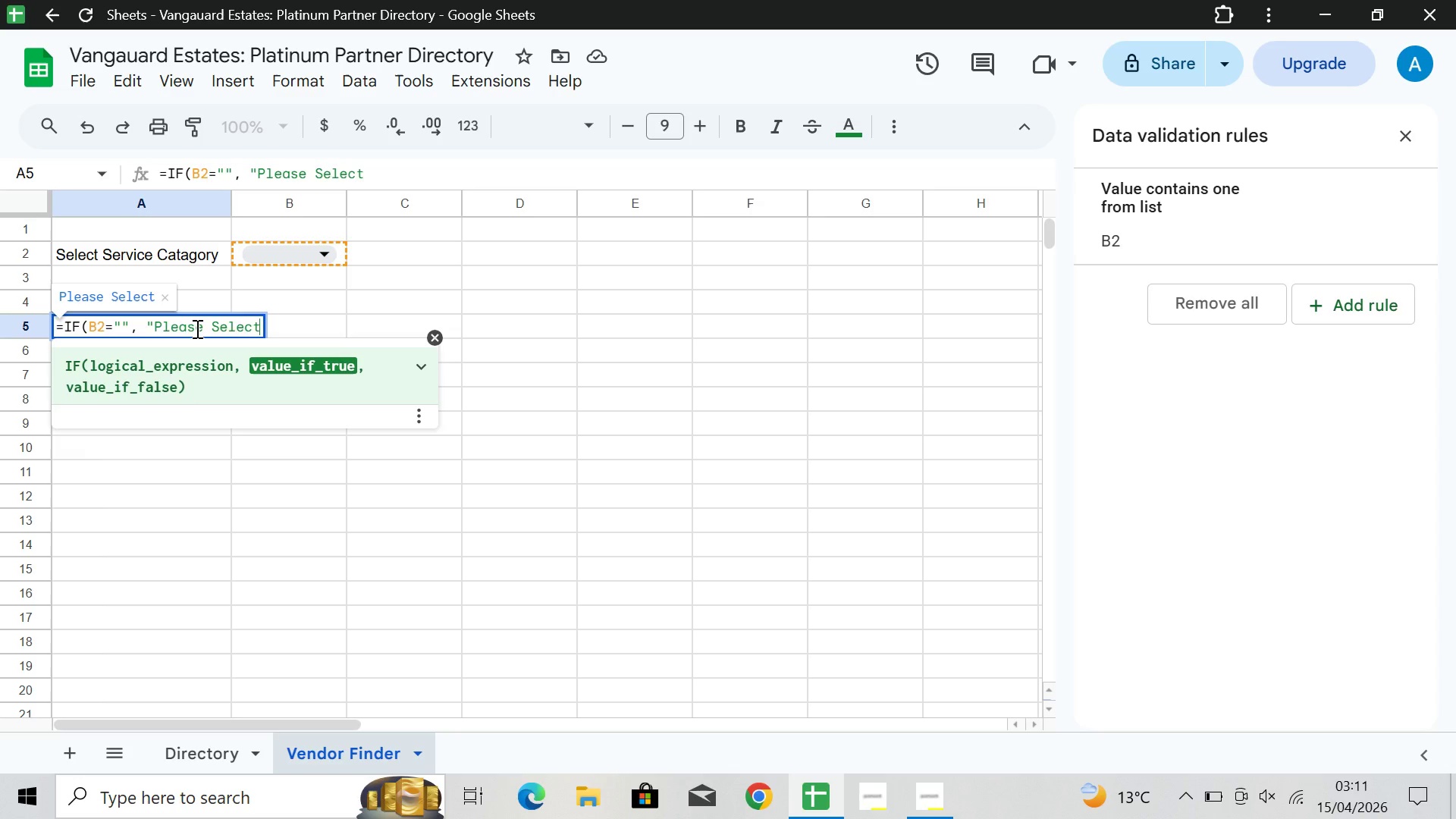 
type( a Cata)
 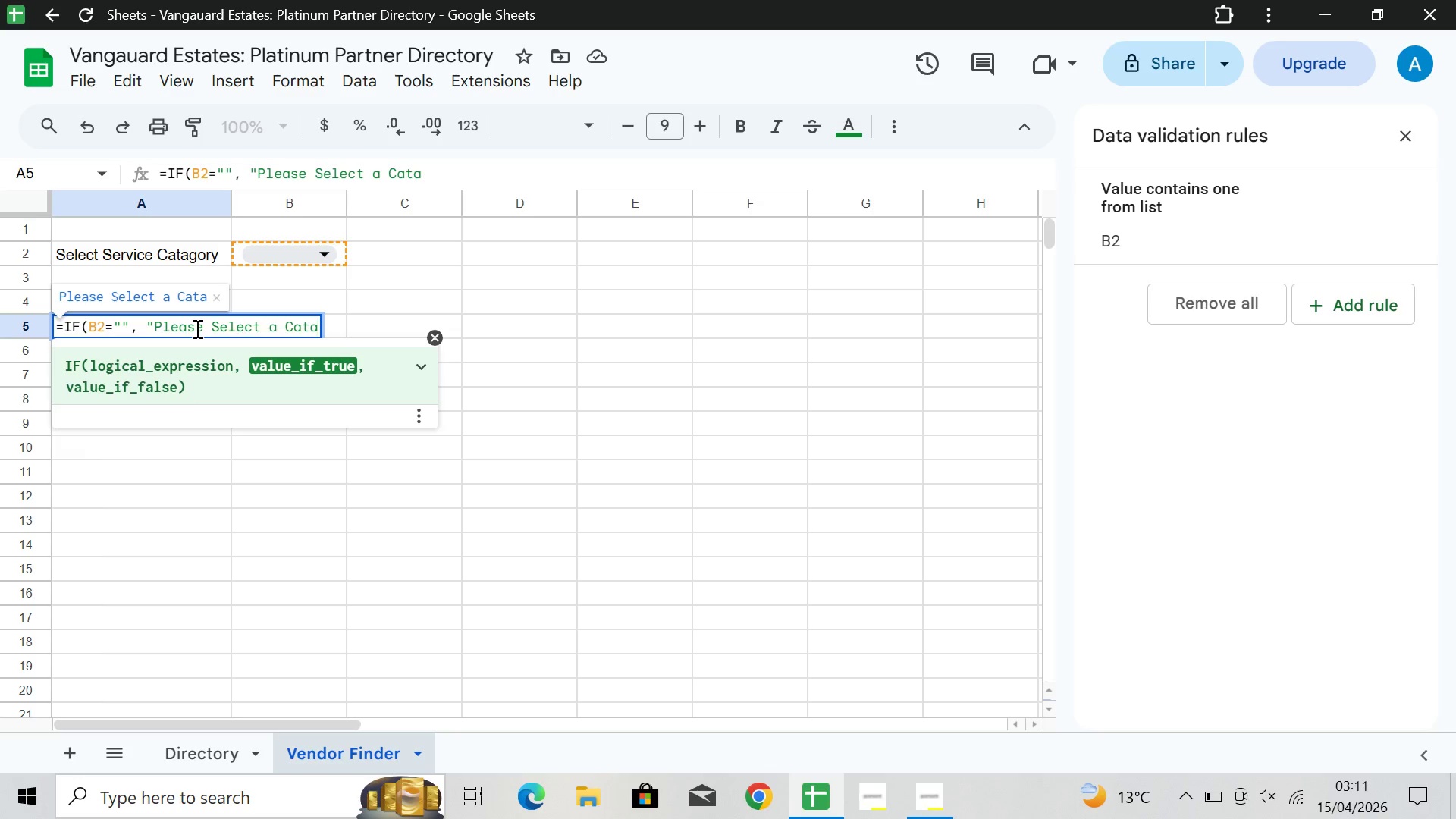 
key(Backspace)
type(egory)
 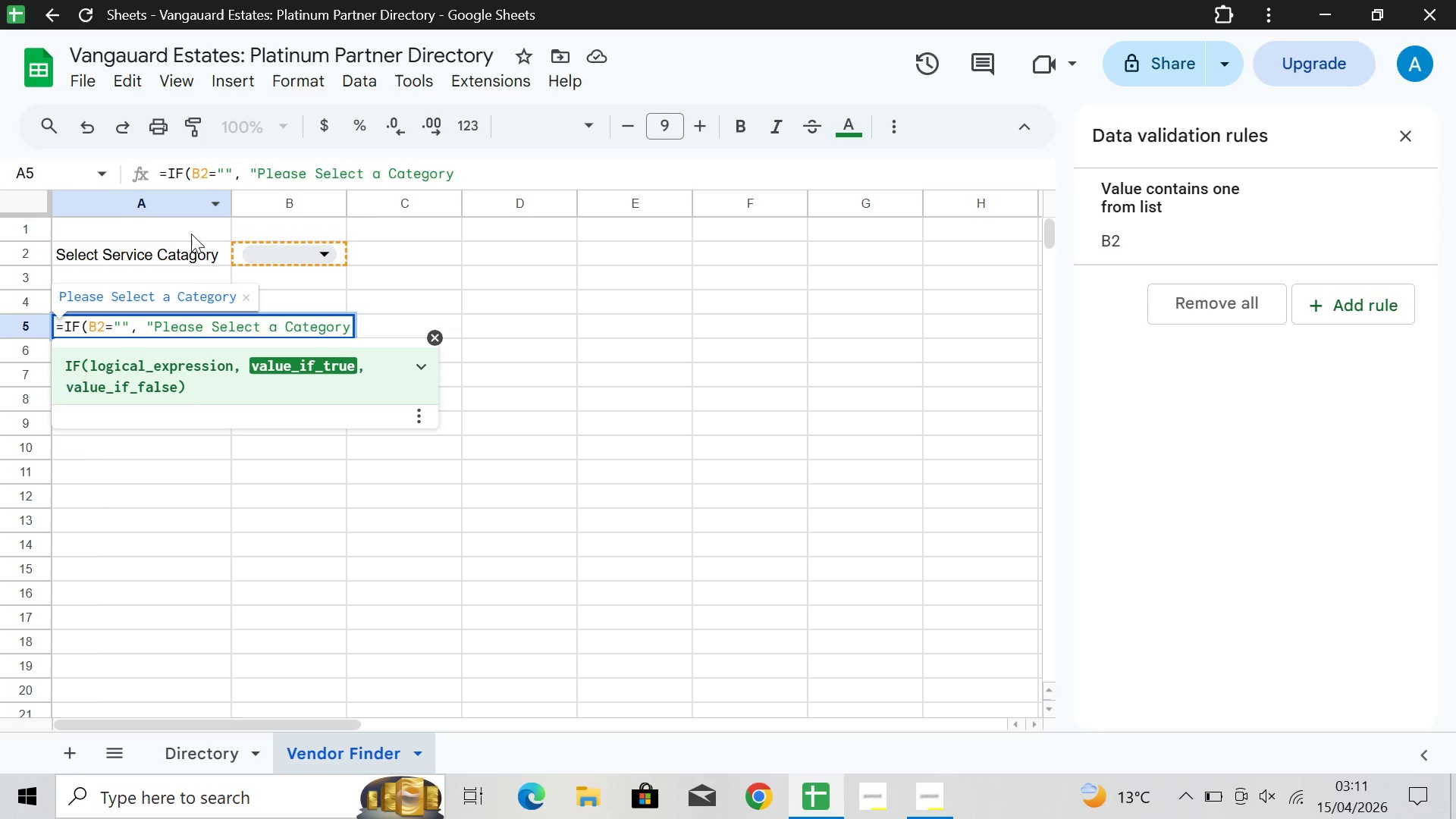 
left_click([184, 259])
 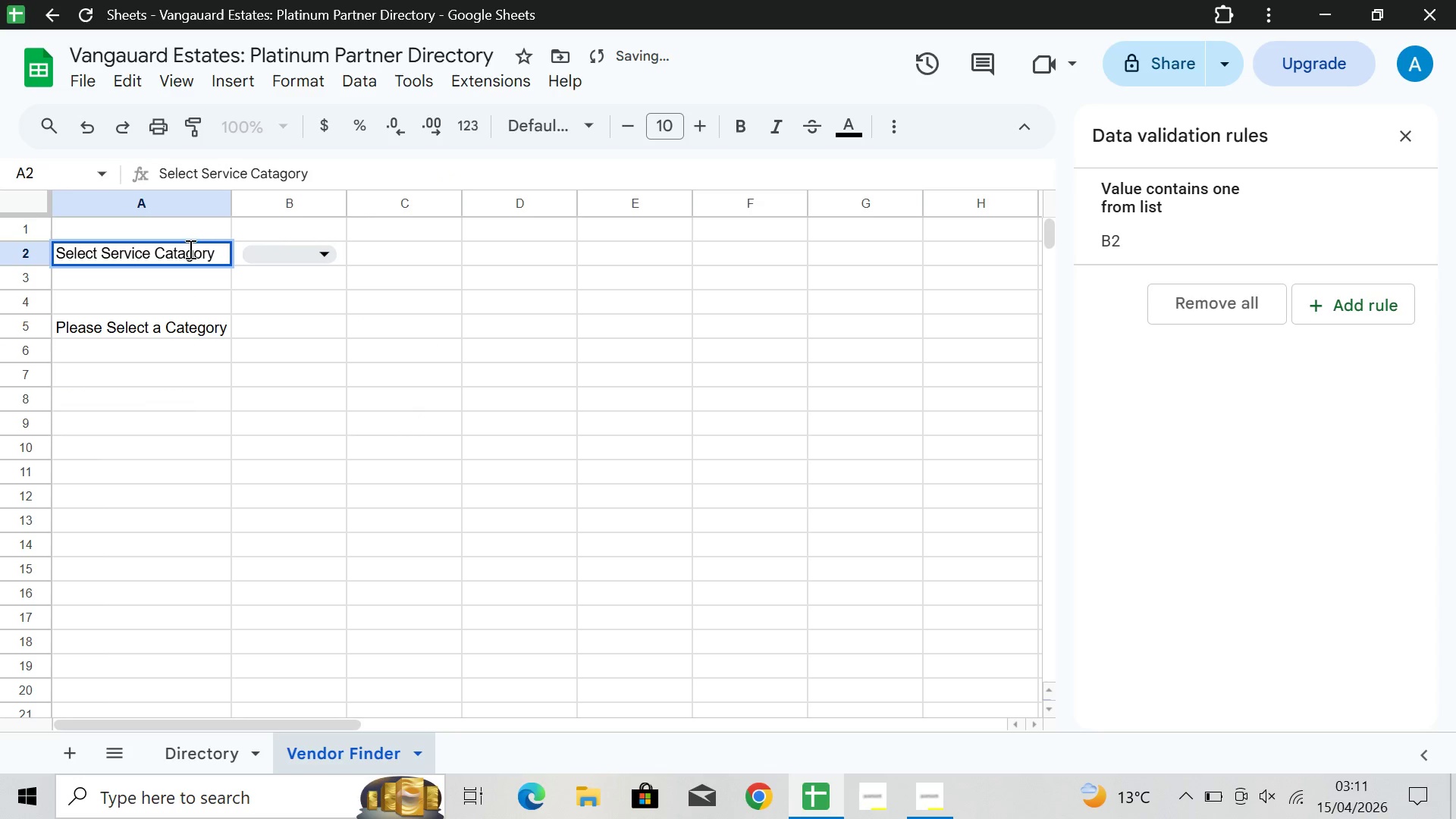 
left_click([187, 248])
 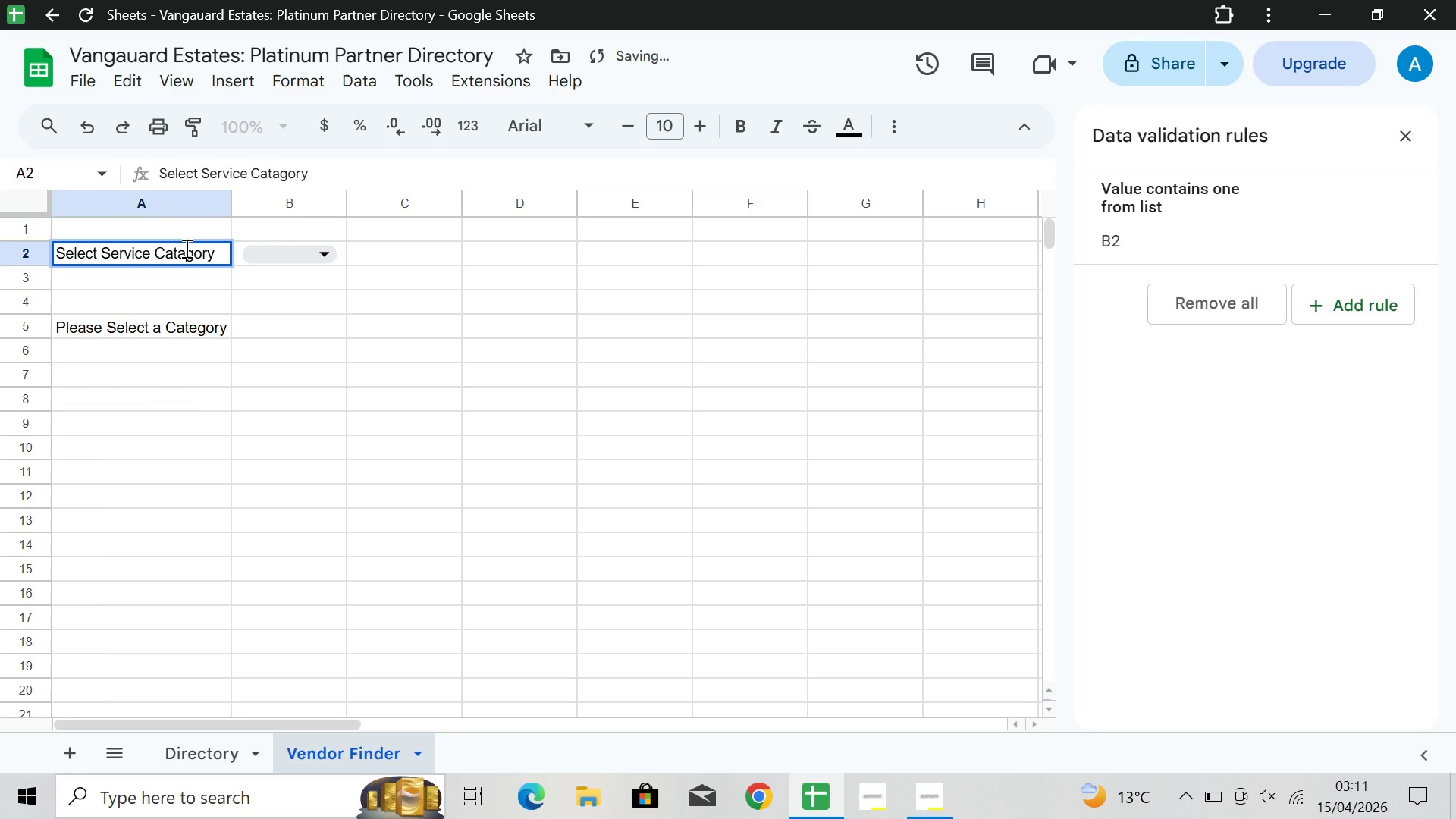 
key(Backspace)
 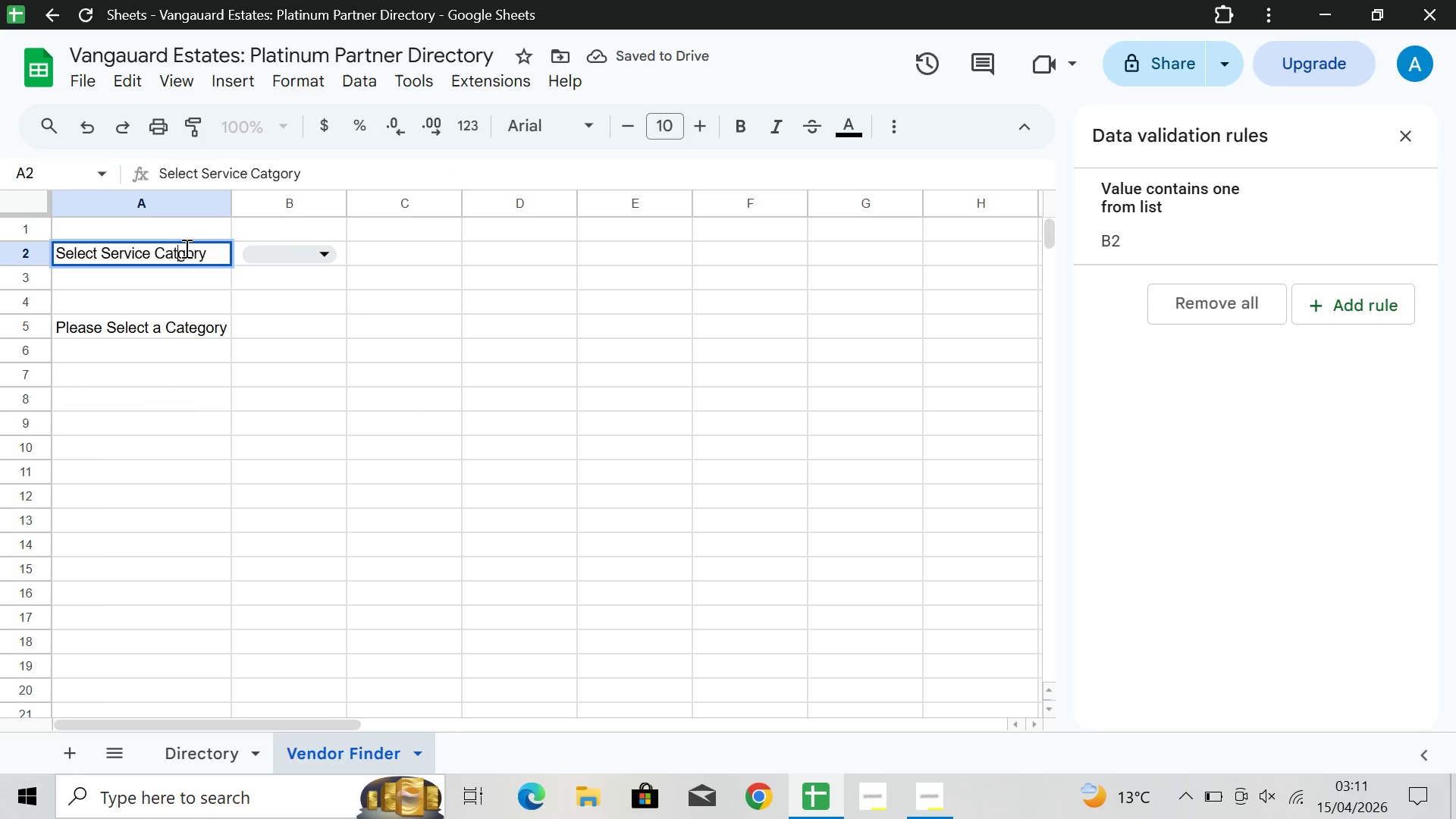 
key(E)
 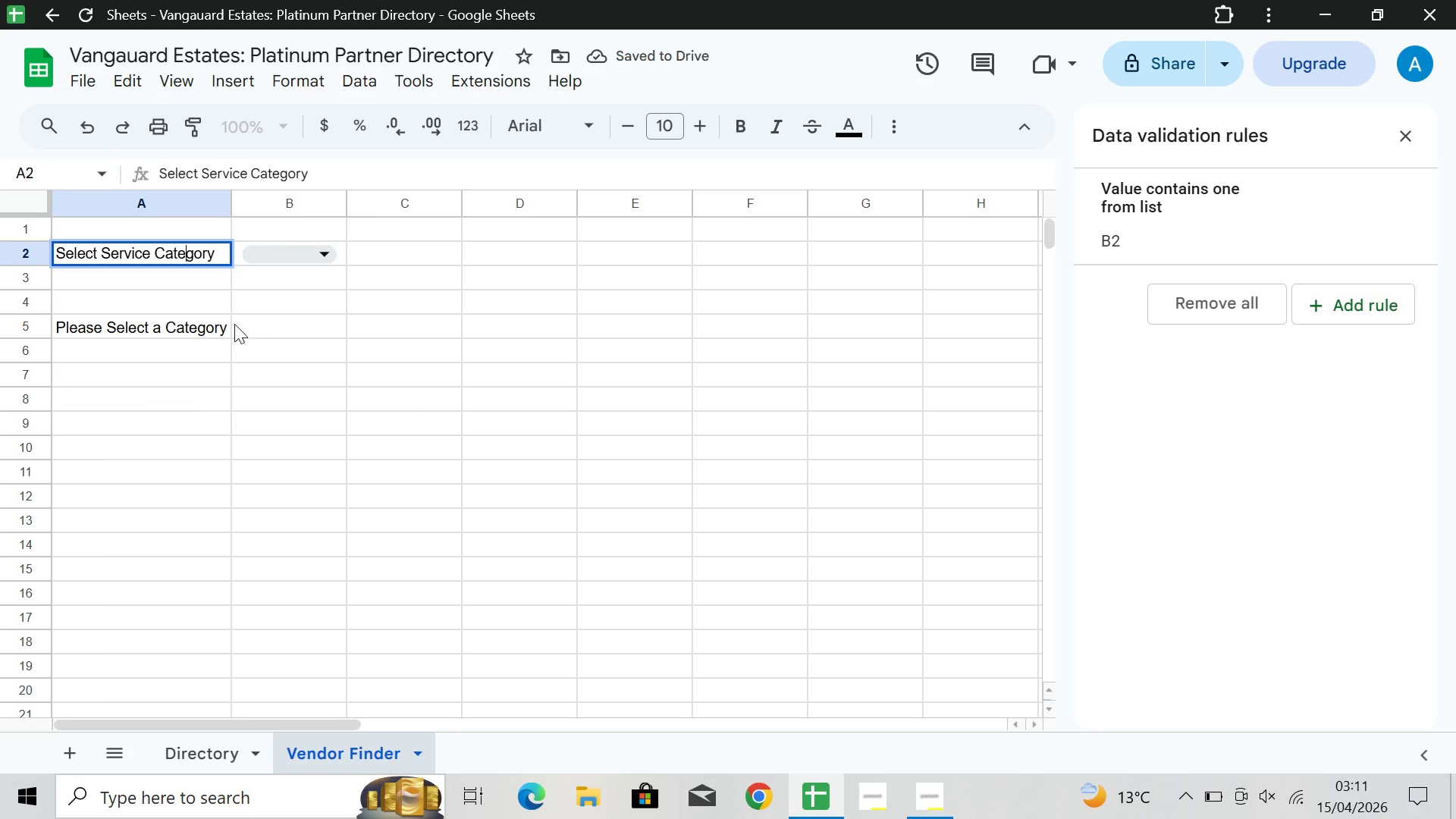 
left_click([221, 322])
 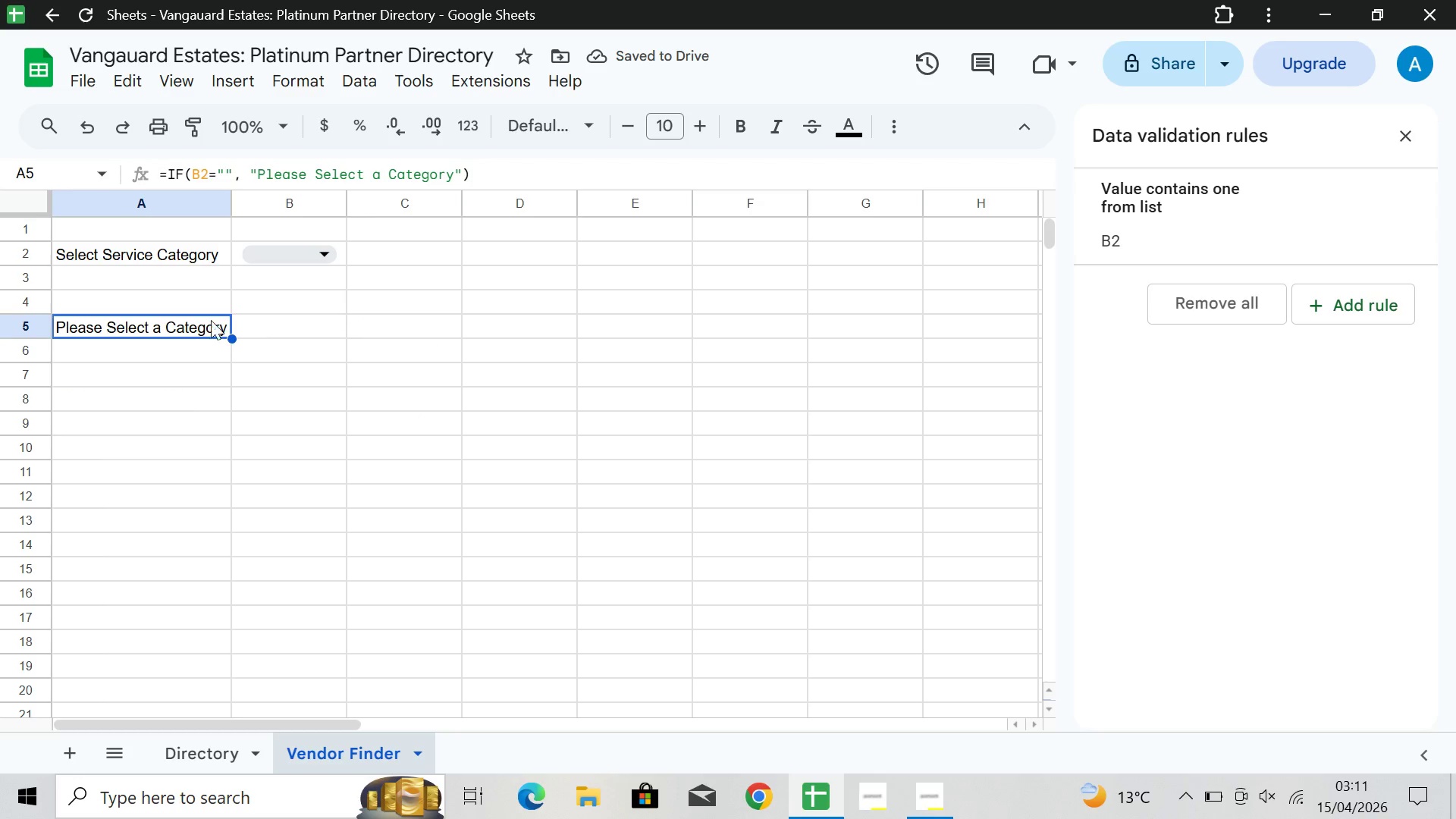 
wait(5.31)
 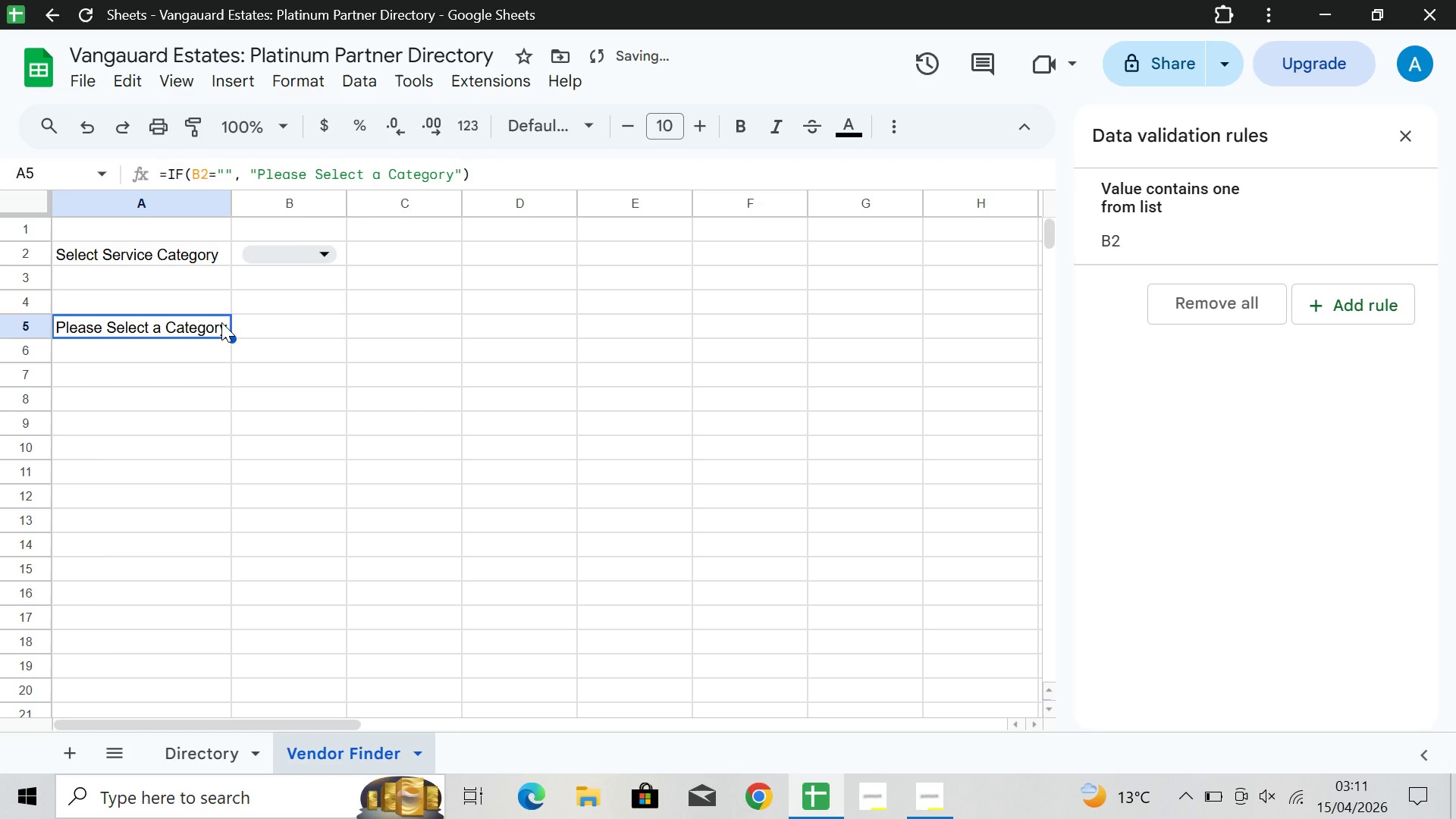 
double_click([201, 324])
 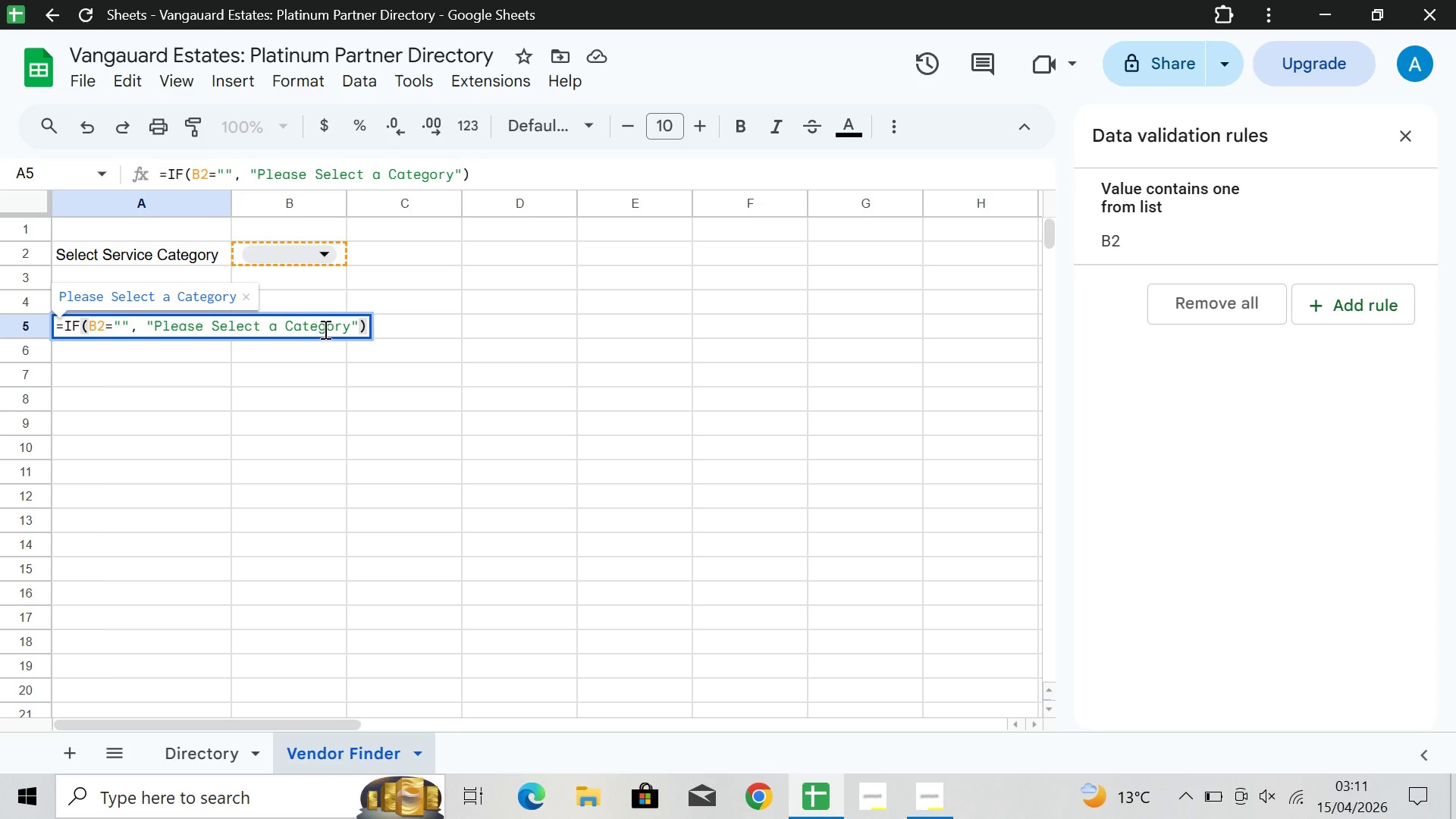 
left_click([359, 324])
 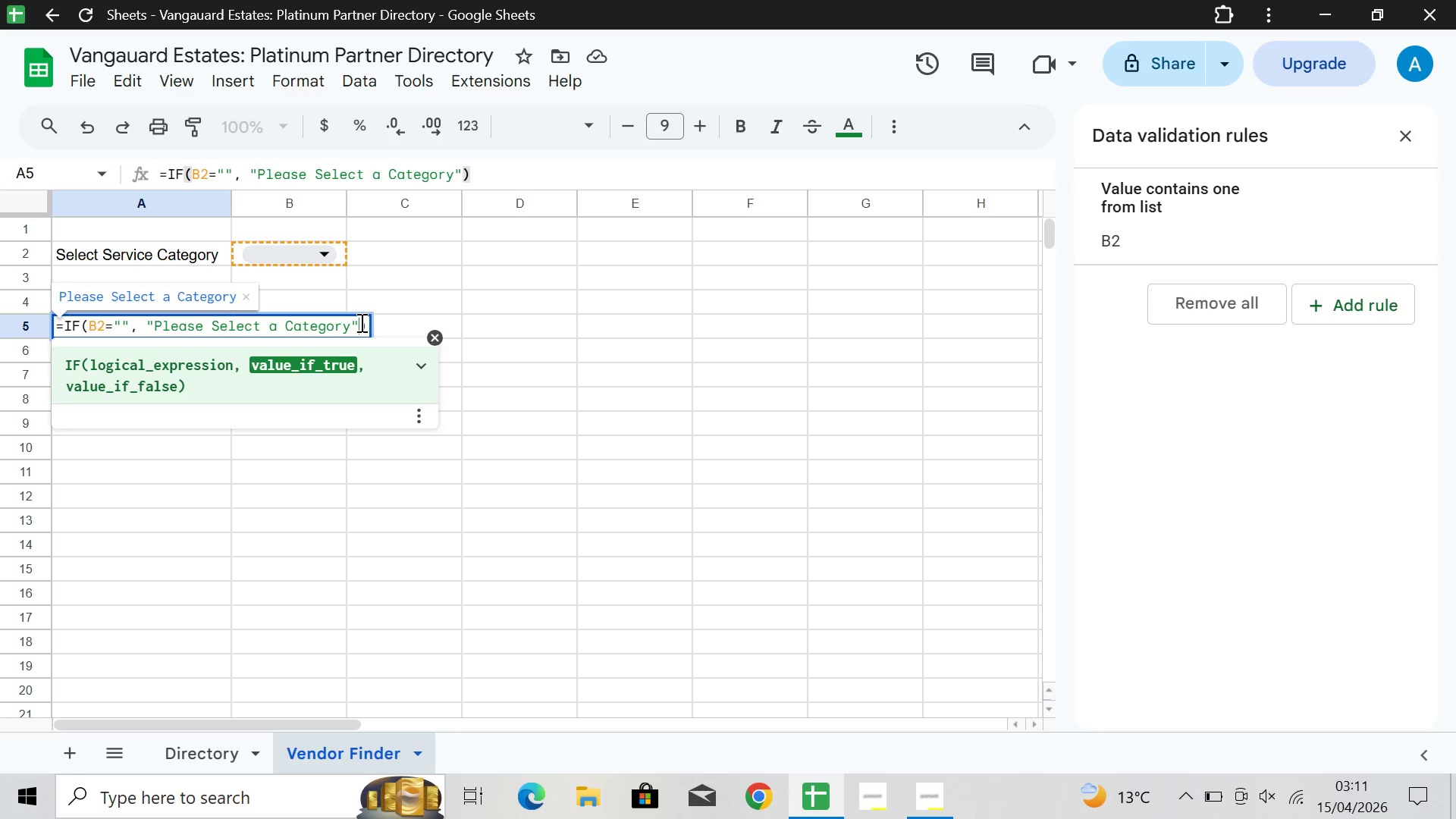 
key(Period)
 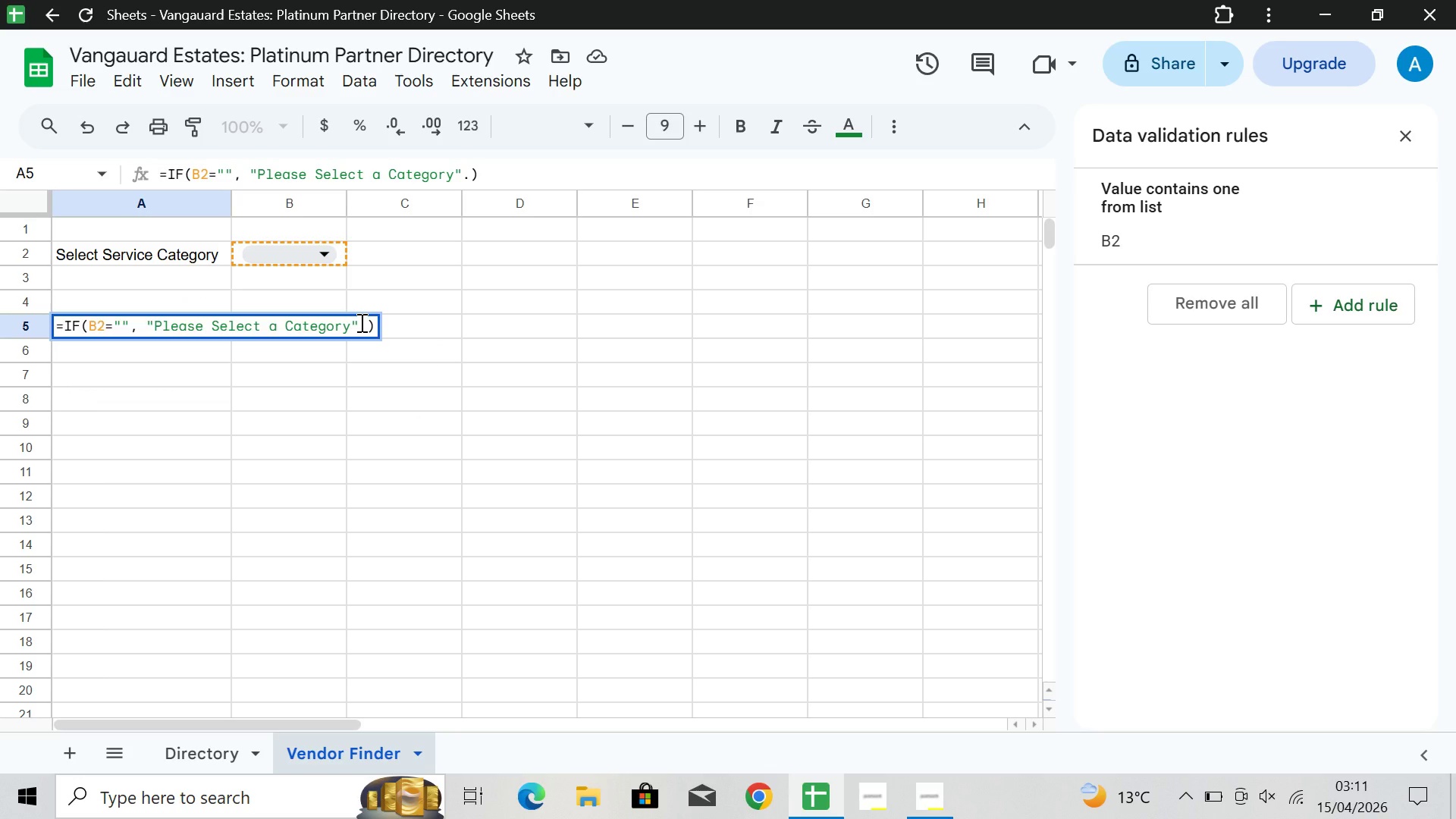 
key(Backspace)
 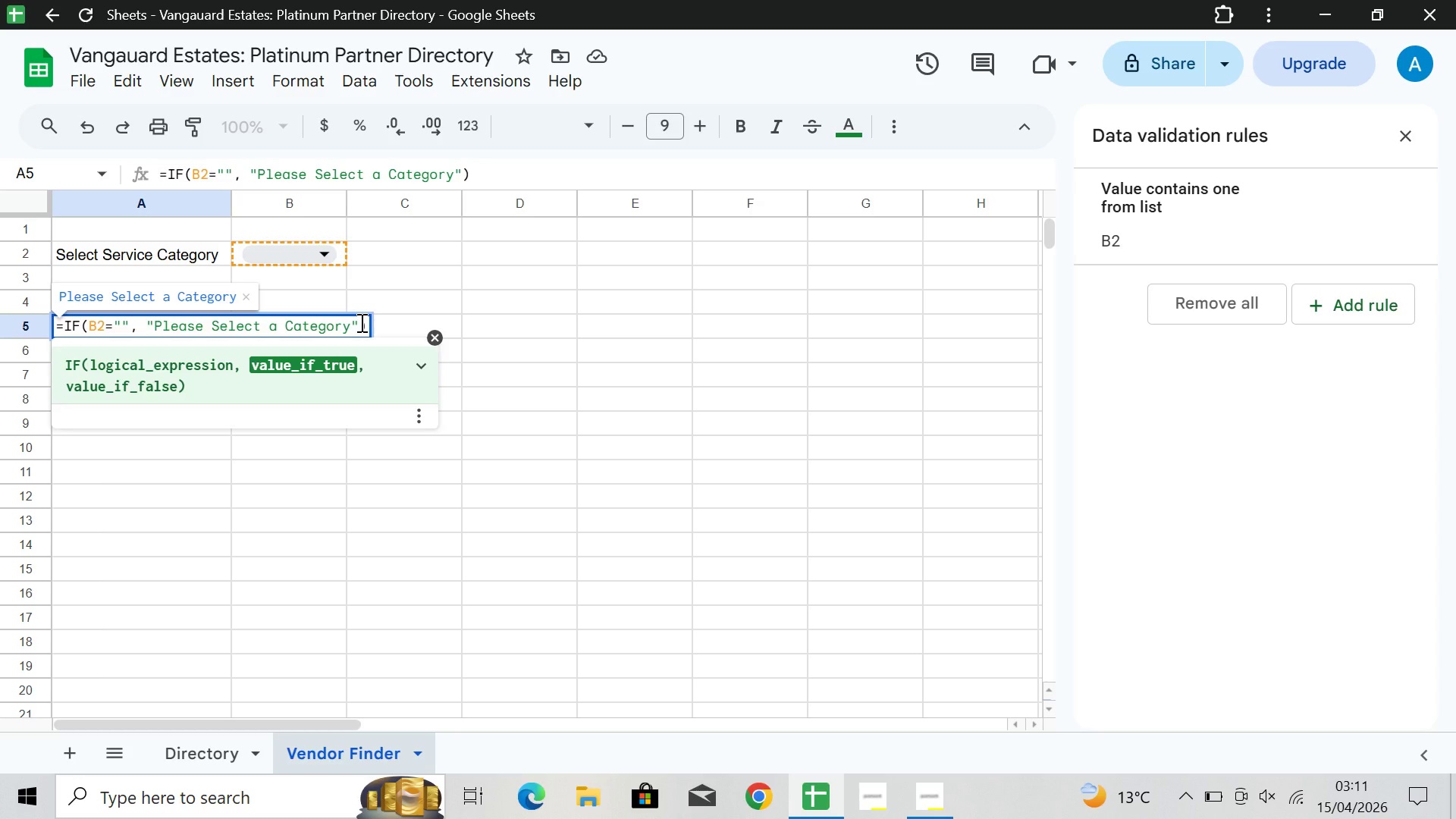 
key(Comma)
 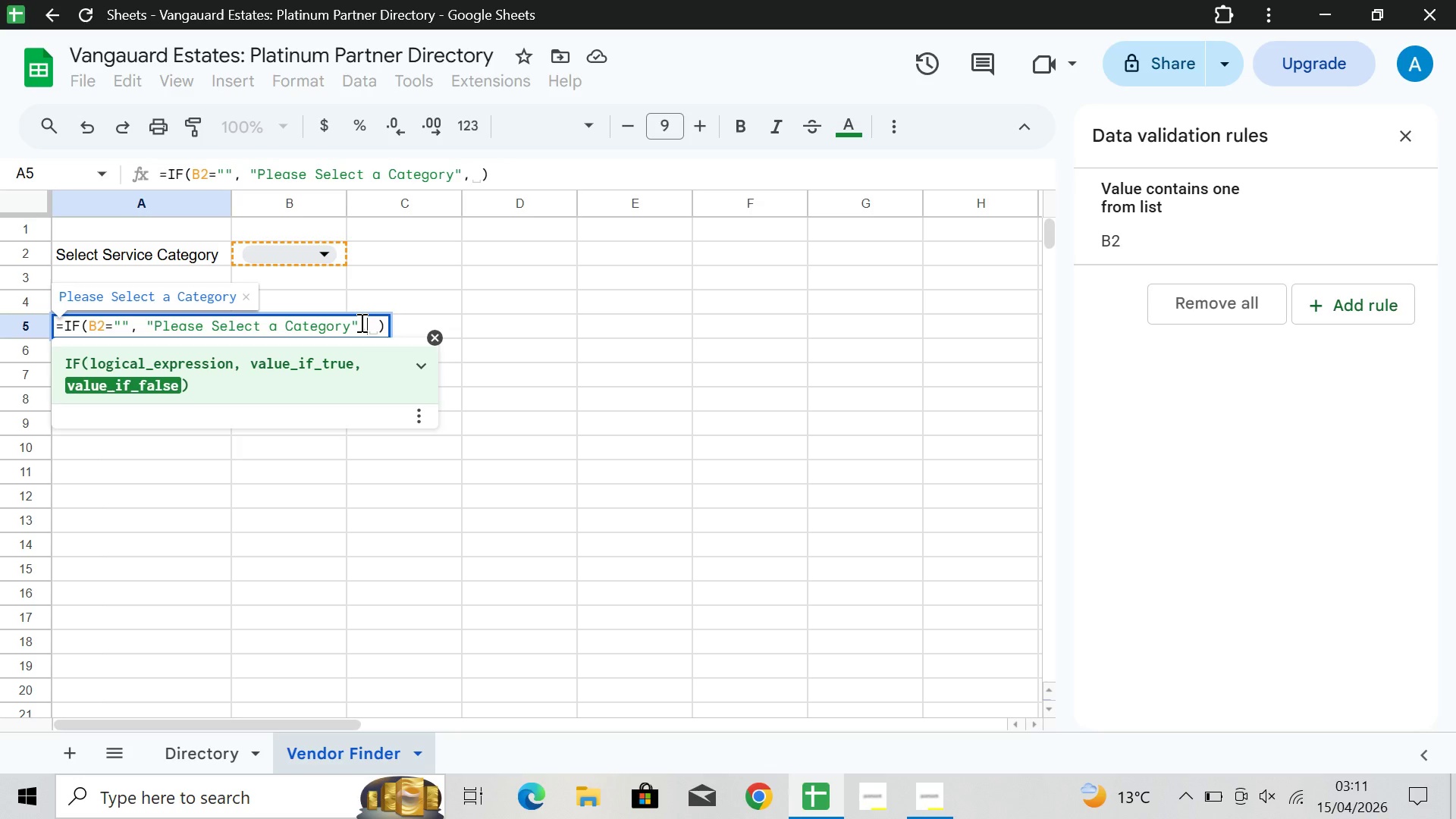 
wait(6.2)
 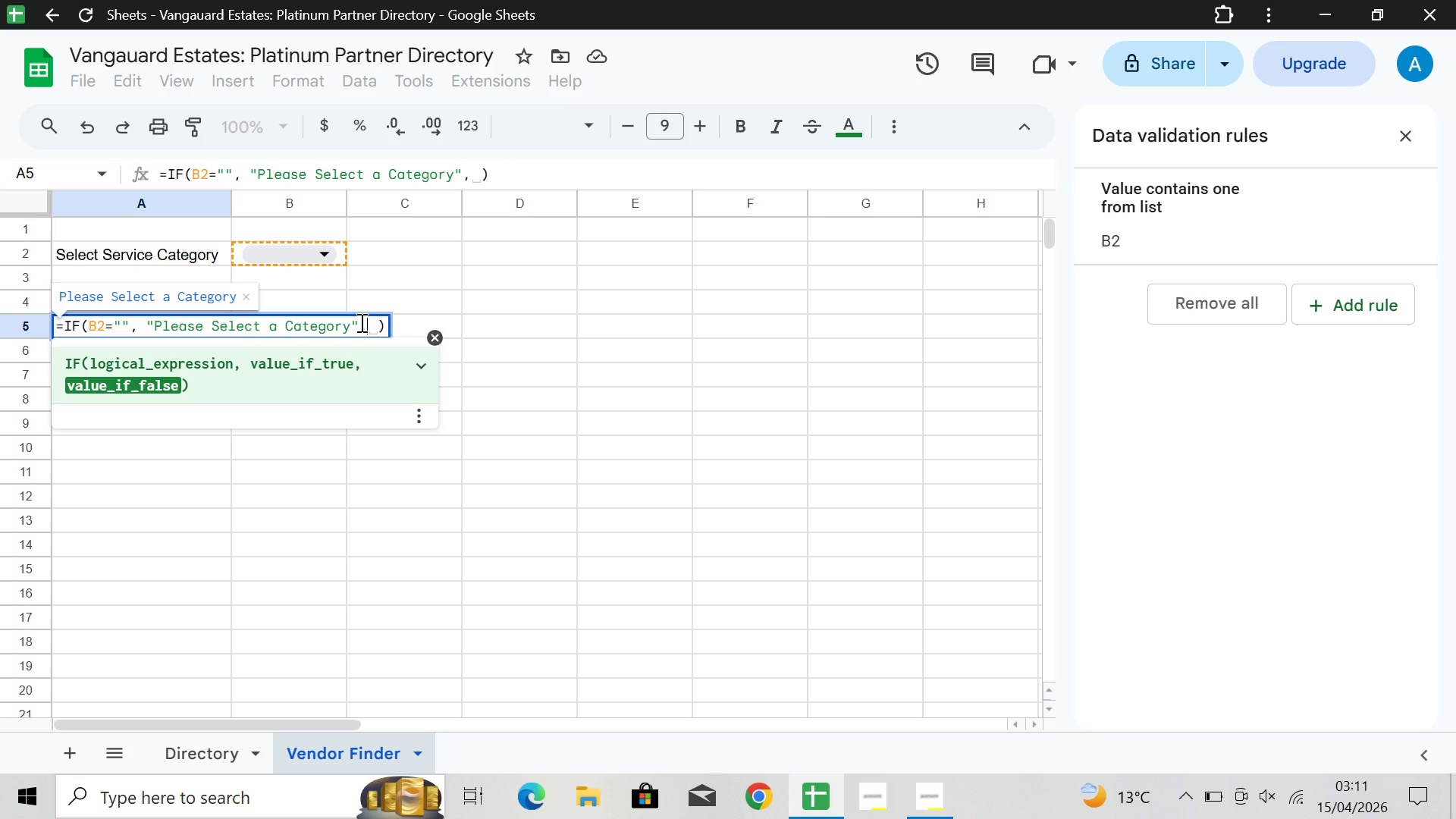 
type(QUERY()
 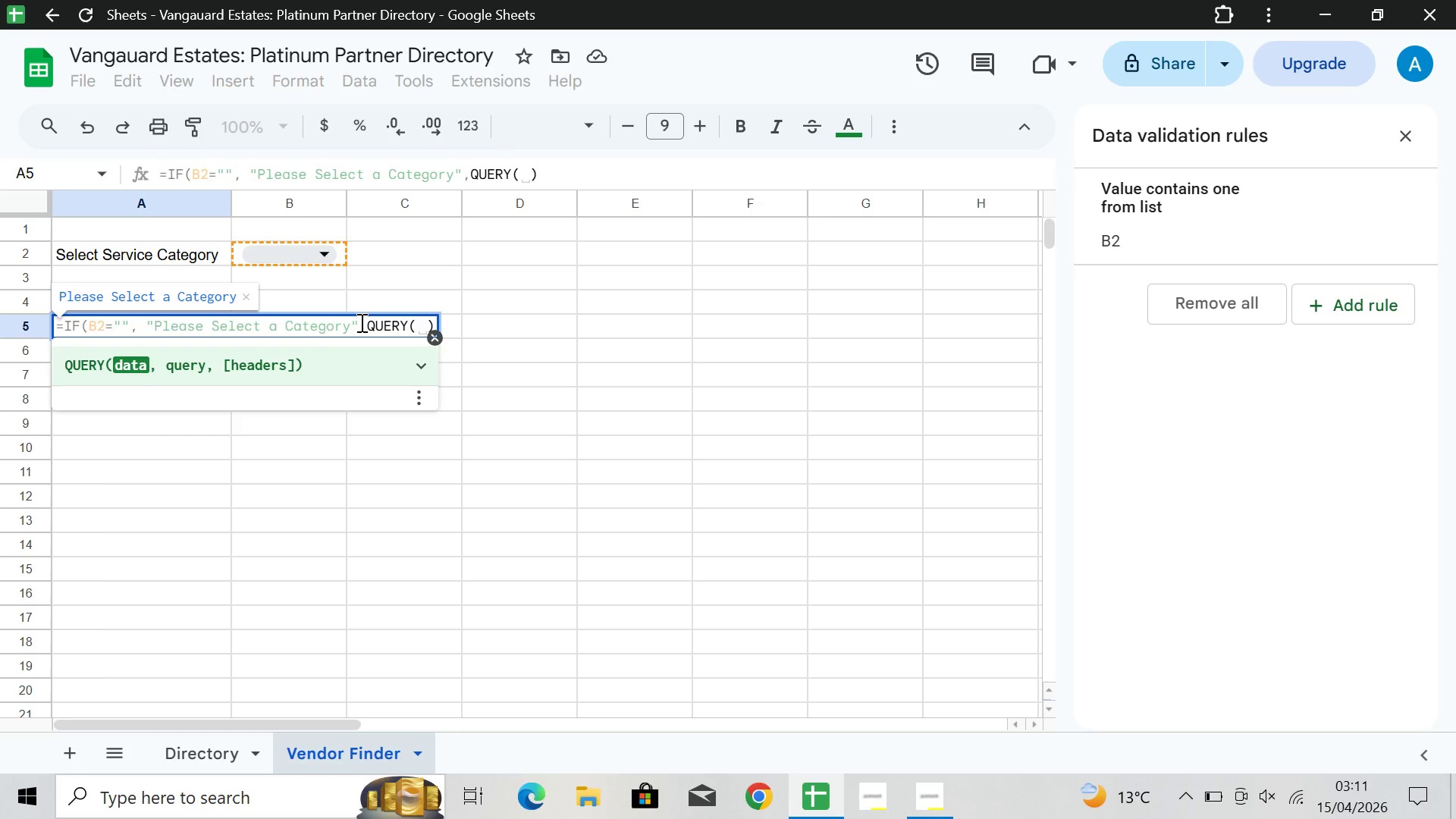 
type(Dire)
 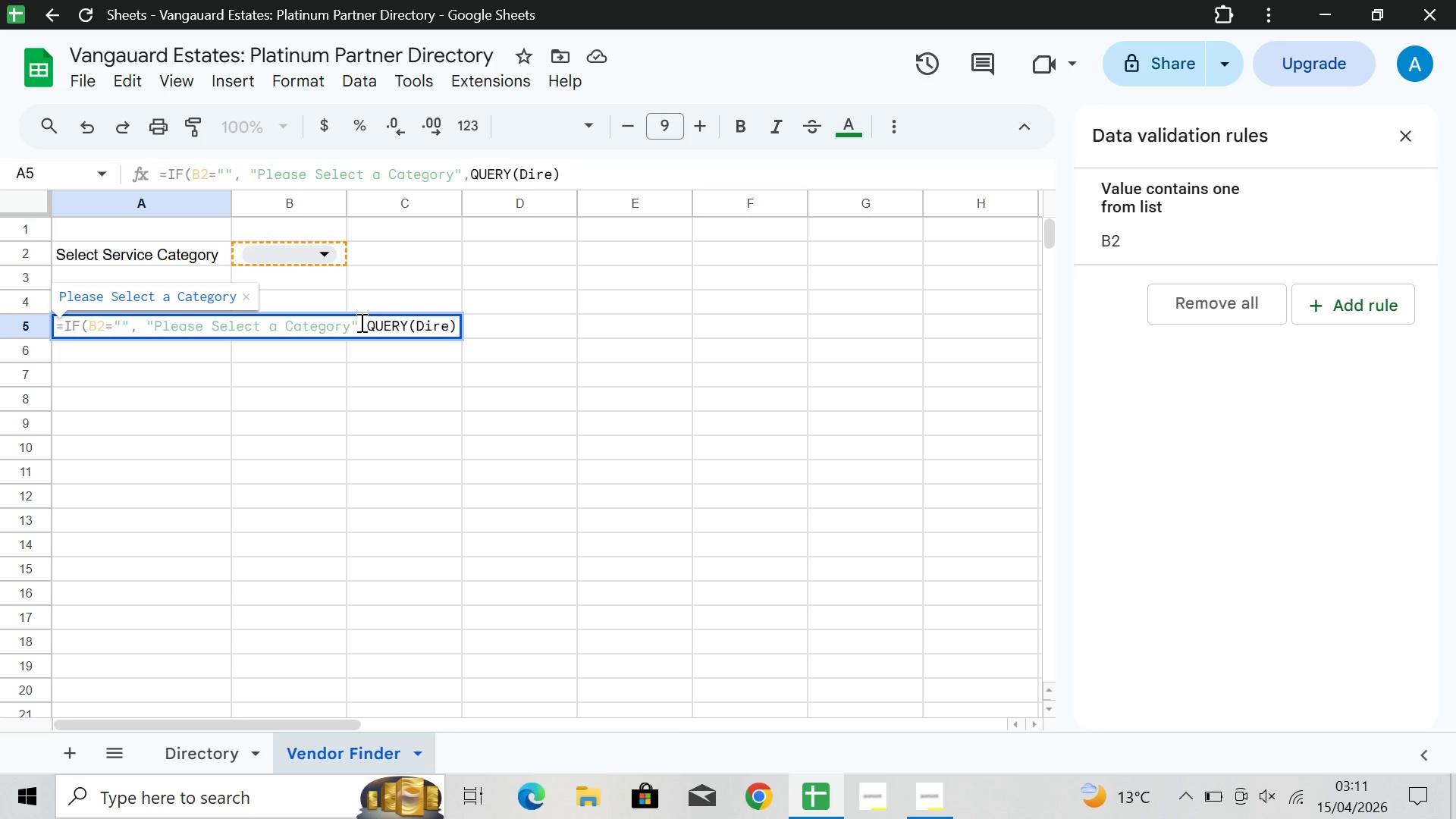 
type(cti)
key(Backspace)
type(ory)
 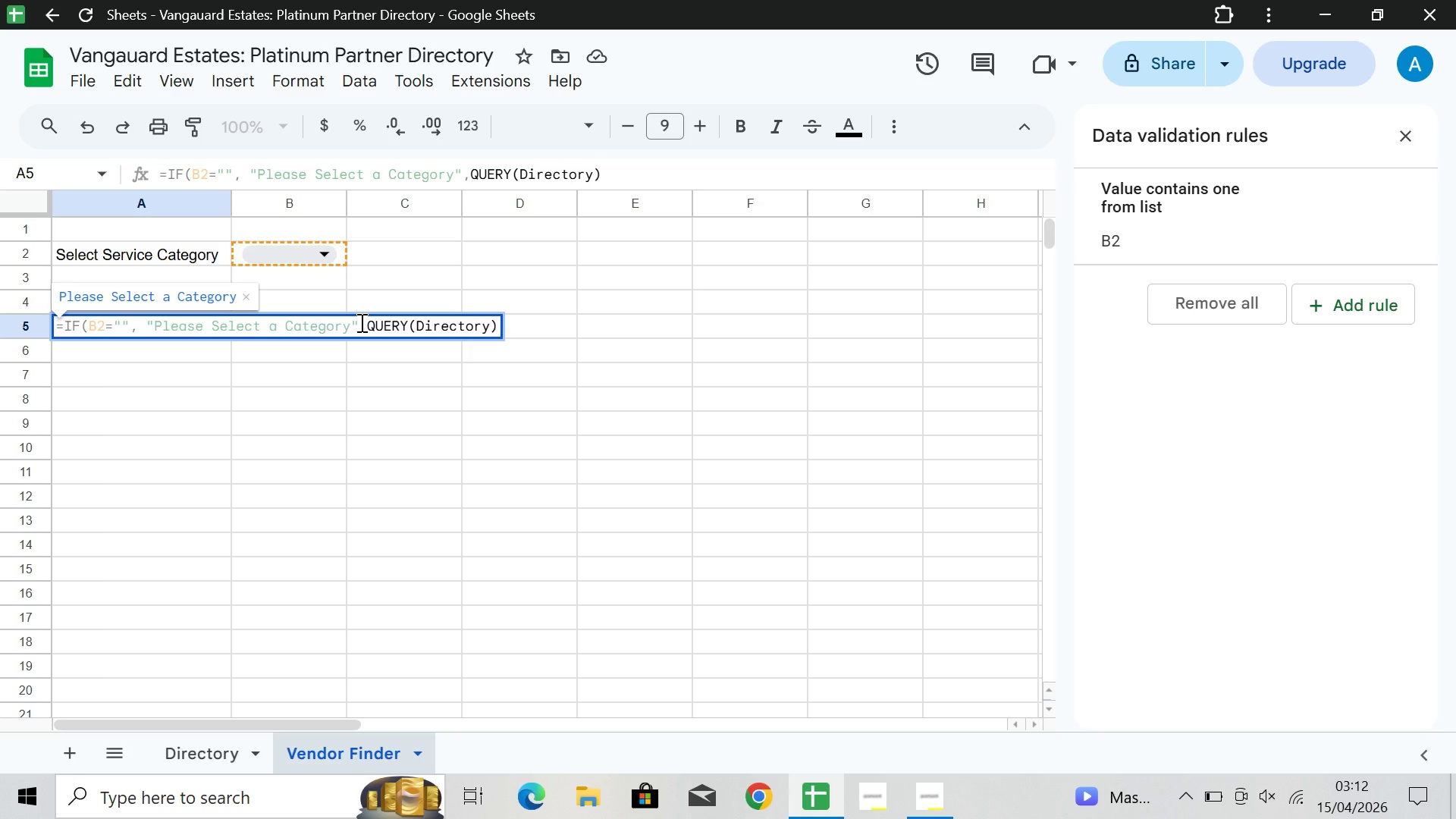 
wait(6.97)
 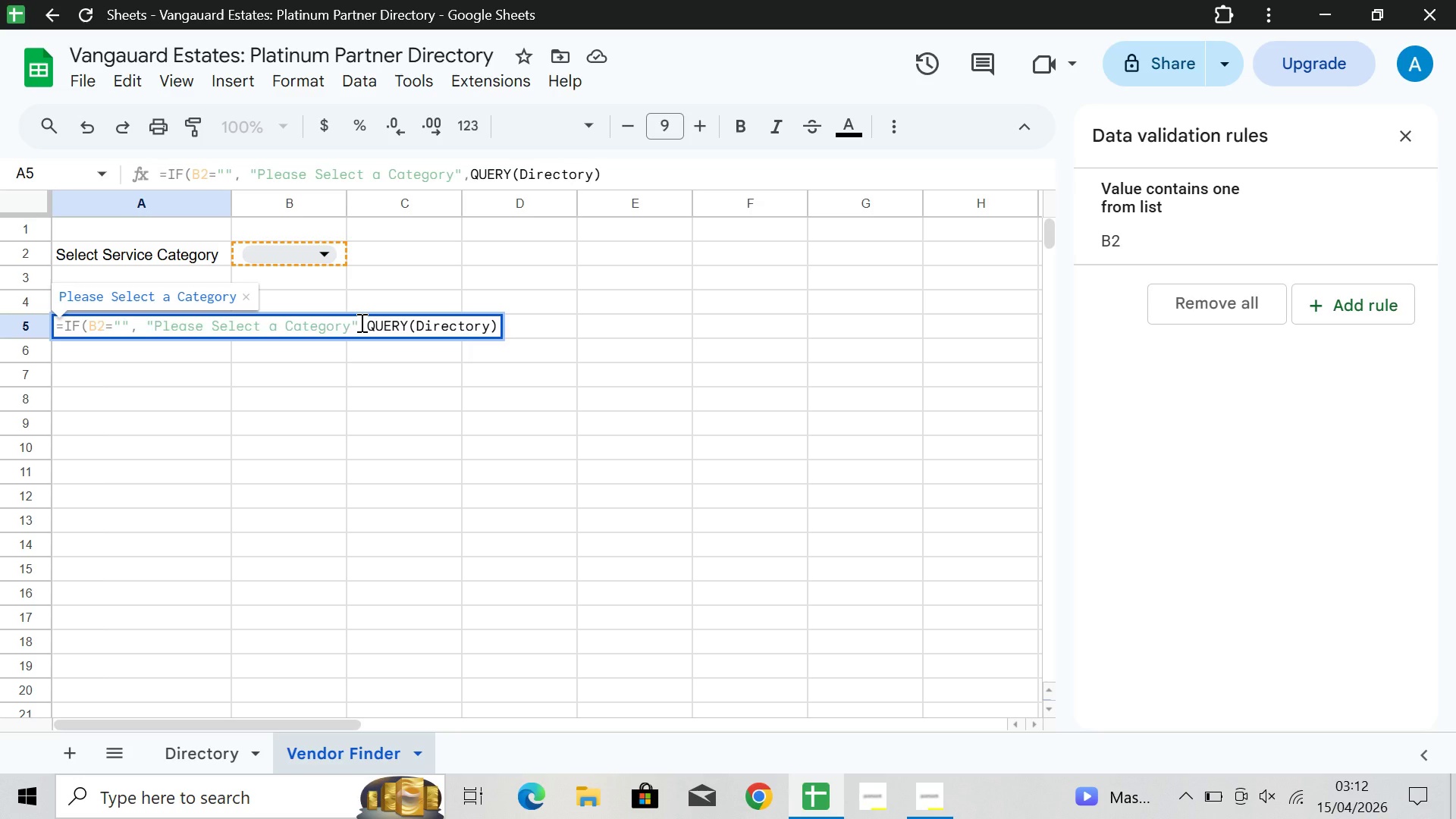 
key(1)
 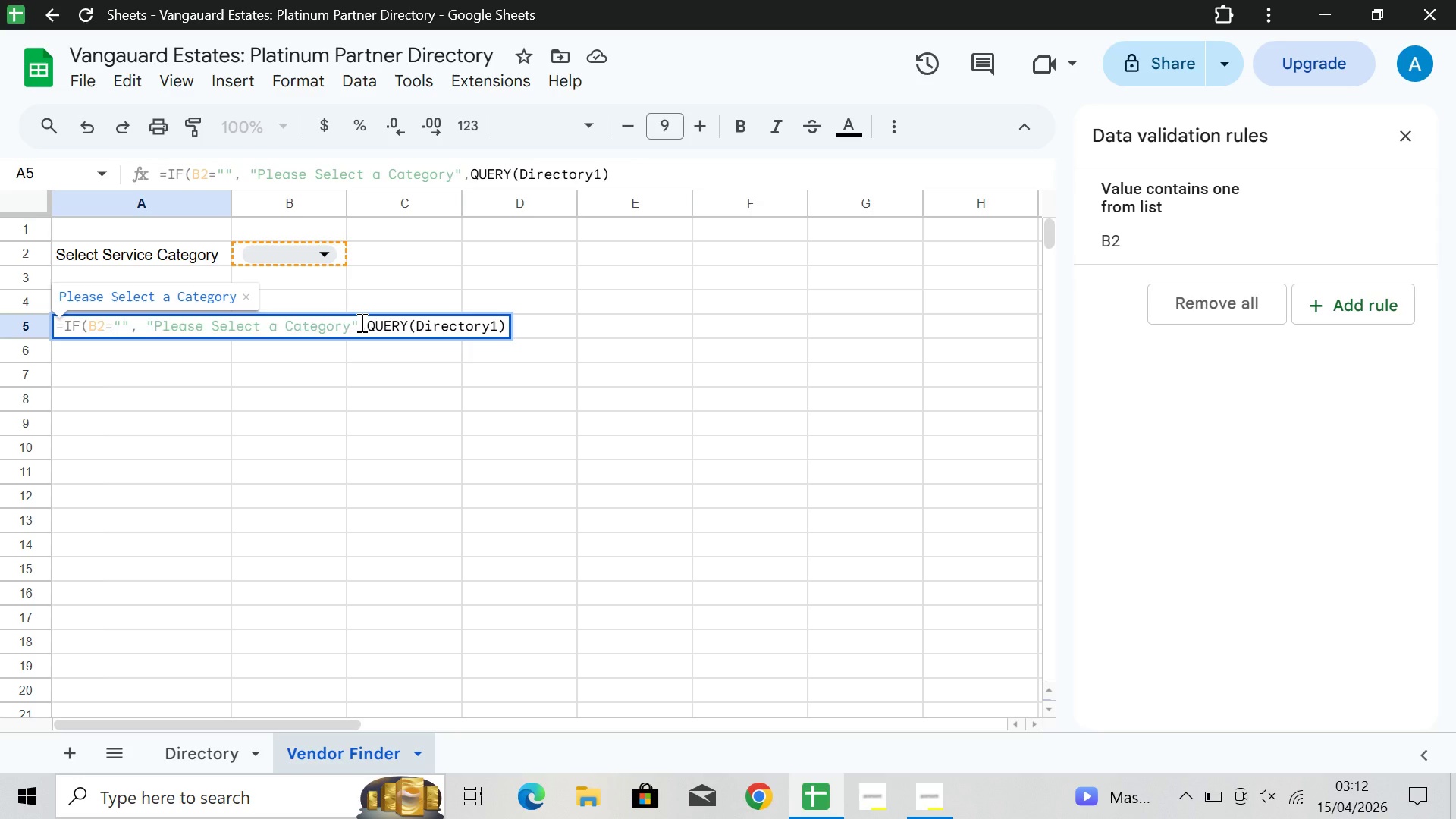 
key(Backspace)
 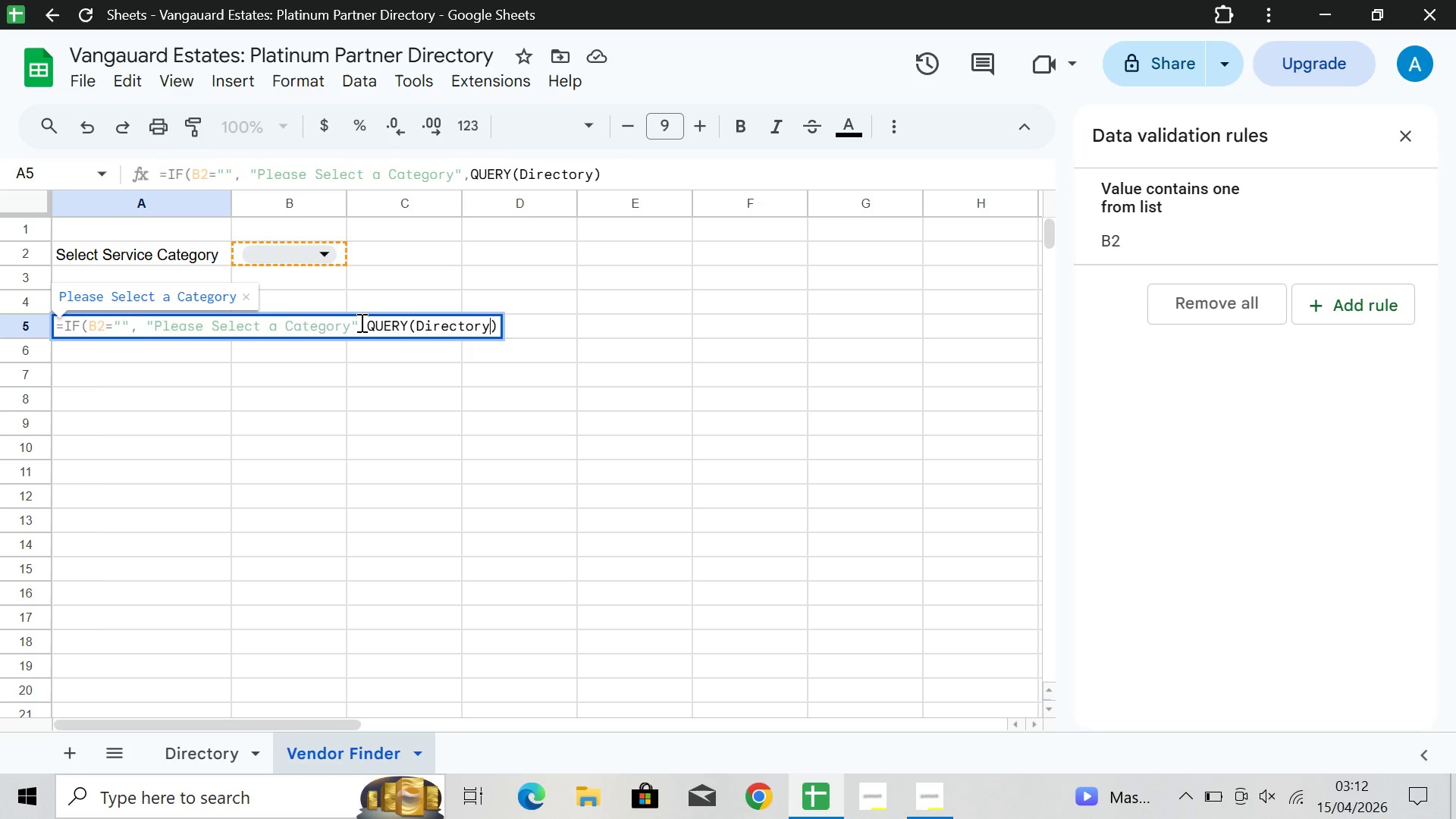 
key(Shift+1)
 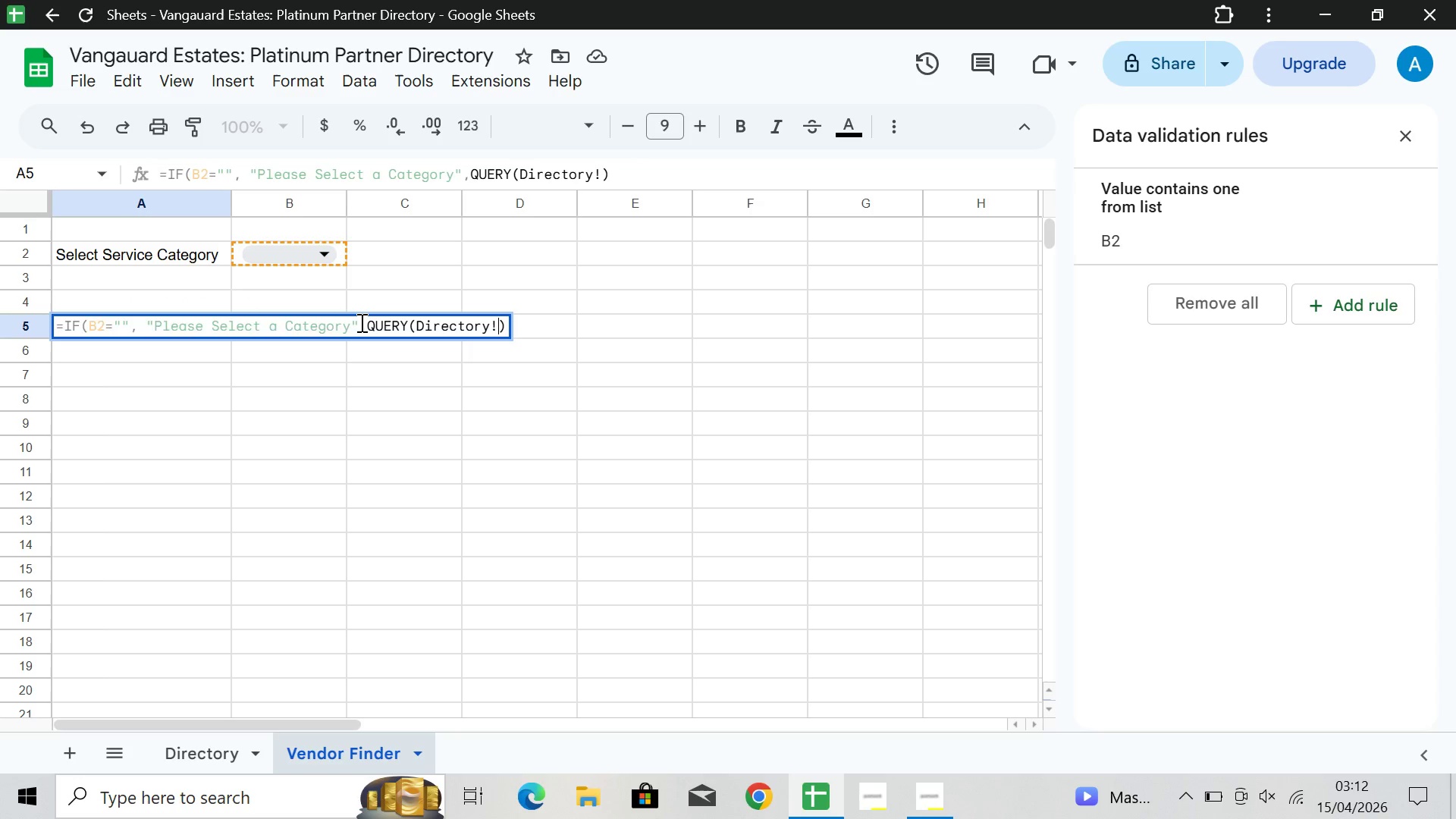 
type(A1)
 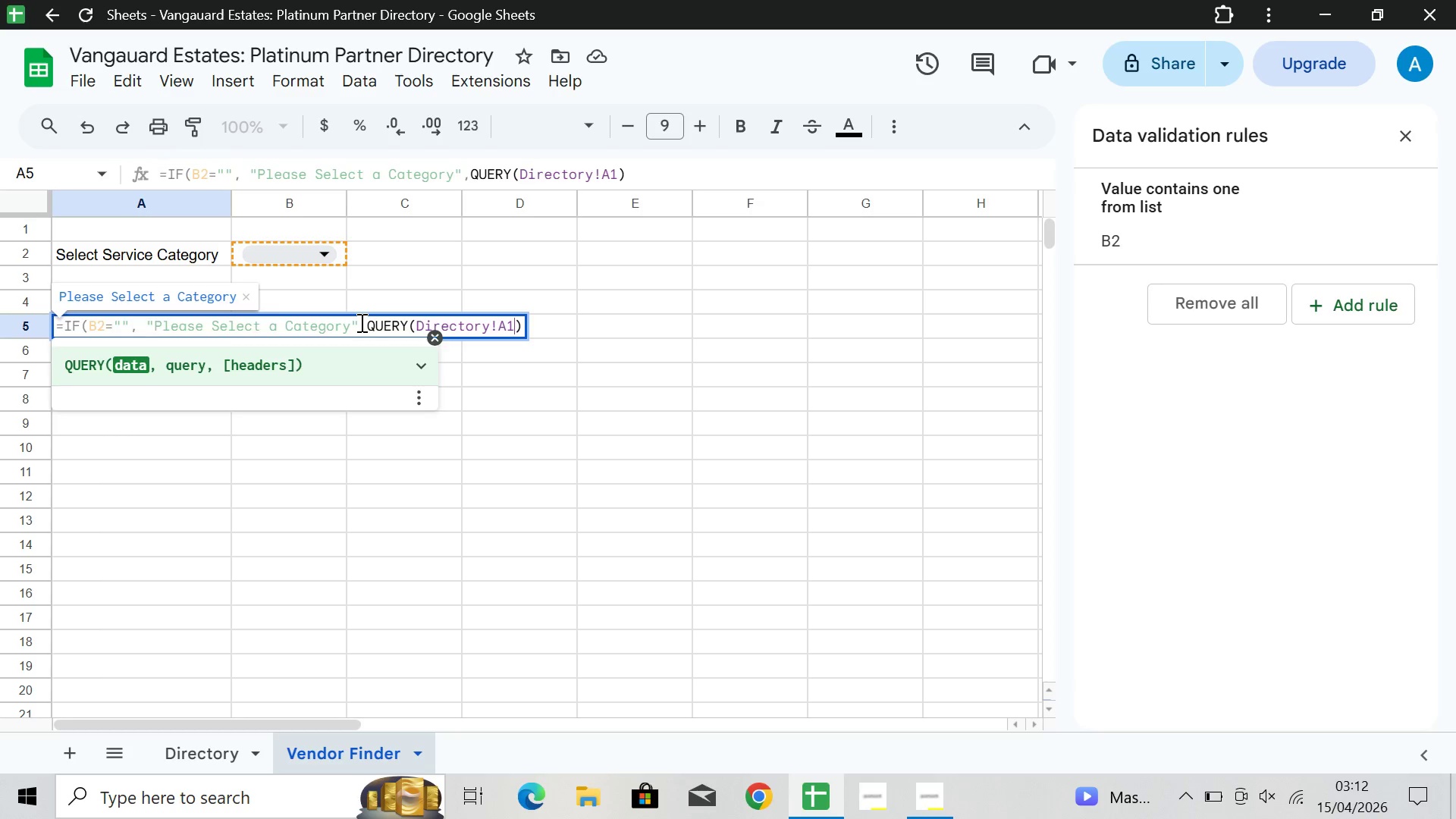 
key(Shift+Semicolon)
 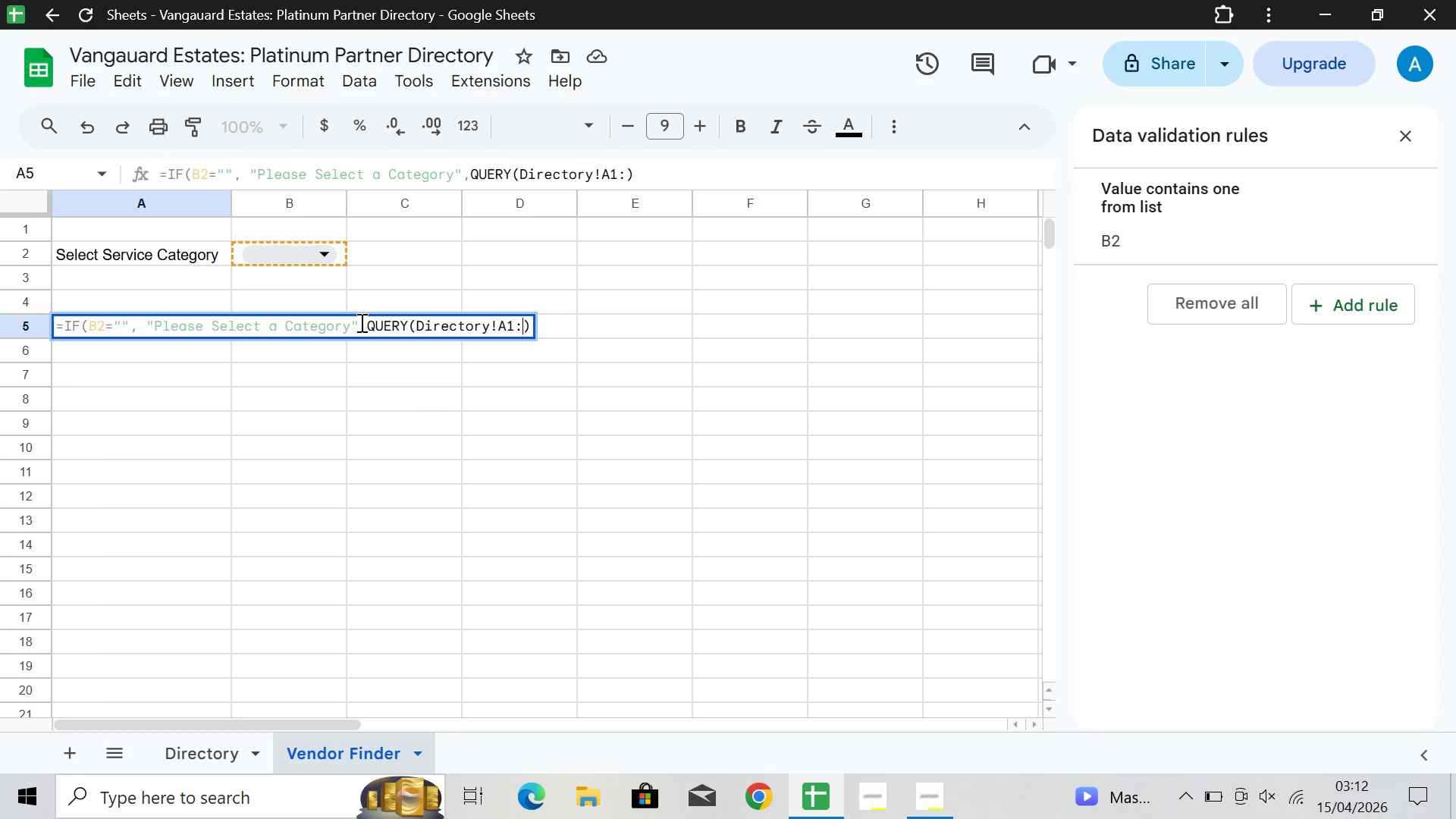 
wait(7.19)
 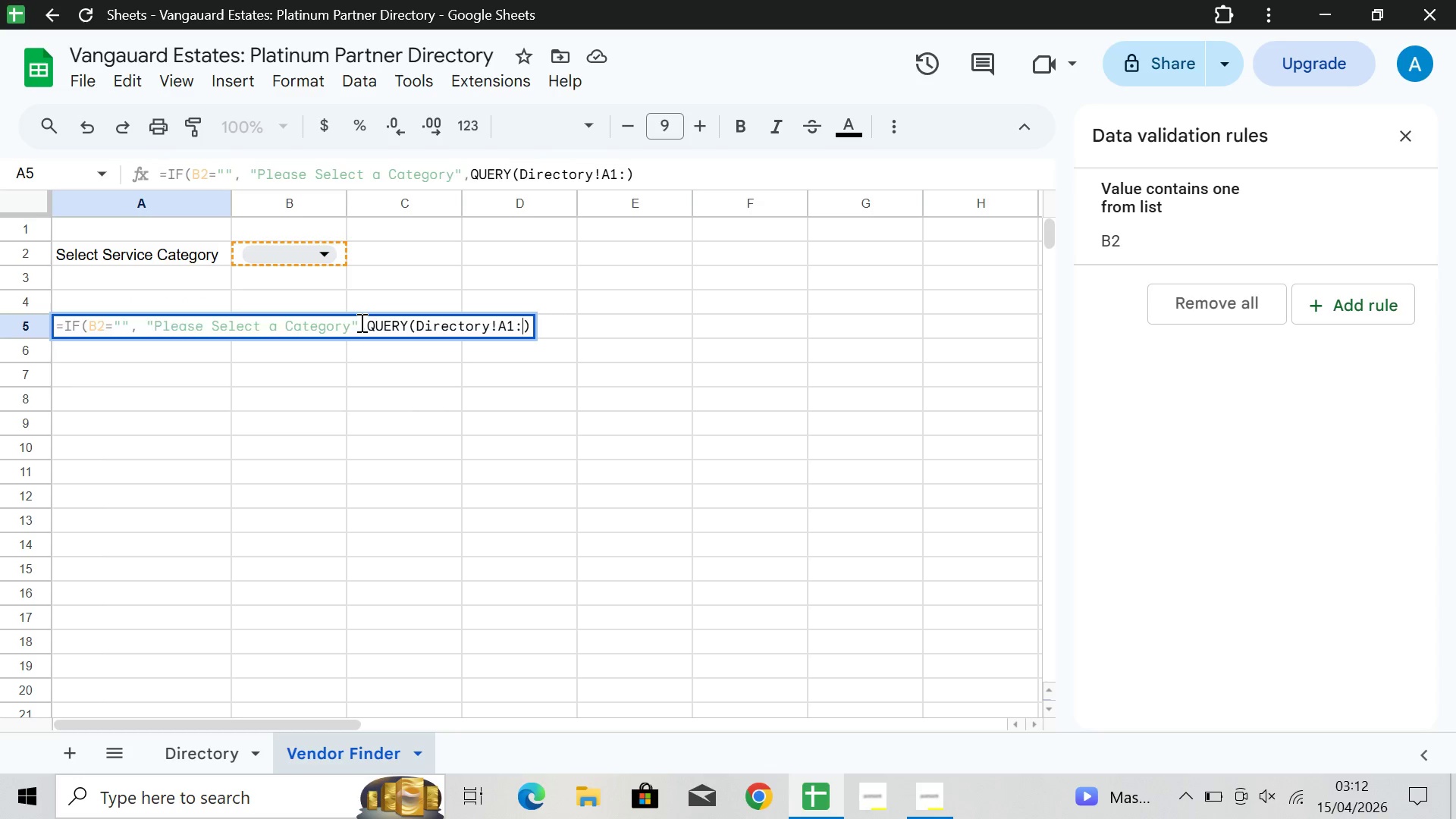 
hold_key(key=CapsLock, duration=0.31)
 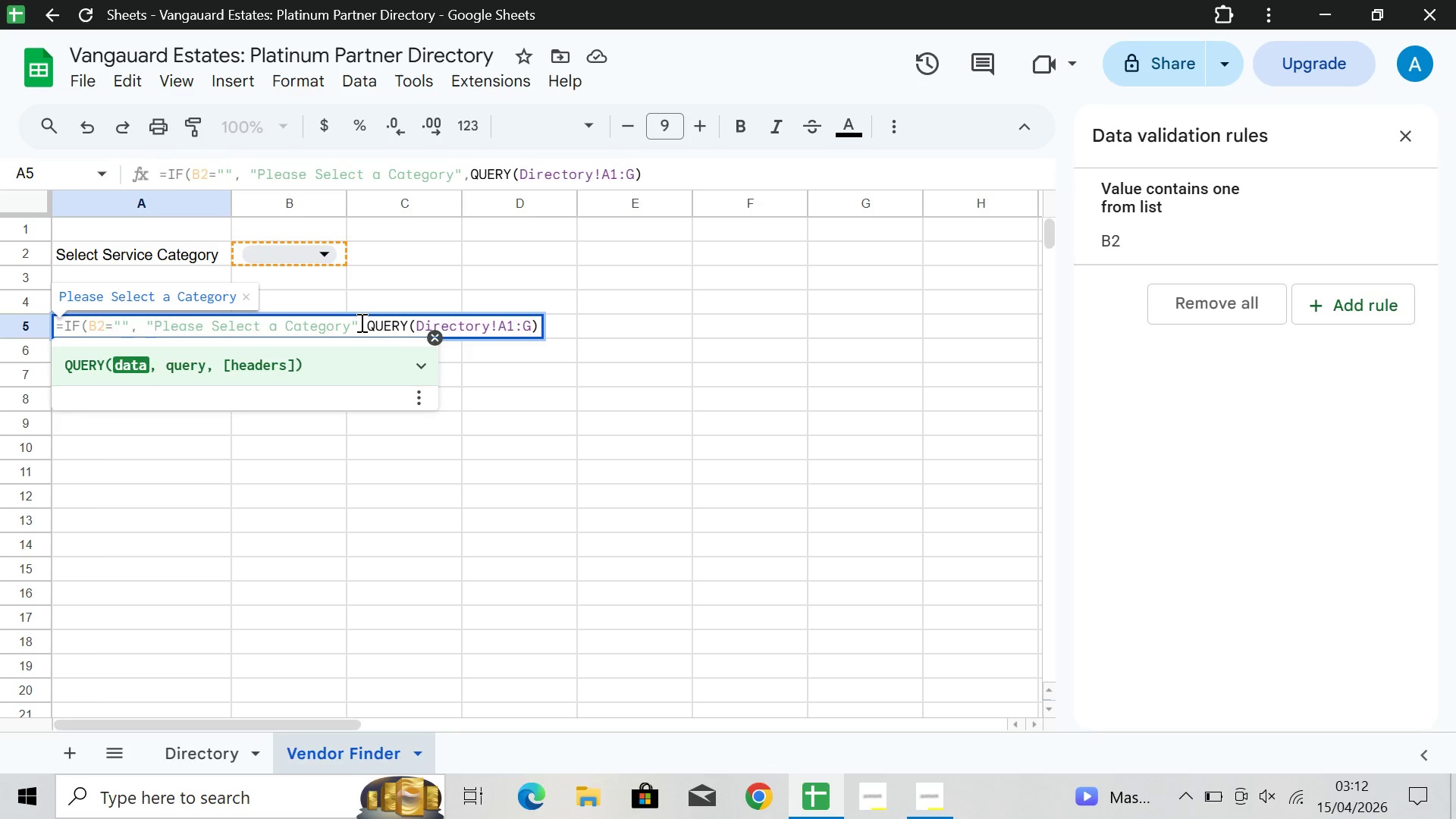 
type(G100)
 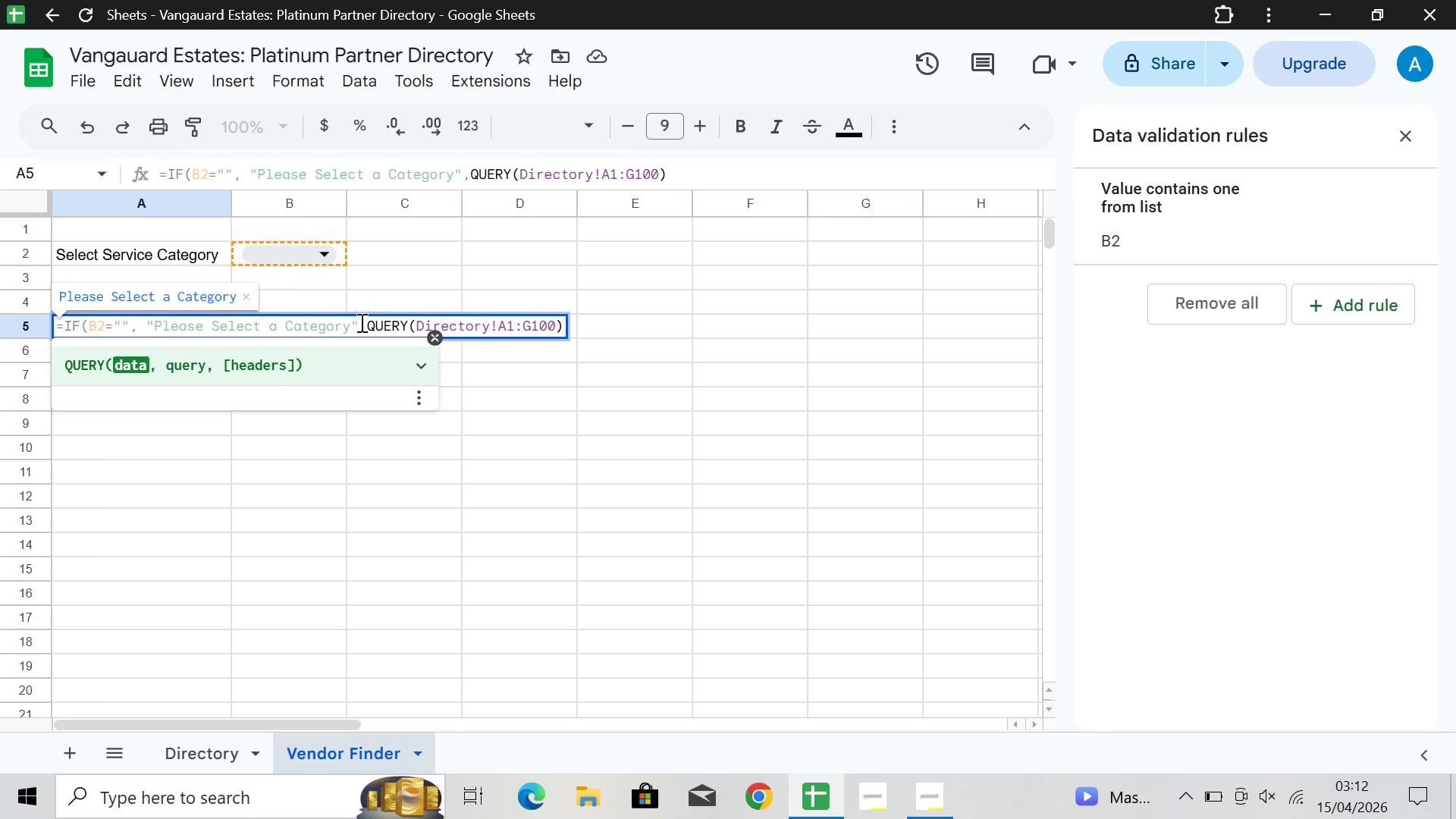 
key(Comma)
 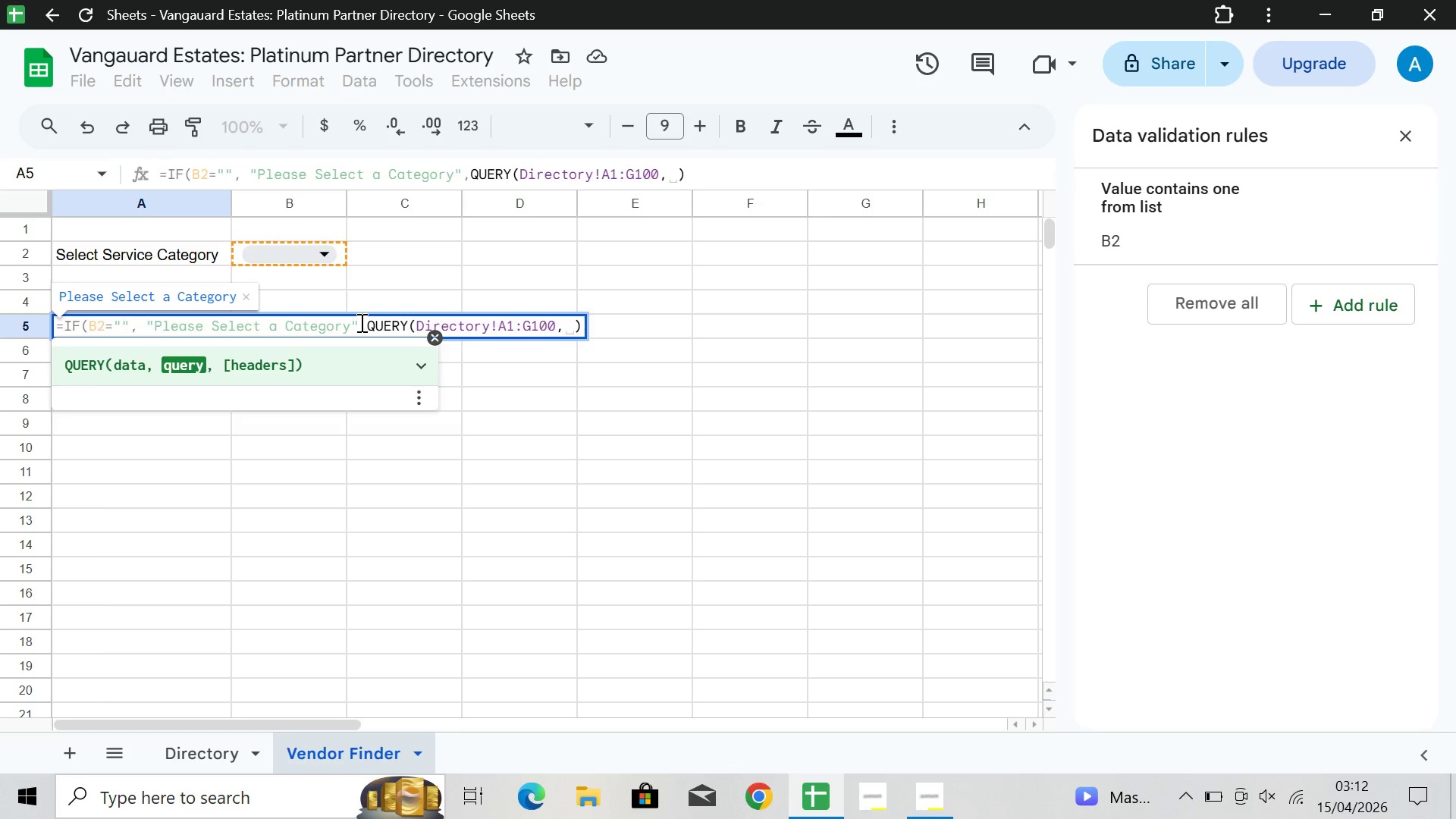 
key(Space)
 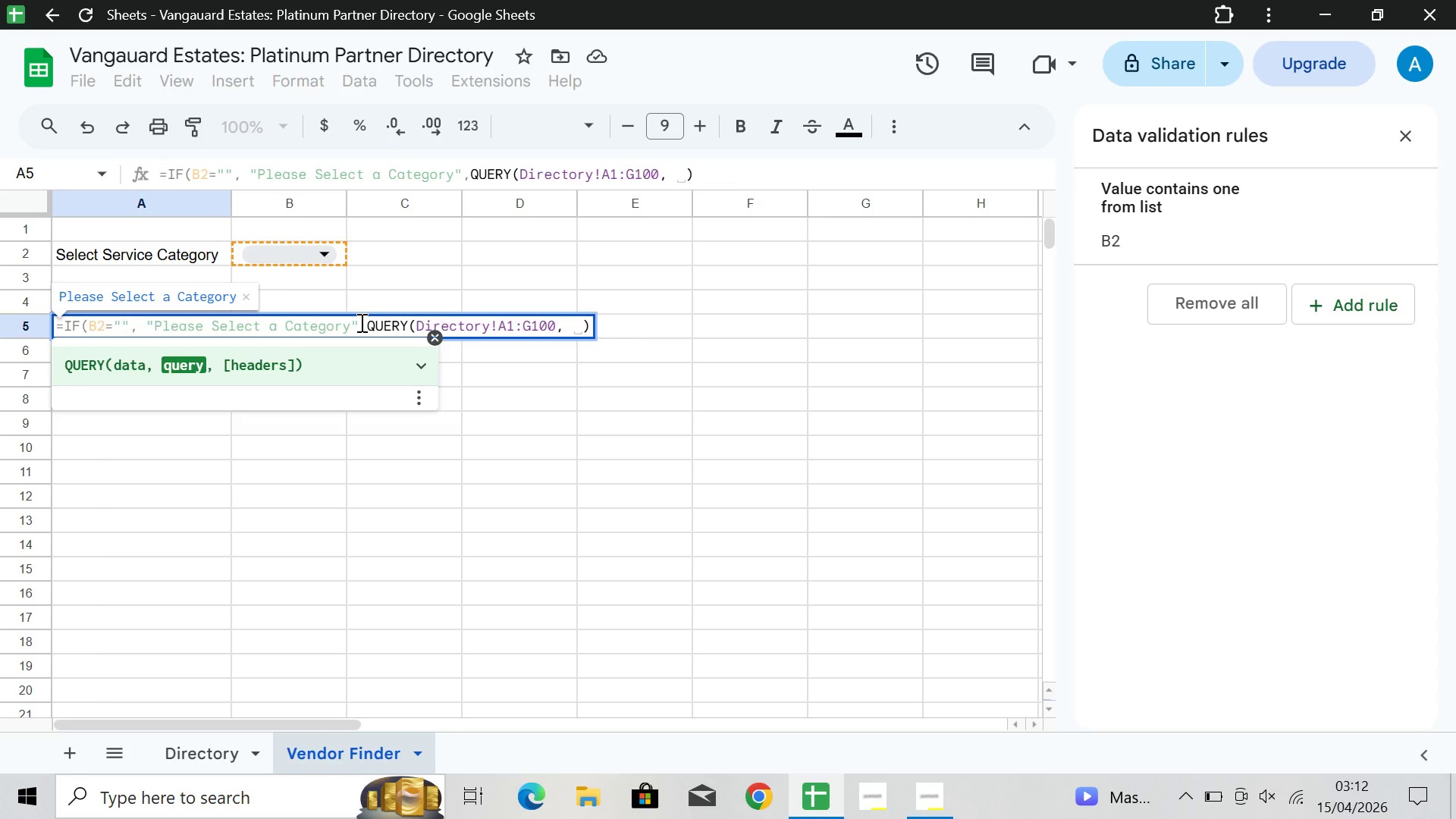 
key(Shift+Semicolon)
 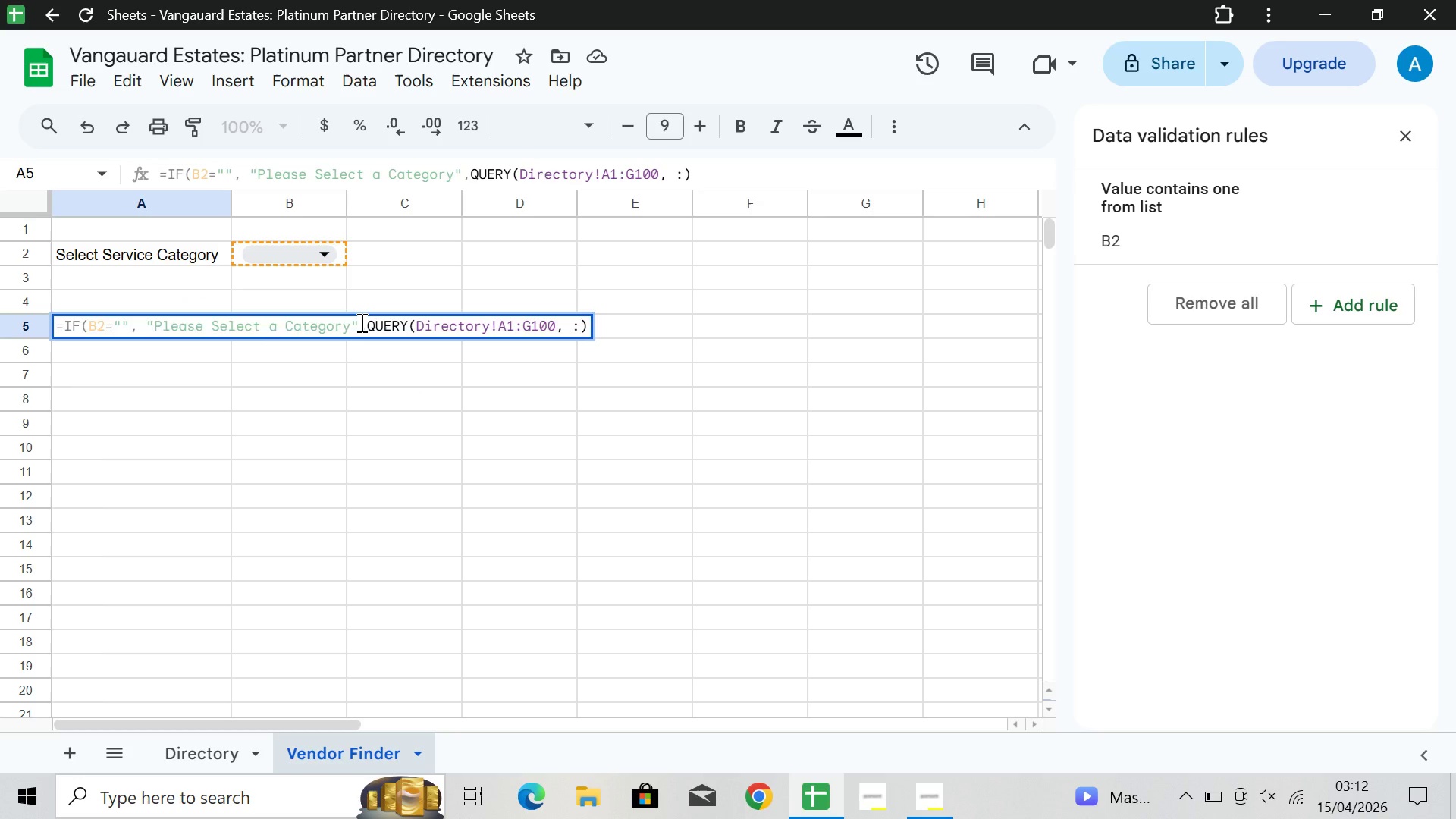 
key(Backspace)
 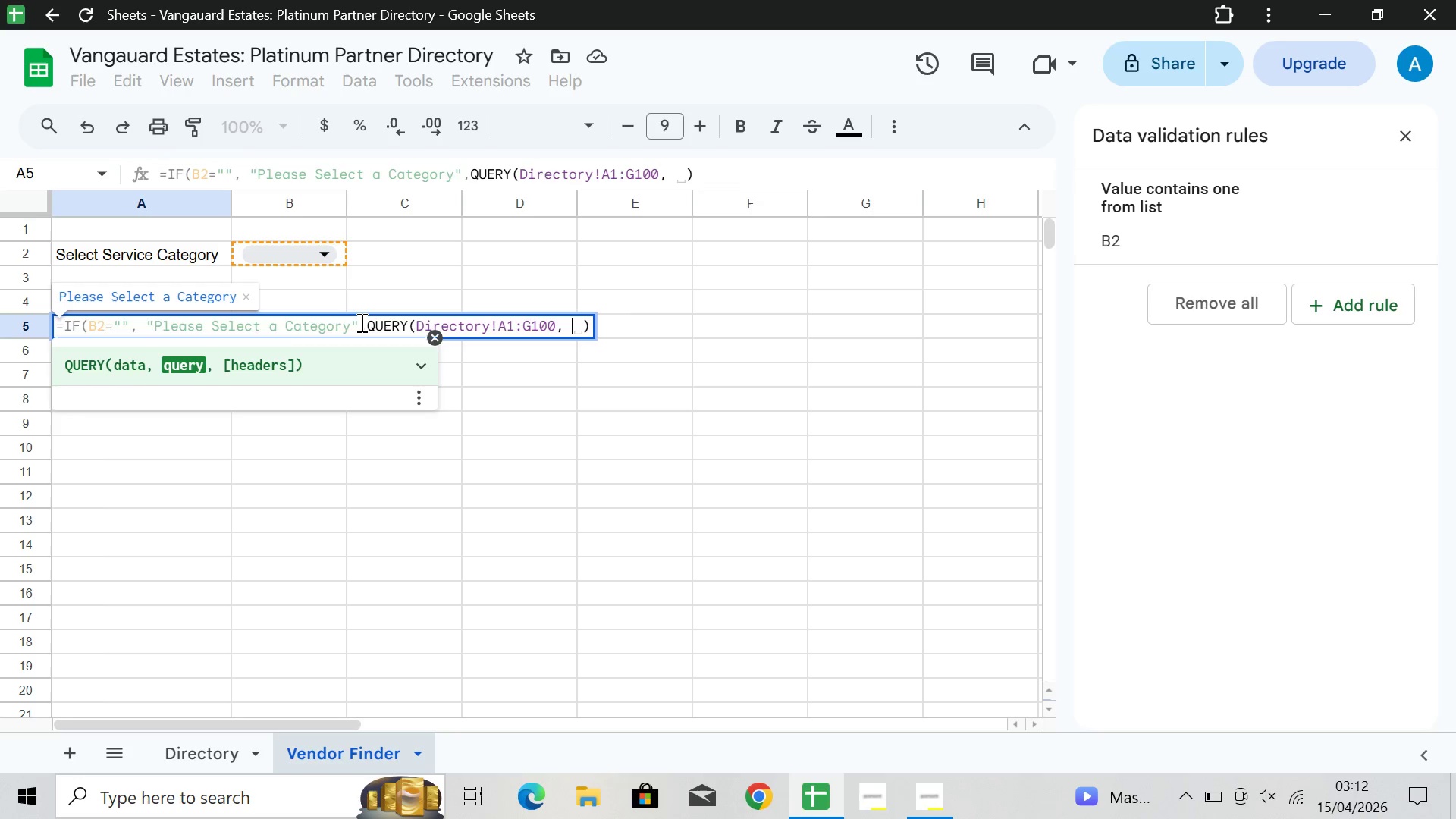 
key(Shift+Backquote)
 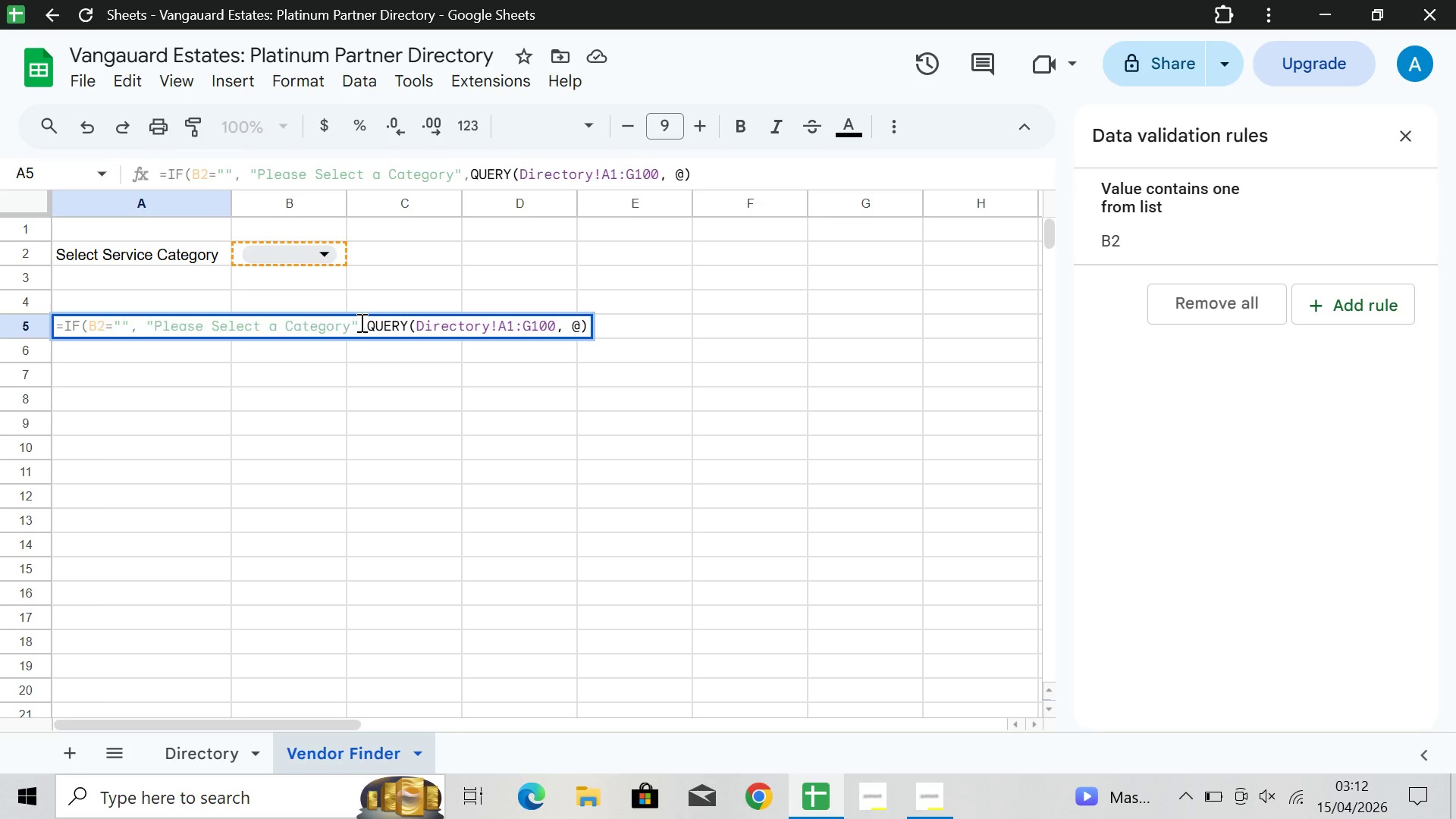 
key(Backspace)
 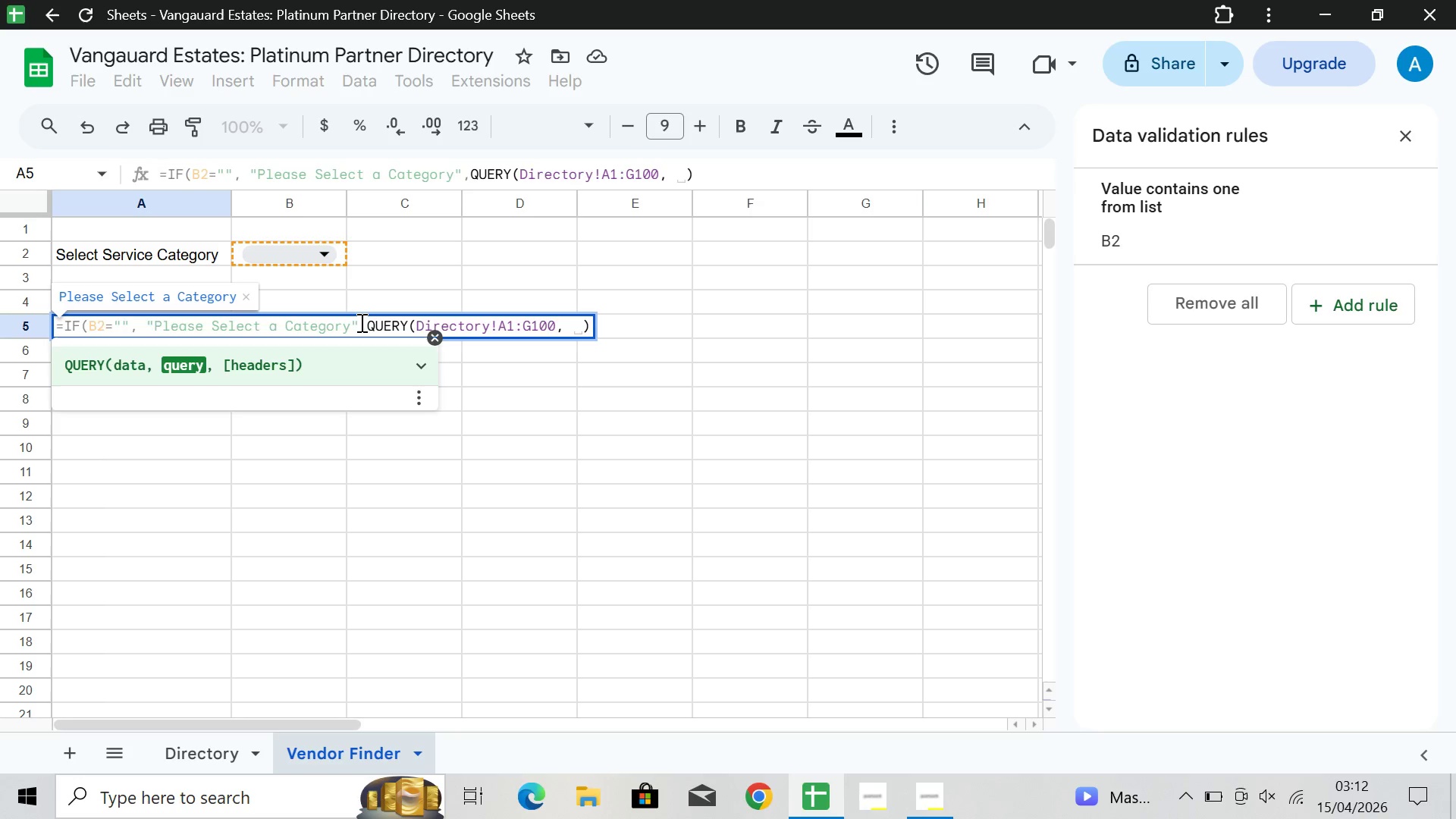 
key(Shift+ShiftLeft)
 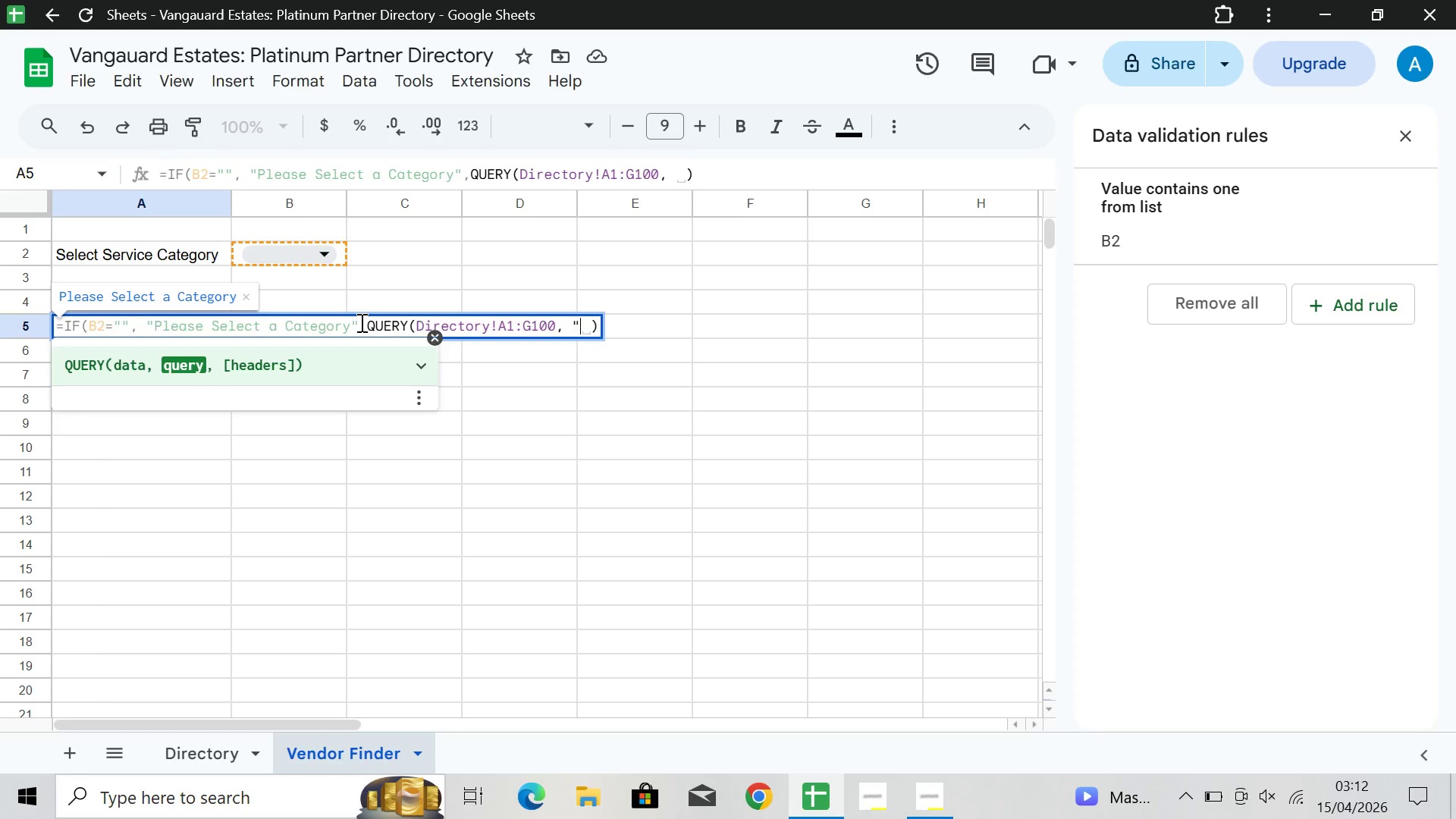 
key(Shift+2)
 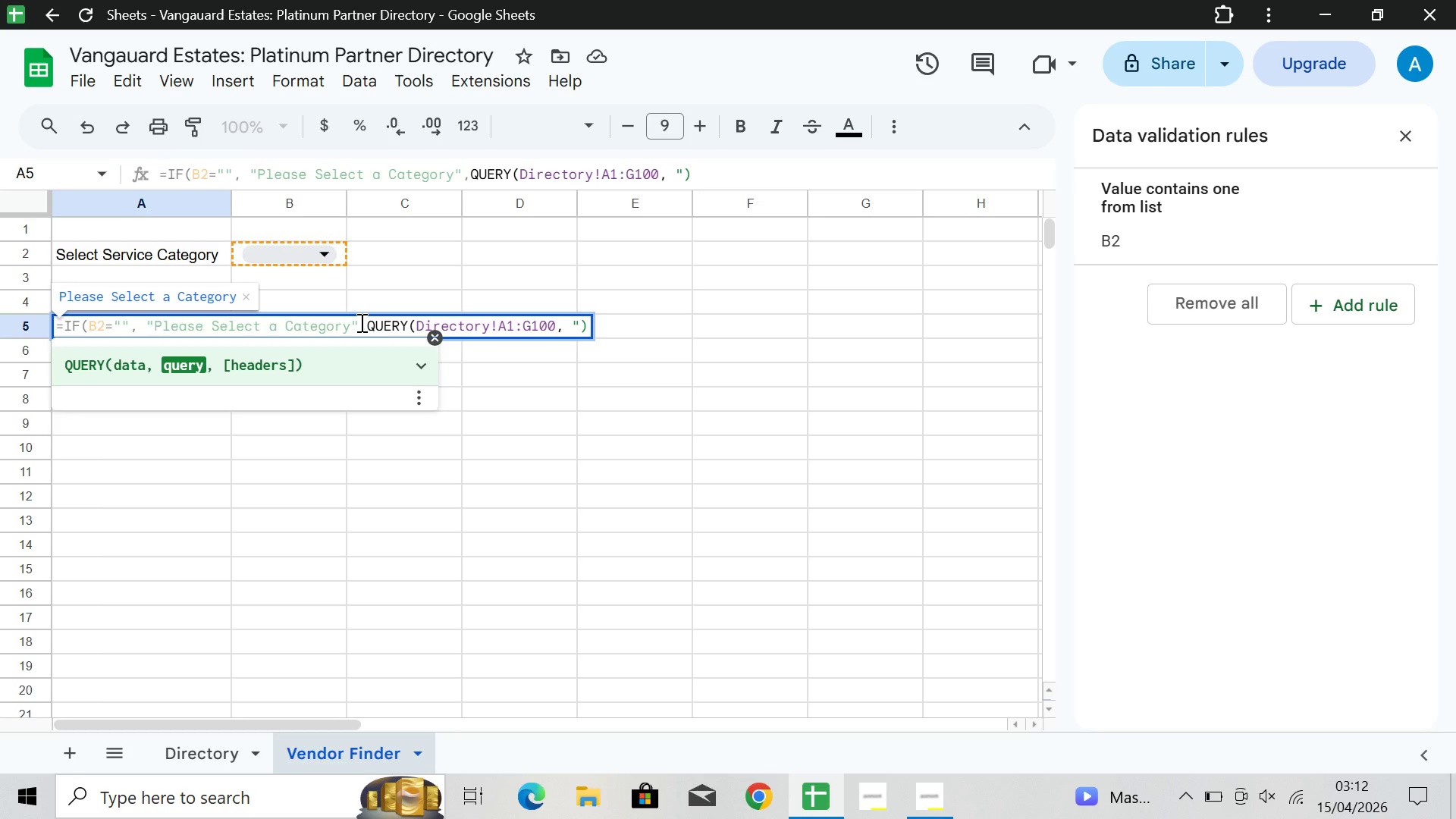 
type(SELECT)
 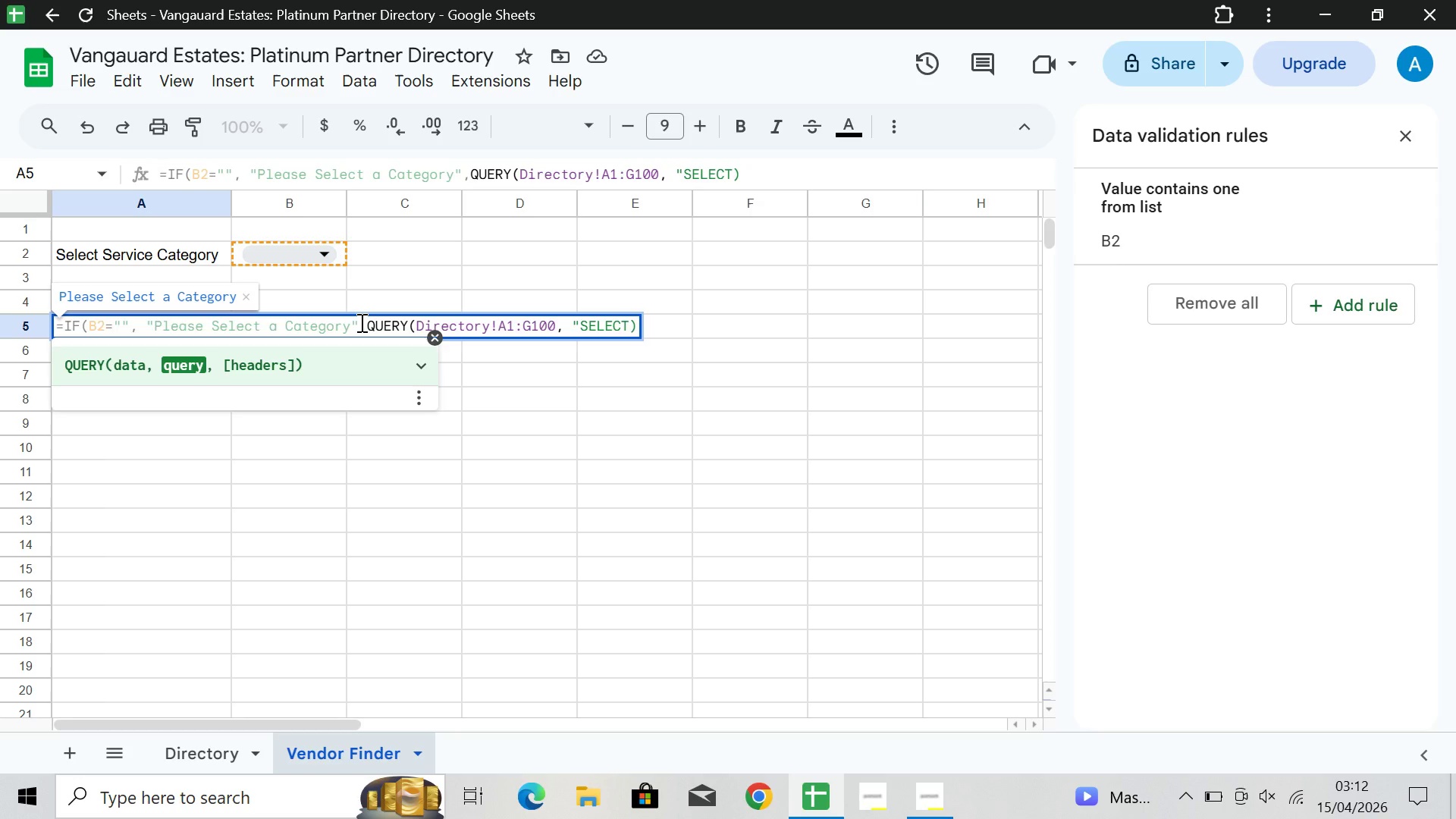 
wait(5.12)
 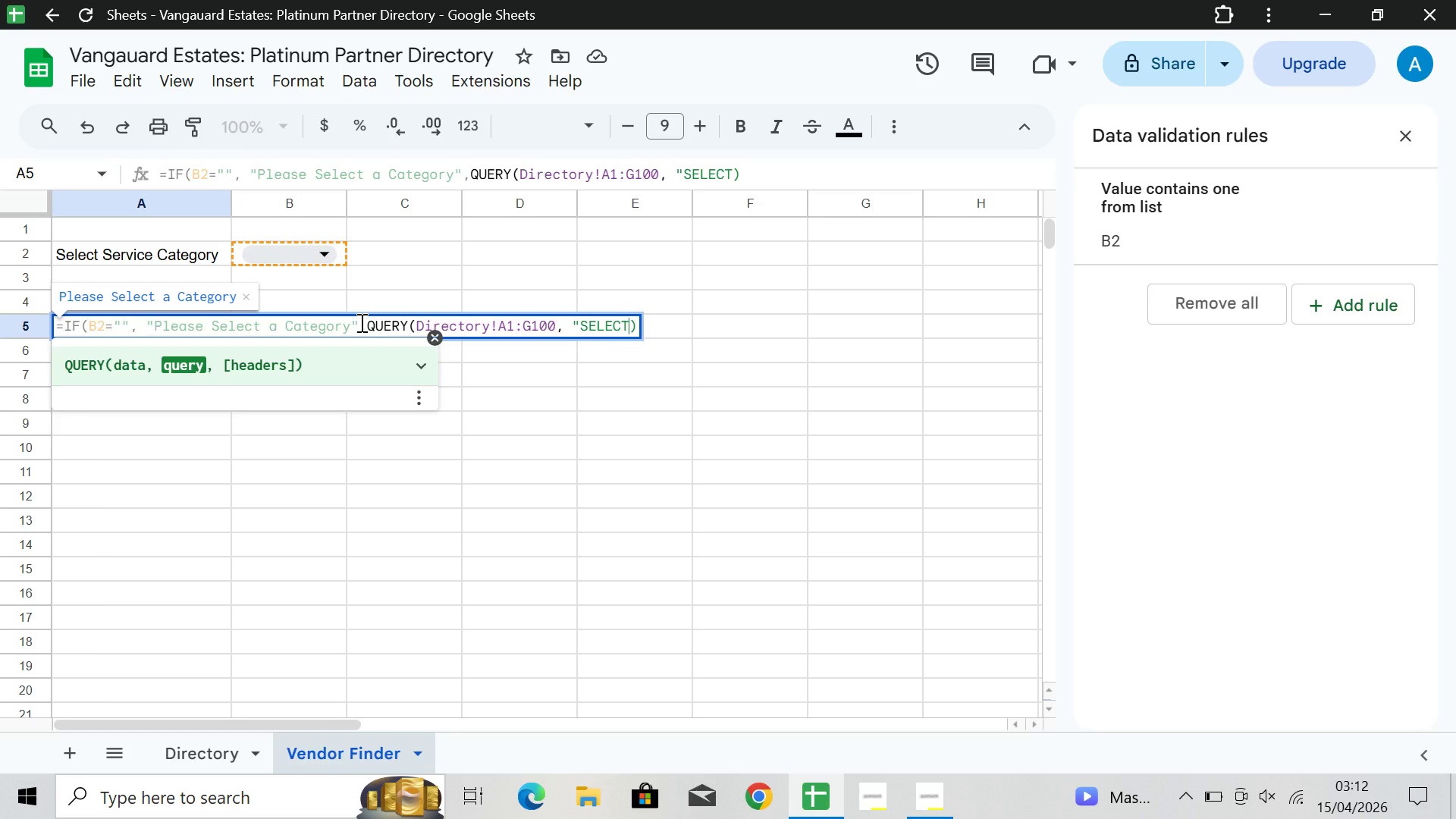 
key(CapsLock)
 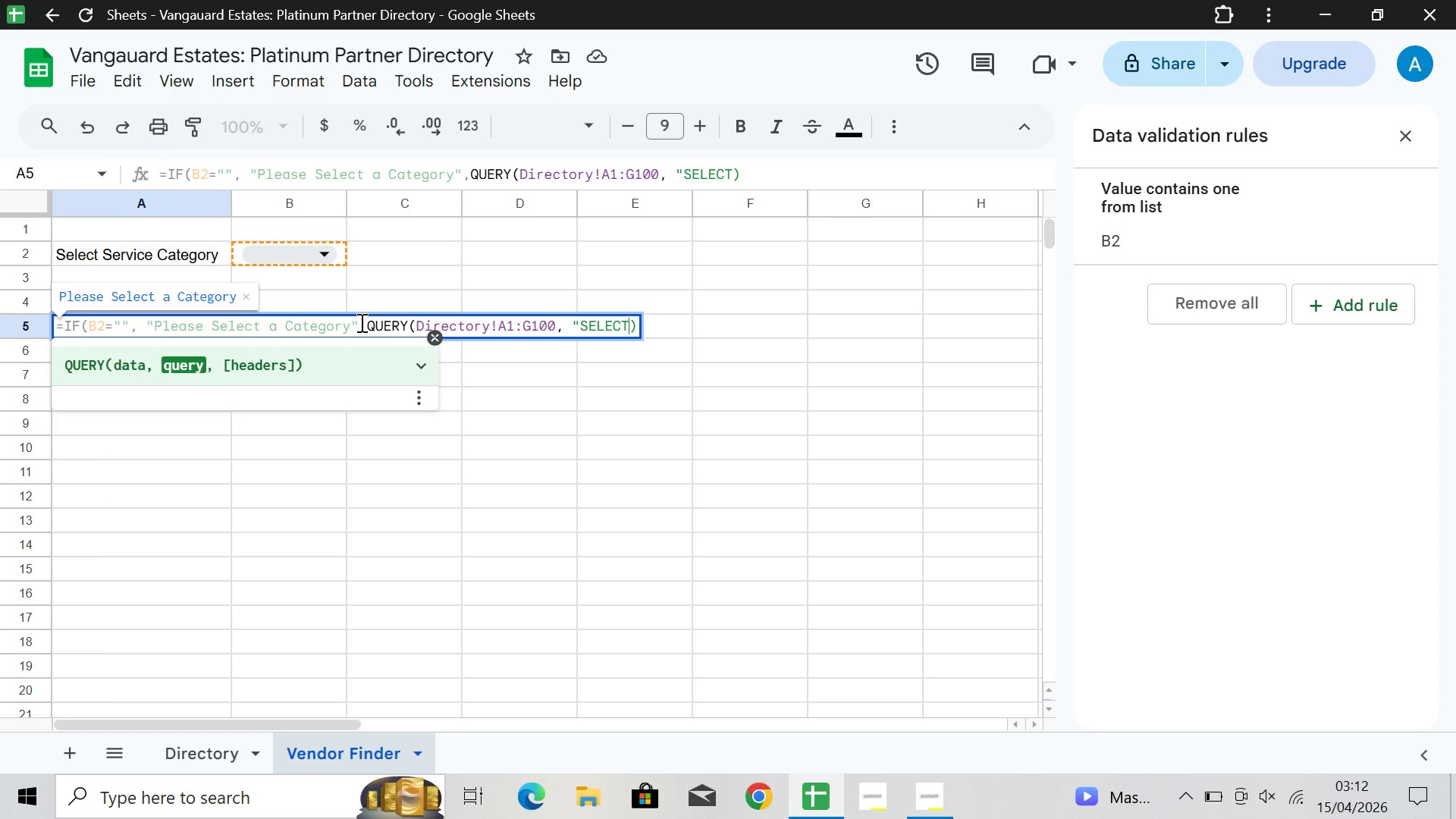 
wait(8.52)
 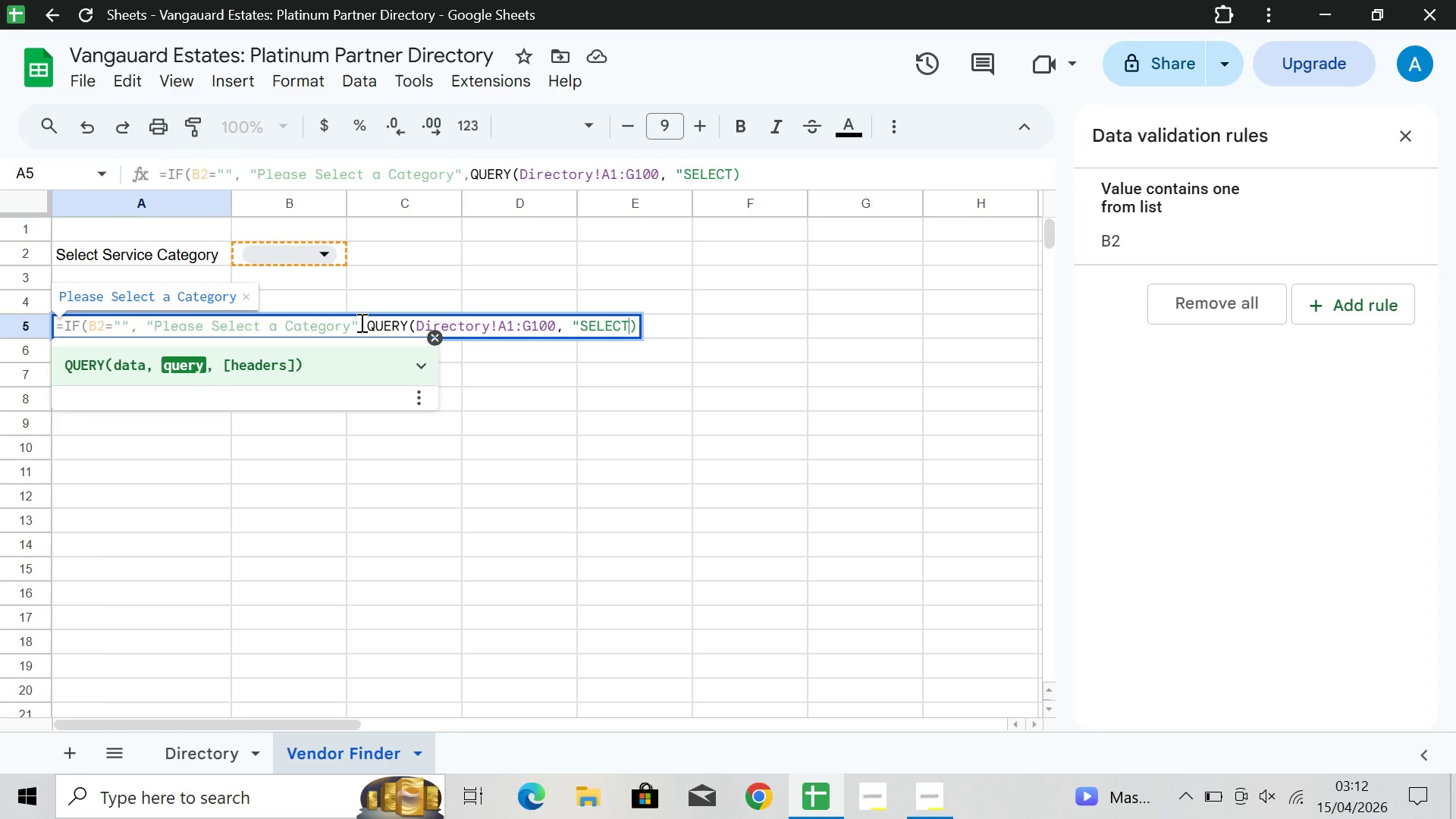 
type(*WHERE)
 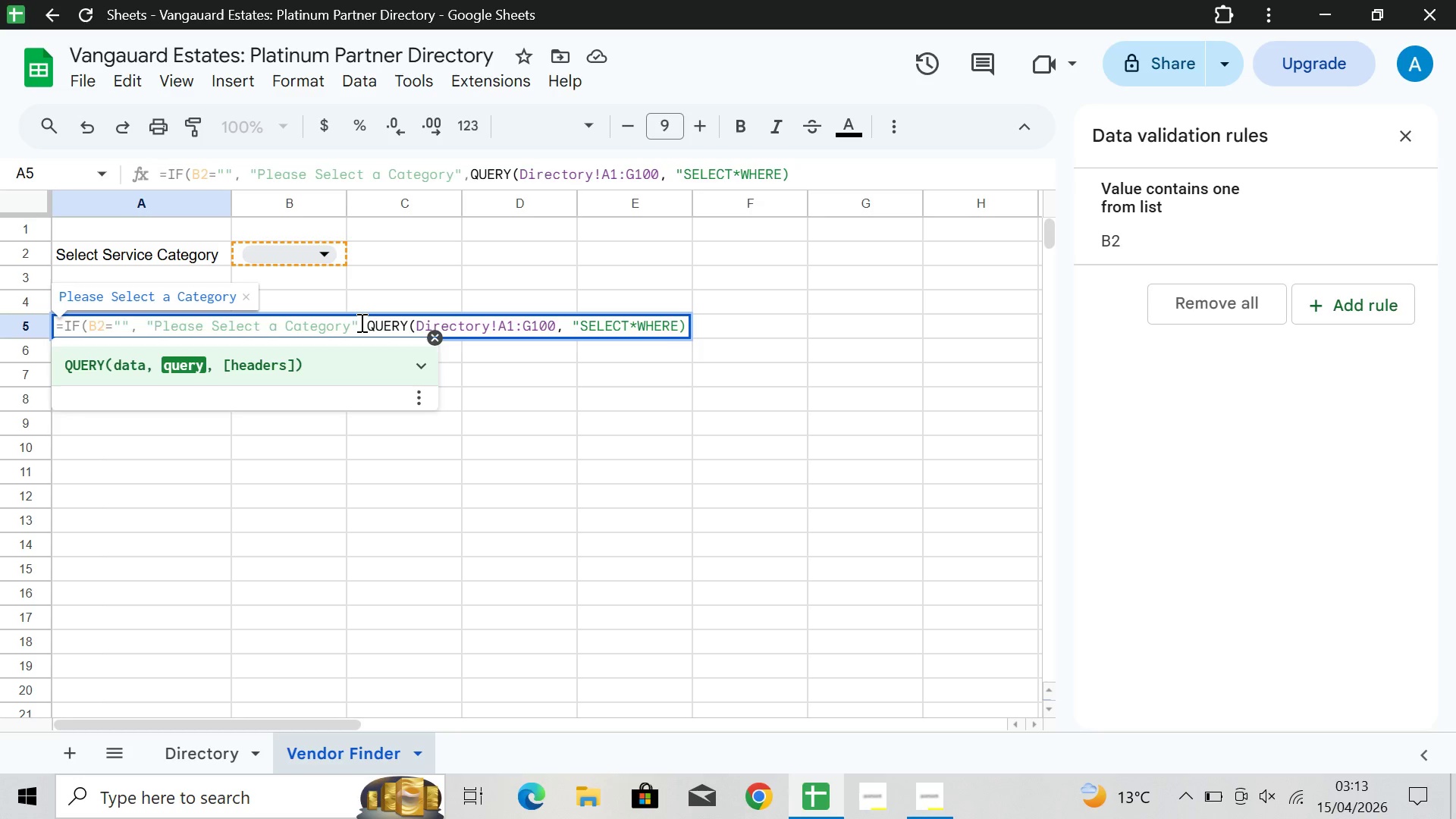 
key(Space)
 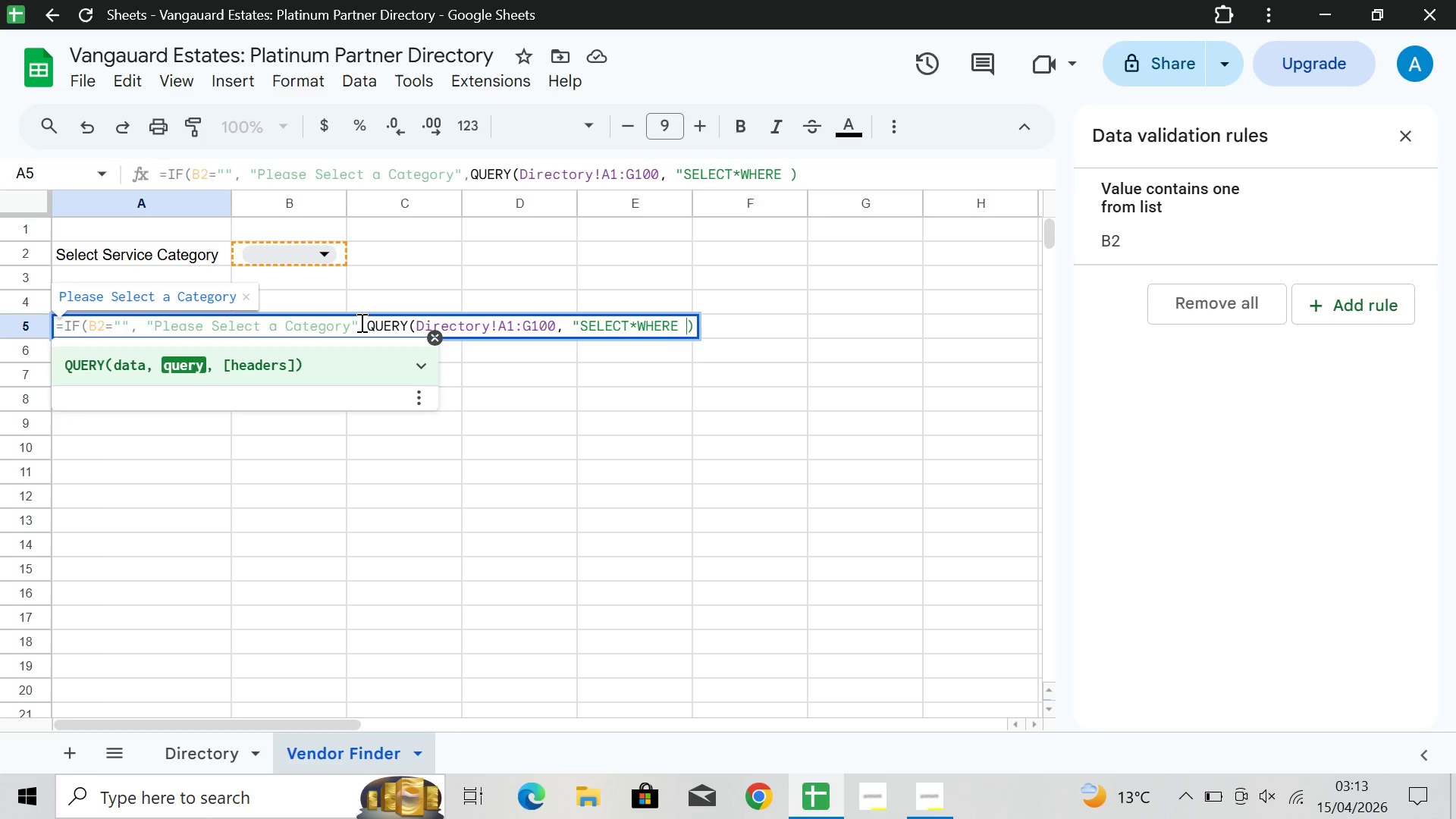 
key(N)
 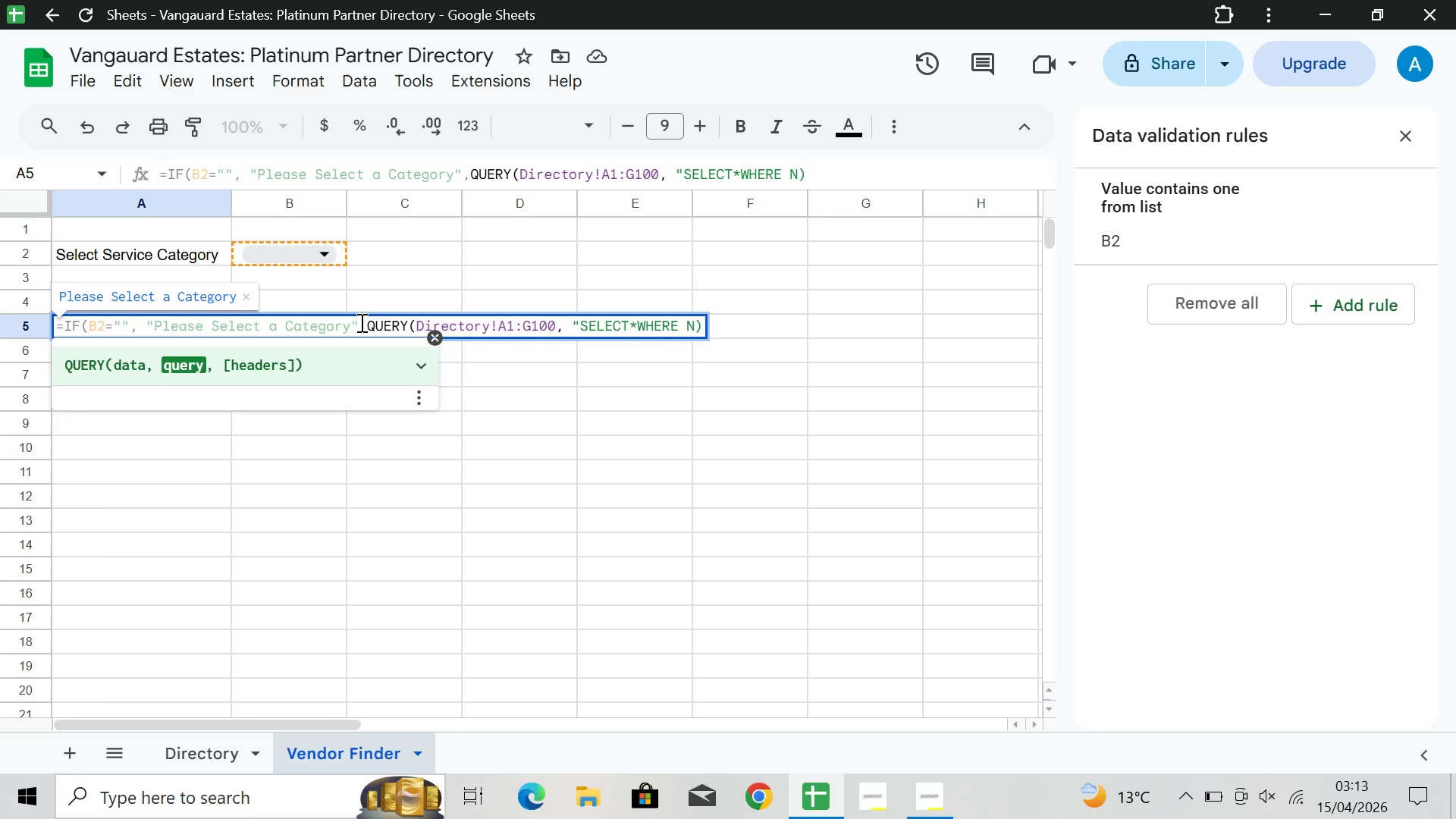 
key(Backspace)
 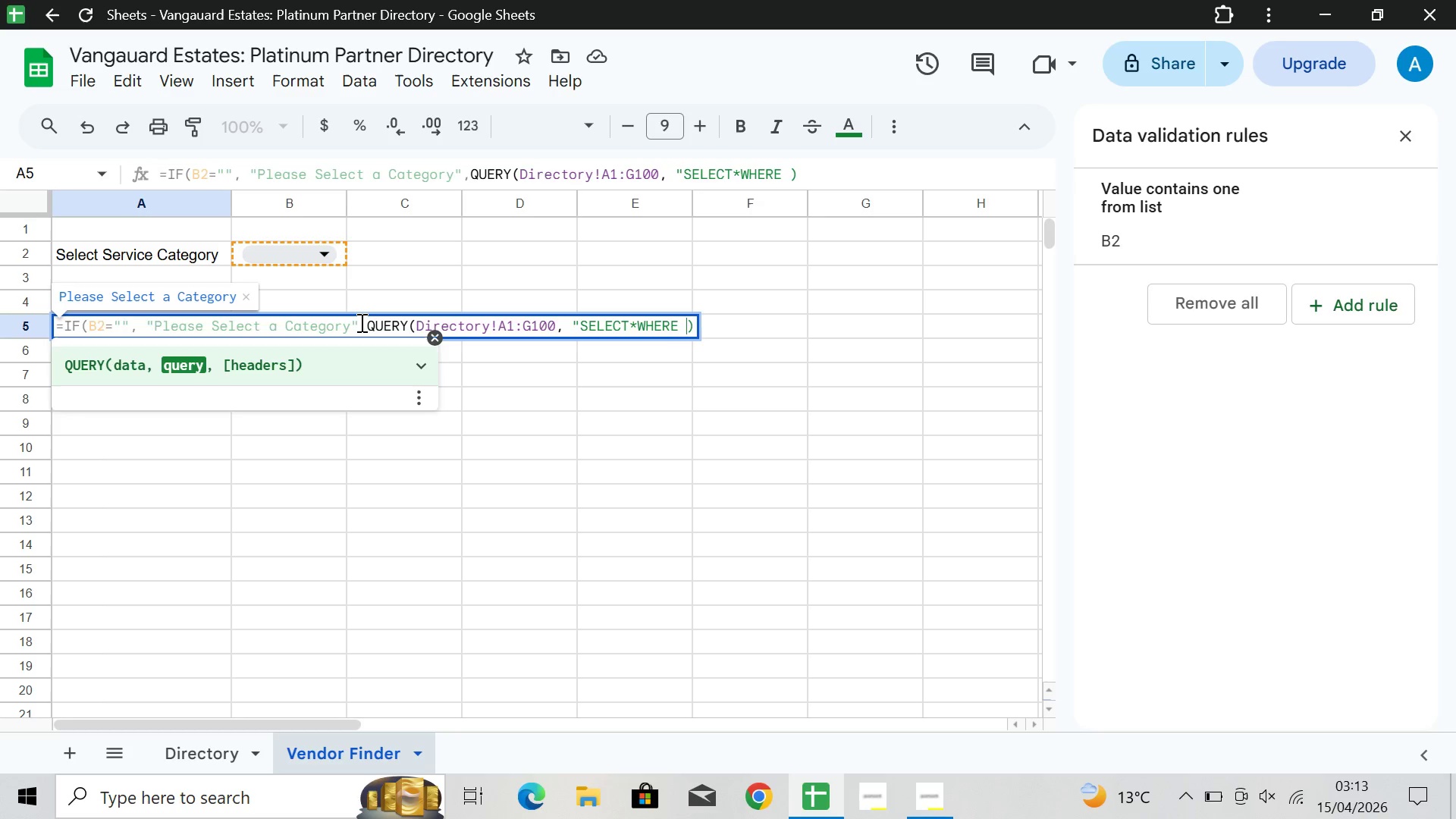 
key(B)
 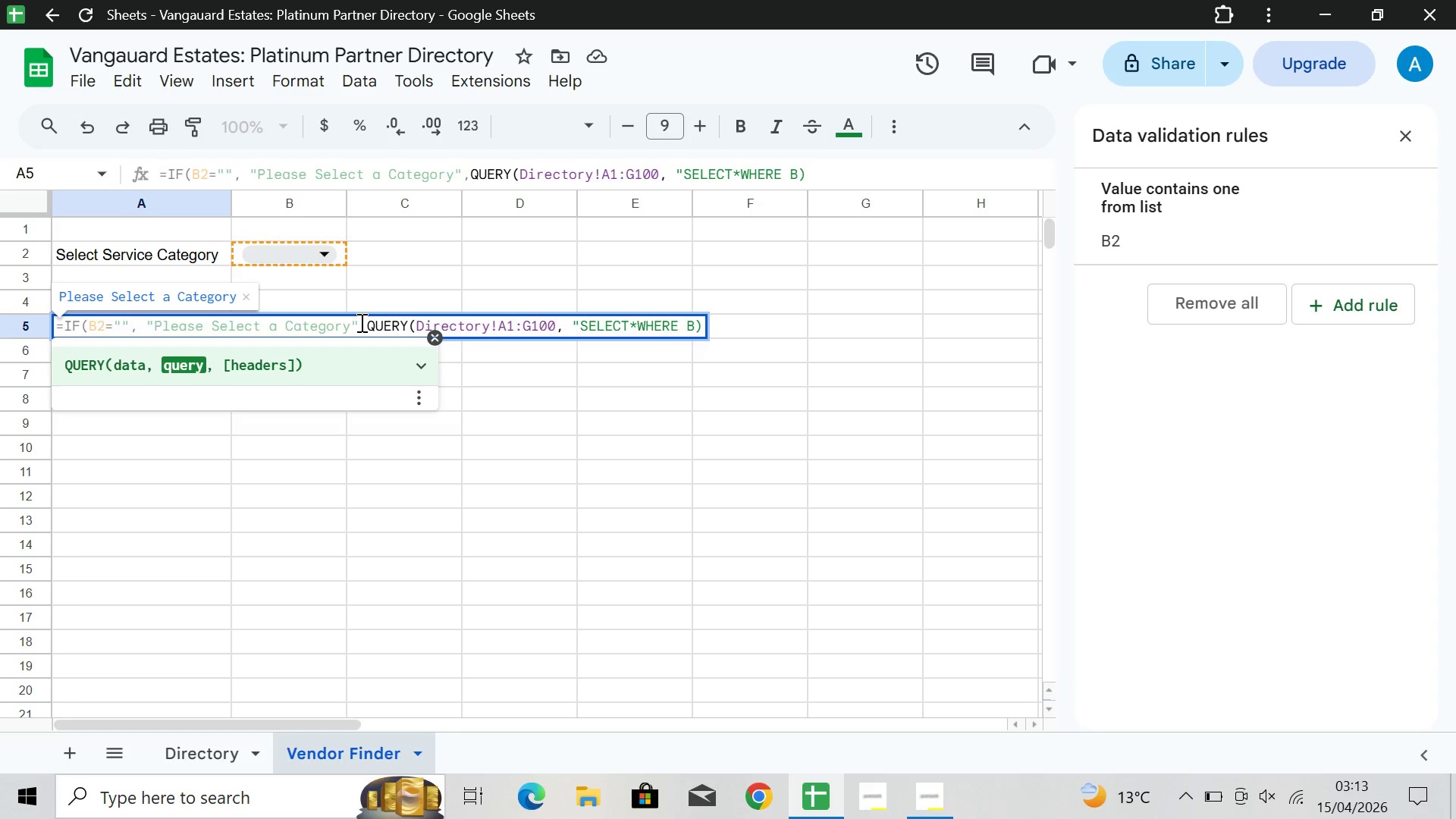 
key(Equal)
 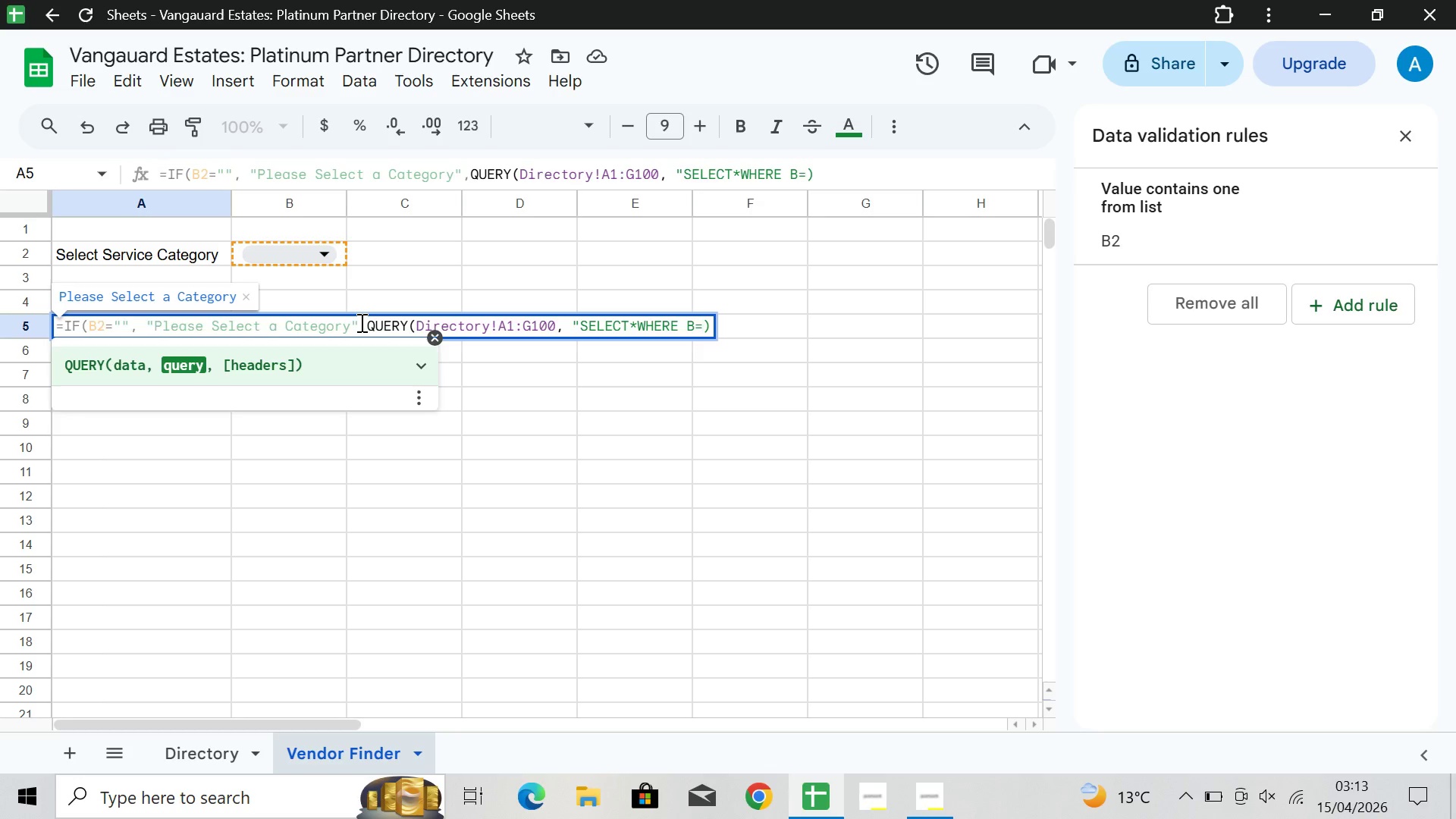 
hold_key(key=ShiftRight, duration=0.83)
 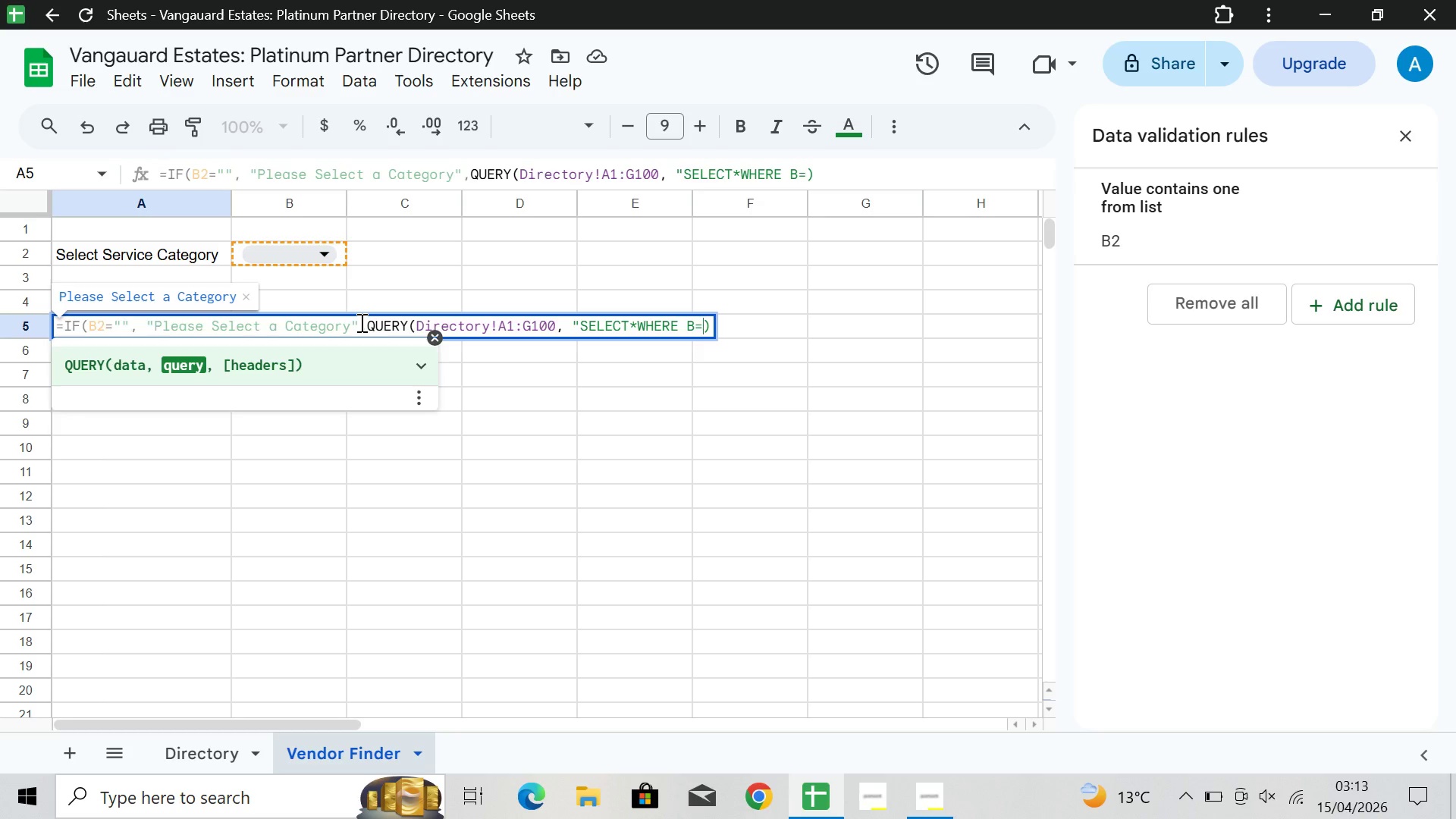 
type(~~)
key(Backspace)
key(Backspace)
type(@@)
 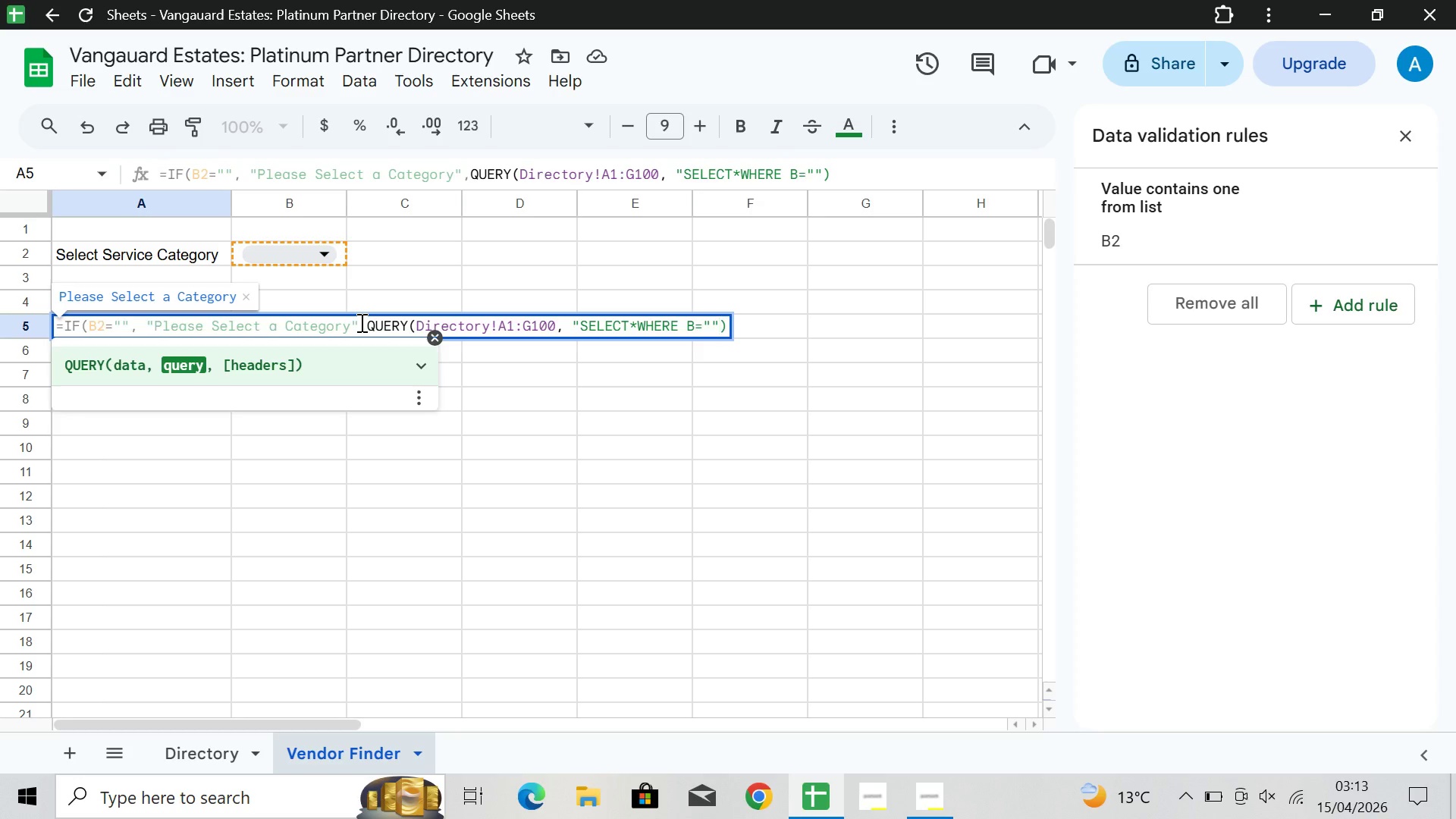 
wait(5.17)
 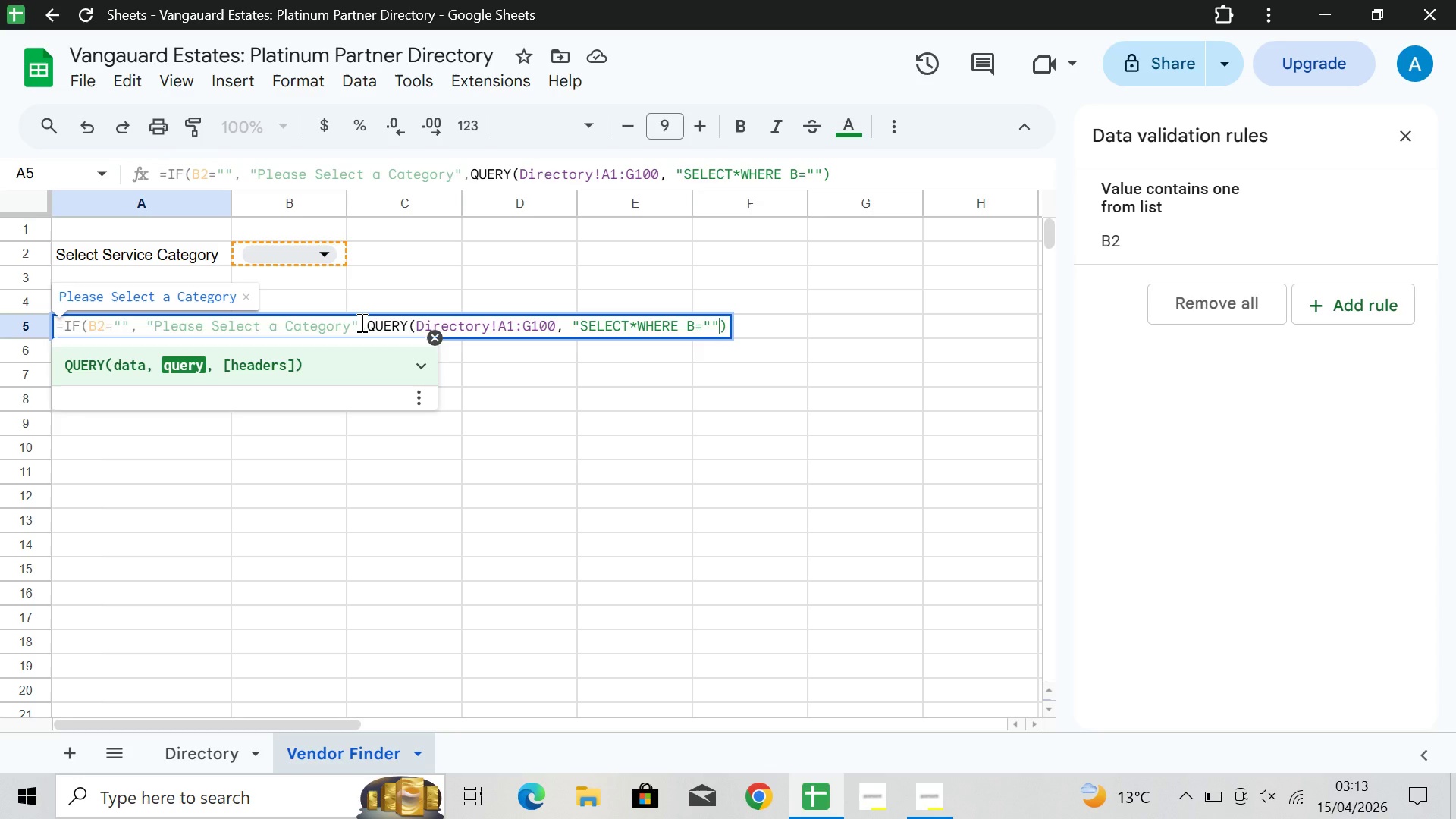 
key(Shift+ShiftLeft)
 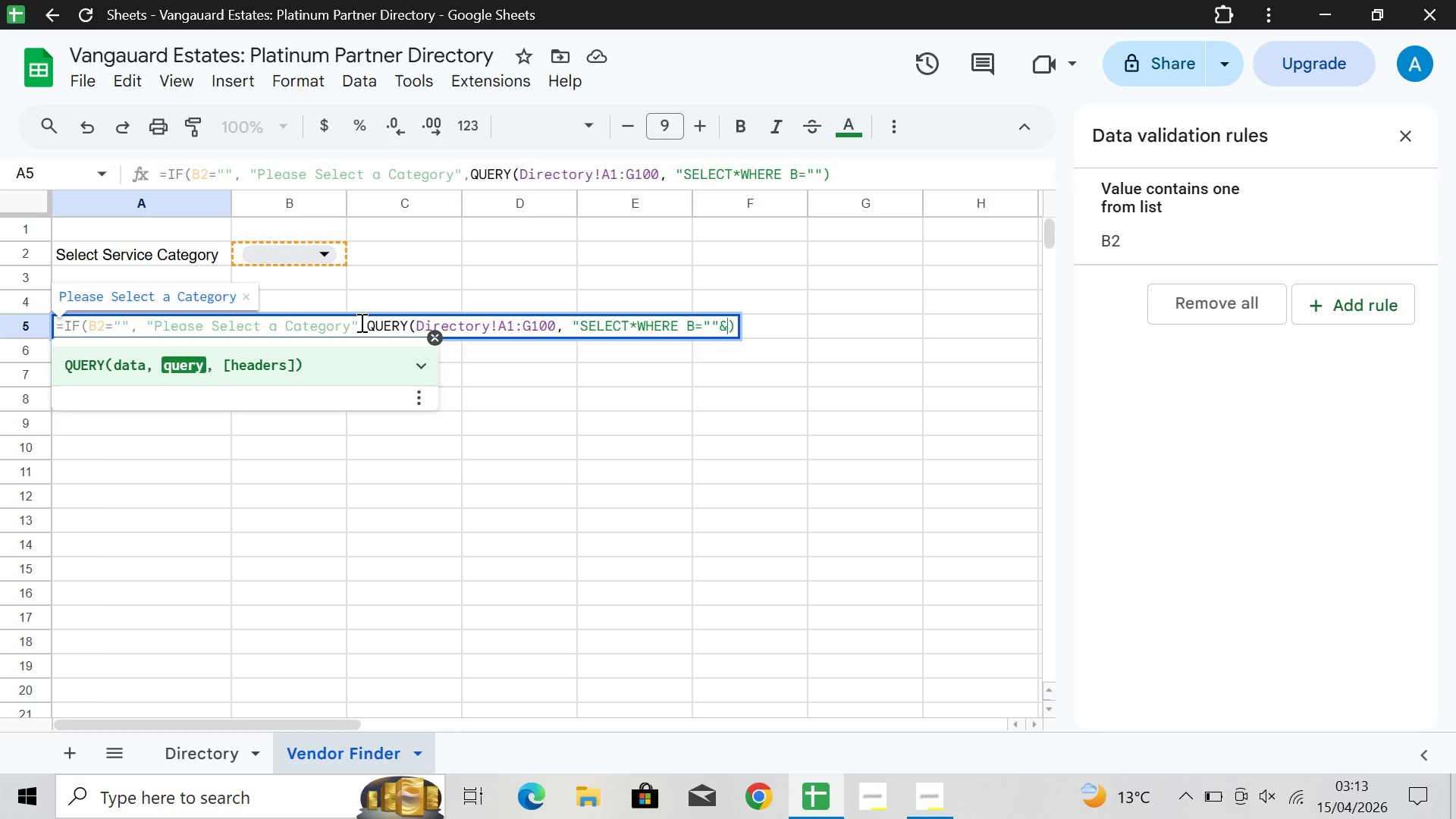 
key(Shift+7)
 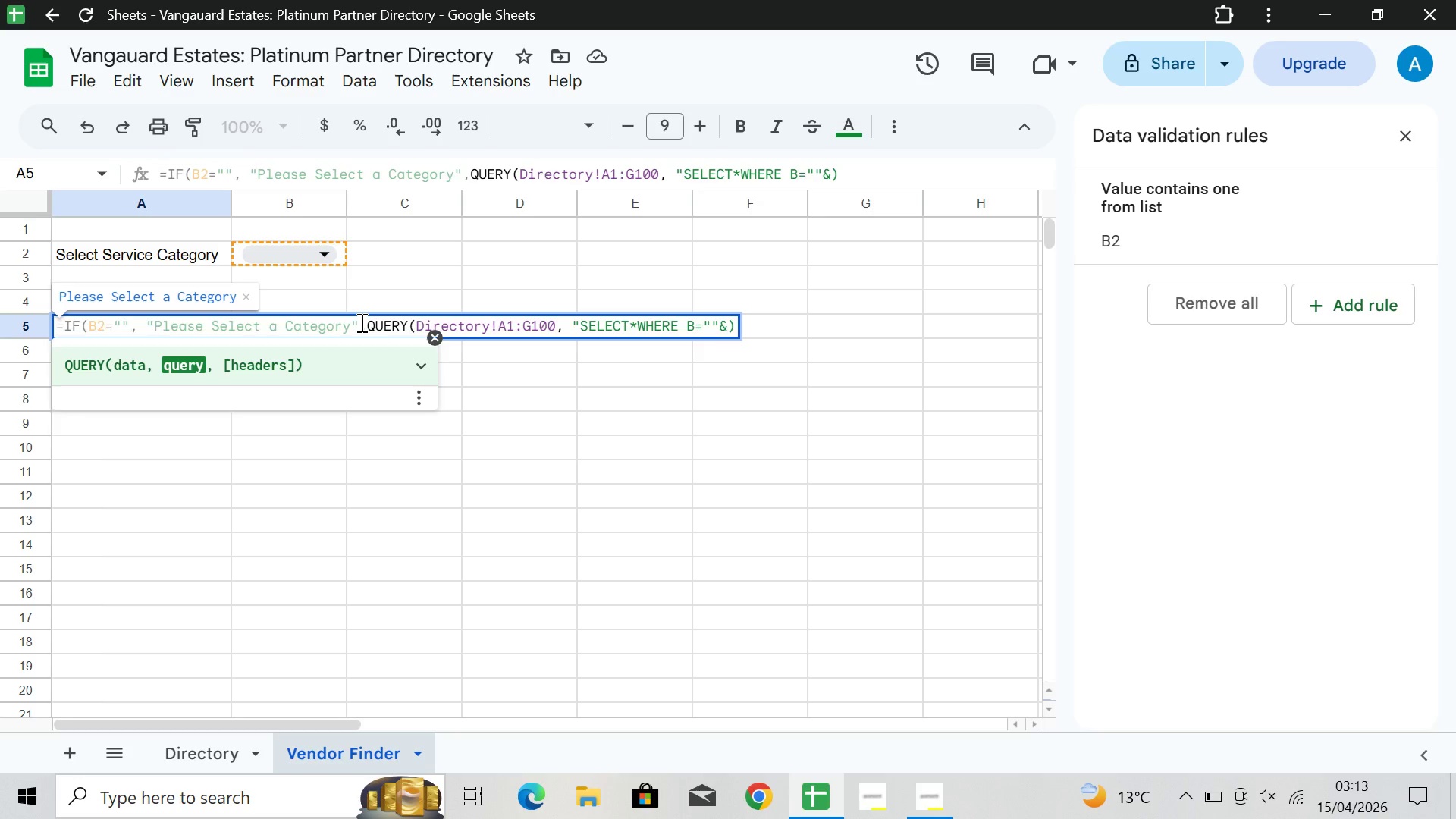 
type(B)
key(Backspace)
type(b2)
 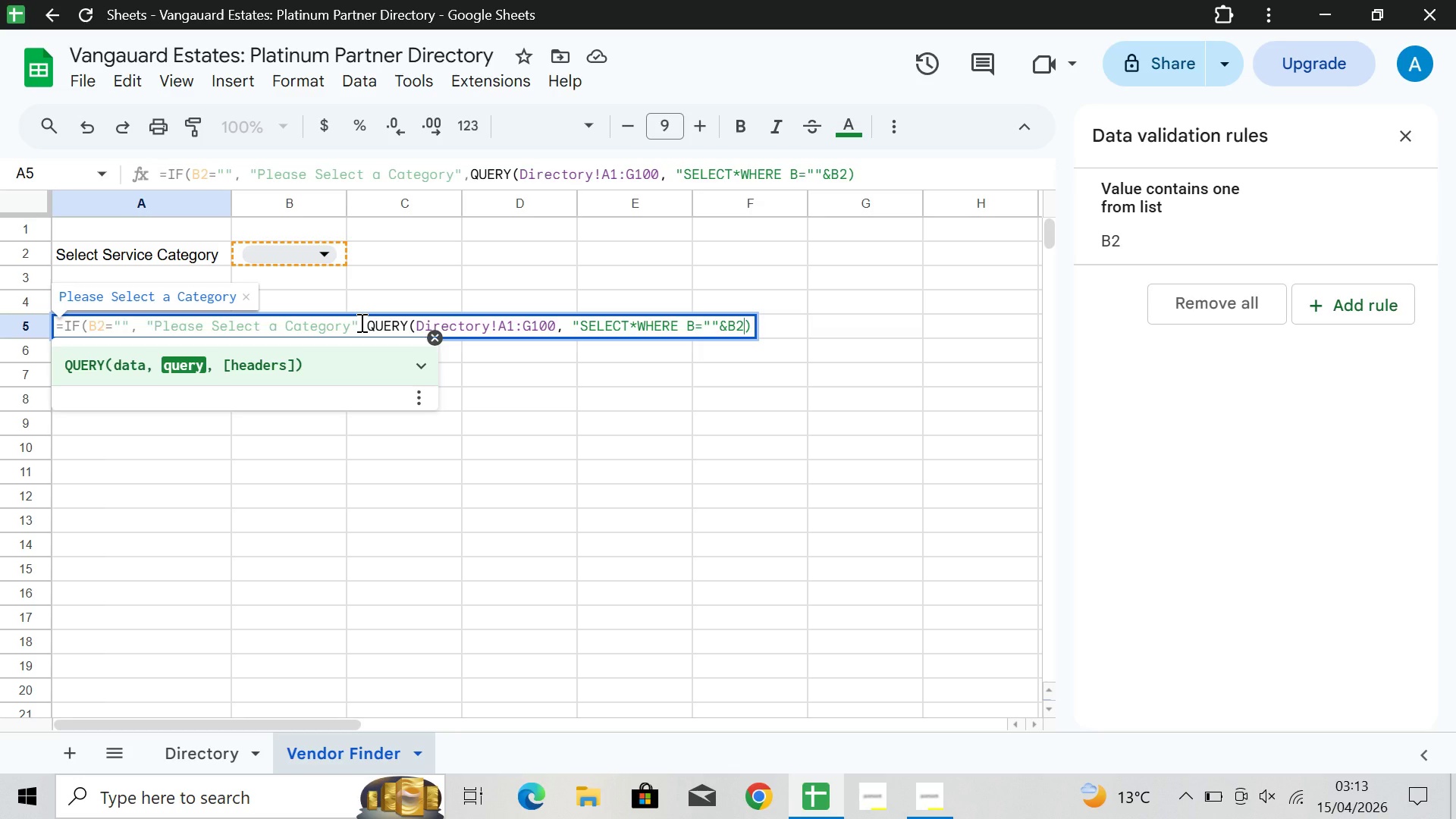 
wait(6.16)
 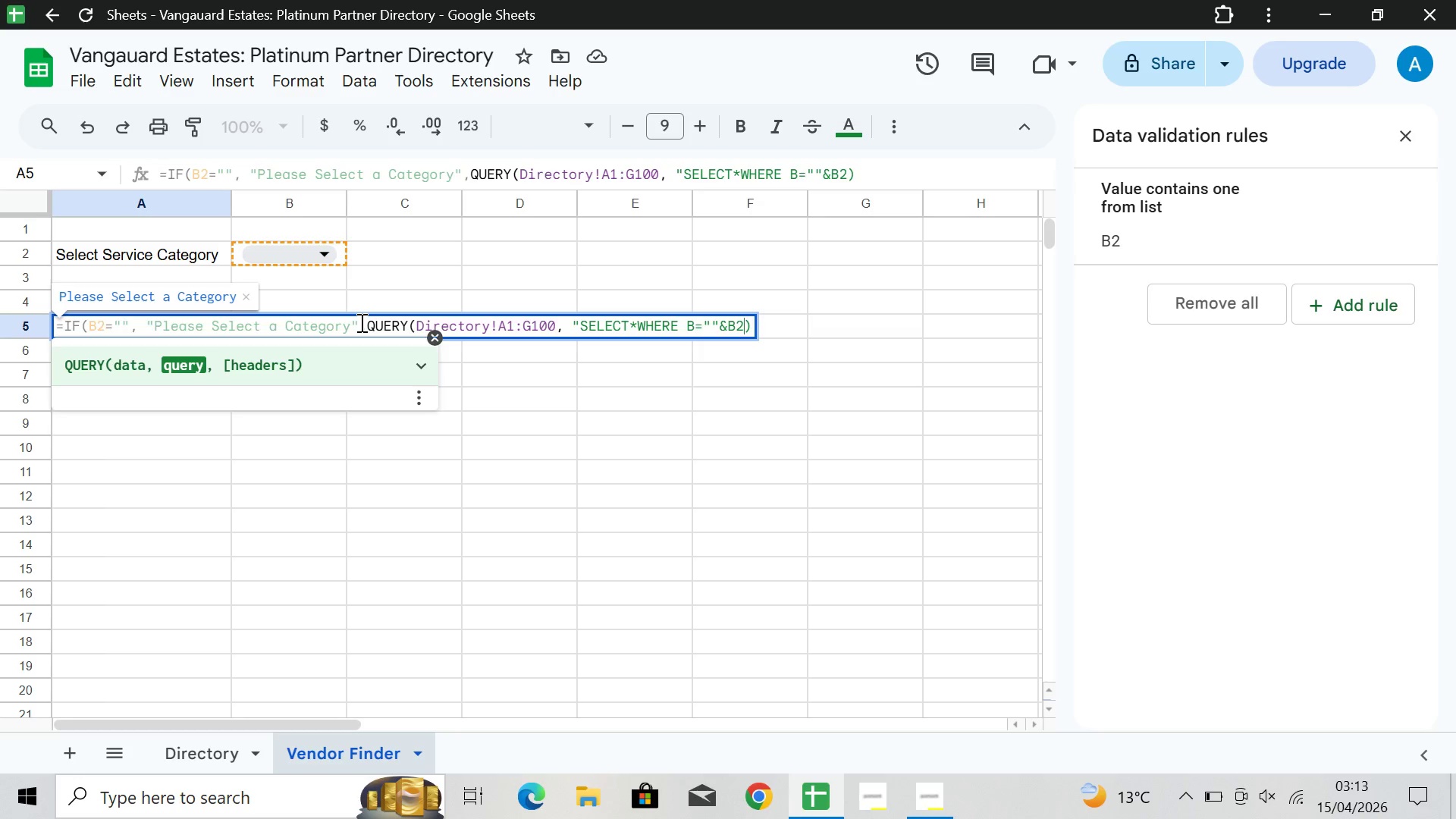 
type(&~~)
key(Backspace)
key(Backspace)
type(@@)
 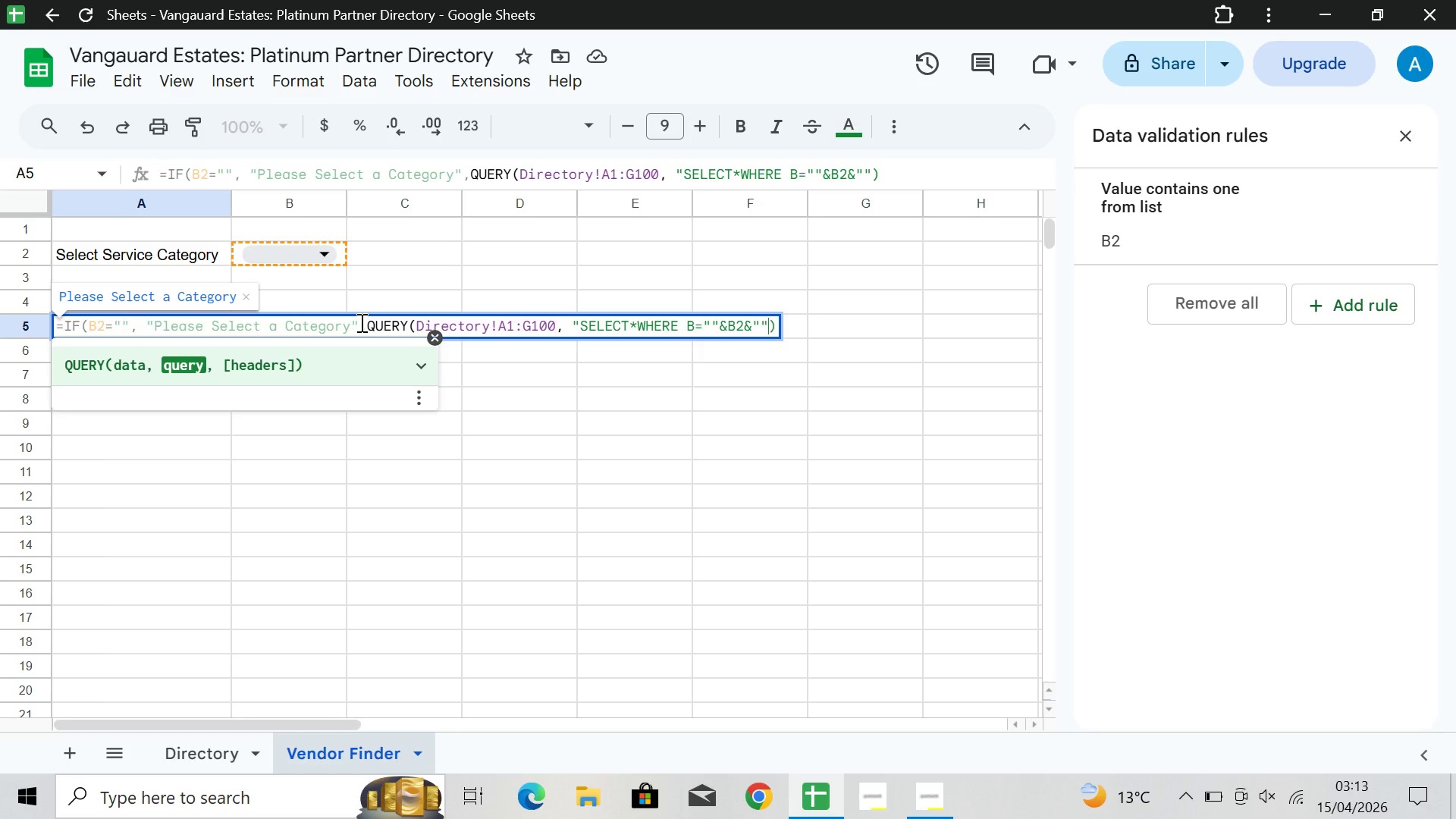 
wait(5.05)
 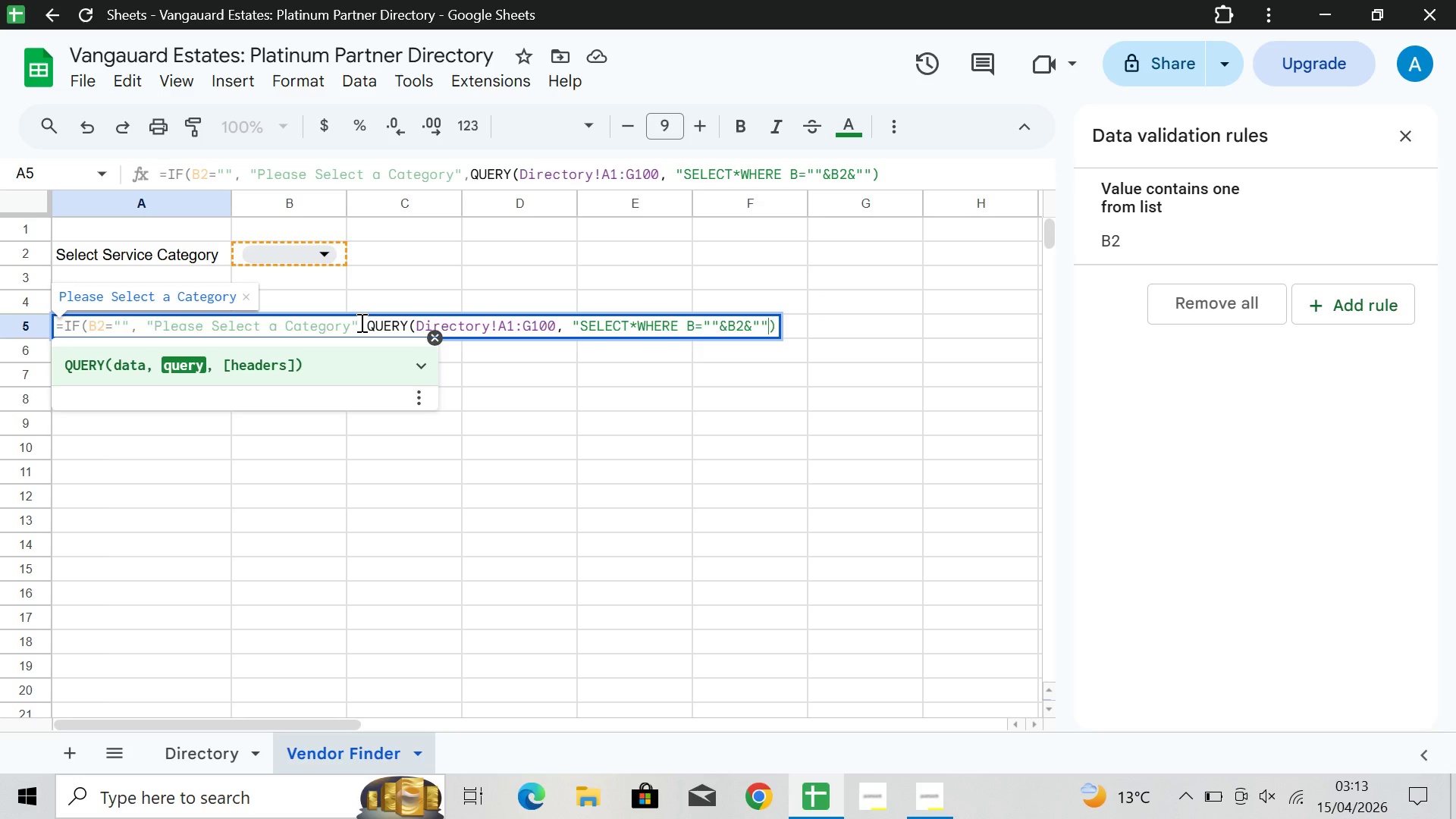 
type(, 1))
 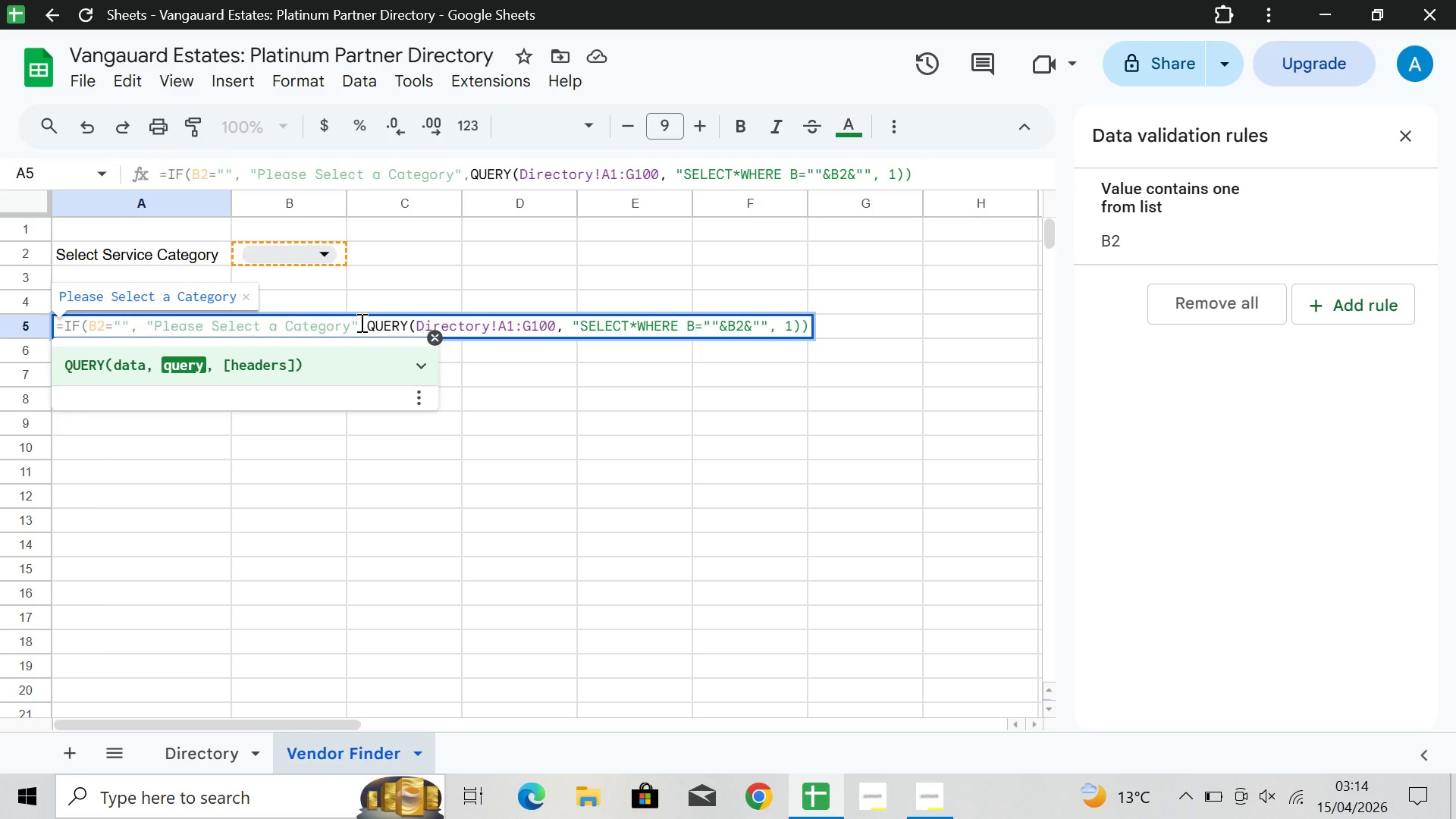 
key(ArrowRight)
 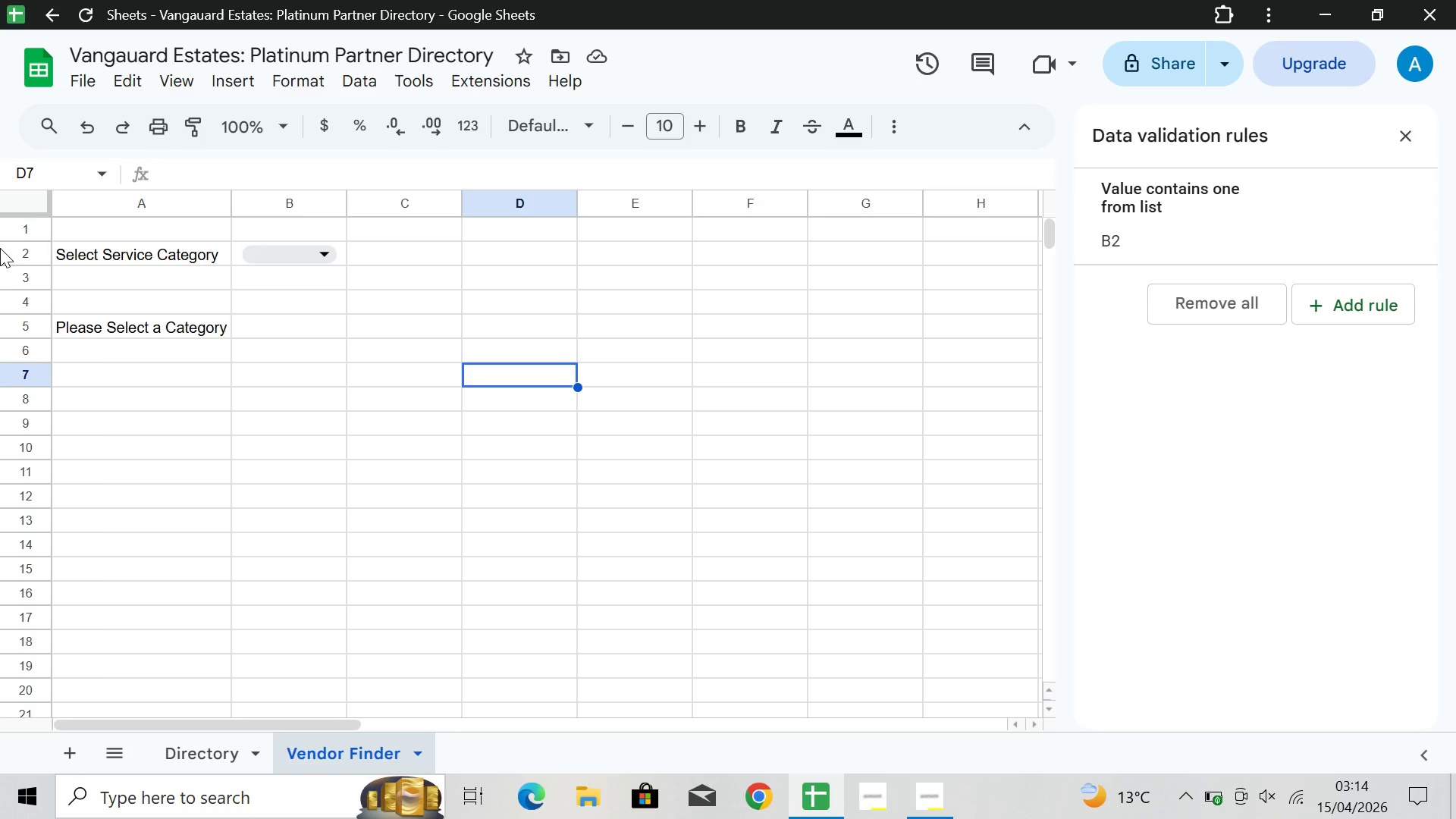 
wait(34.14)
 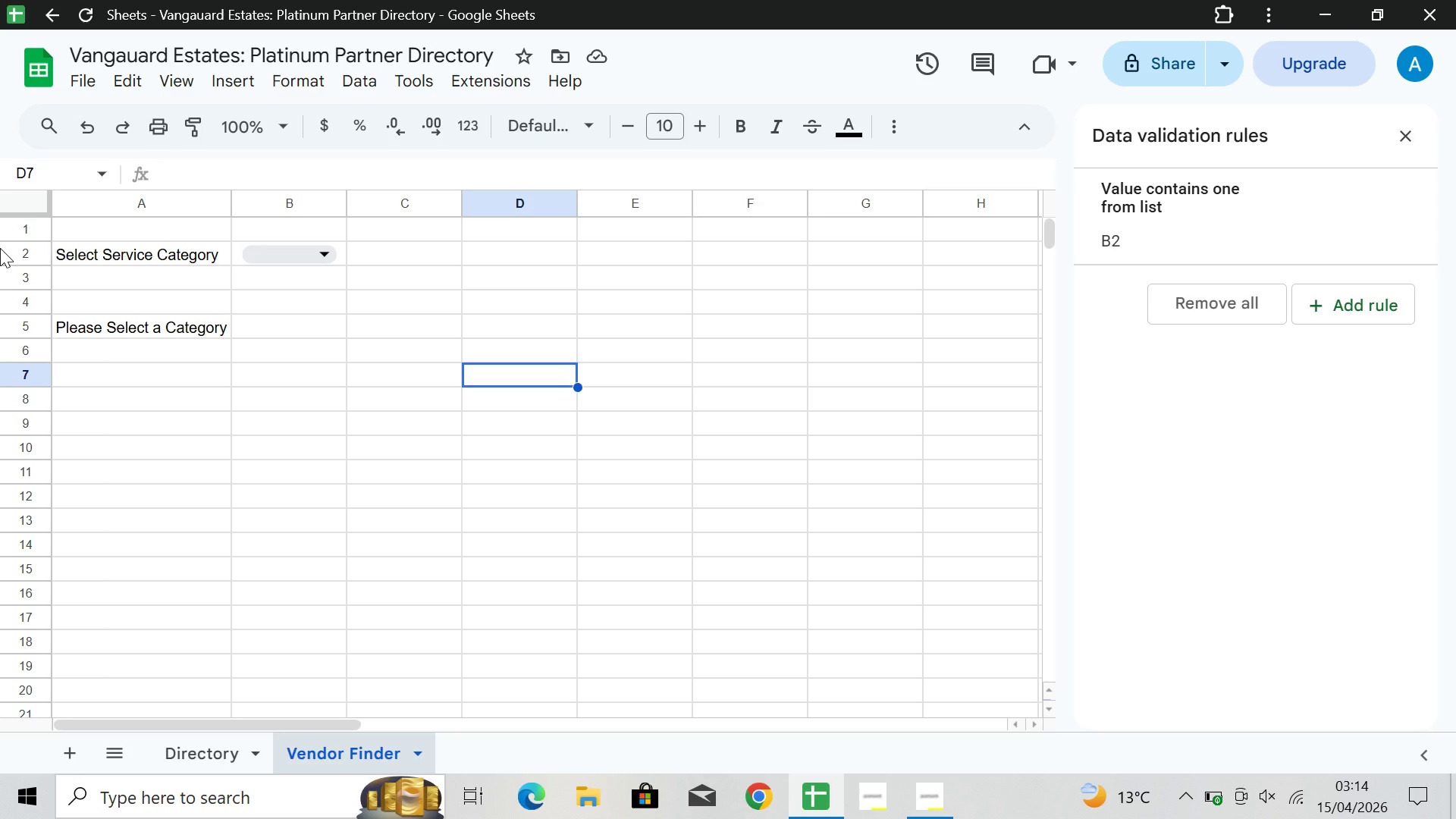 
double_click([168, 325])
 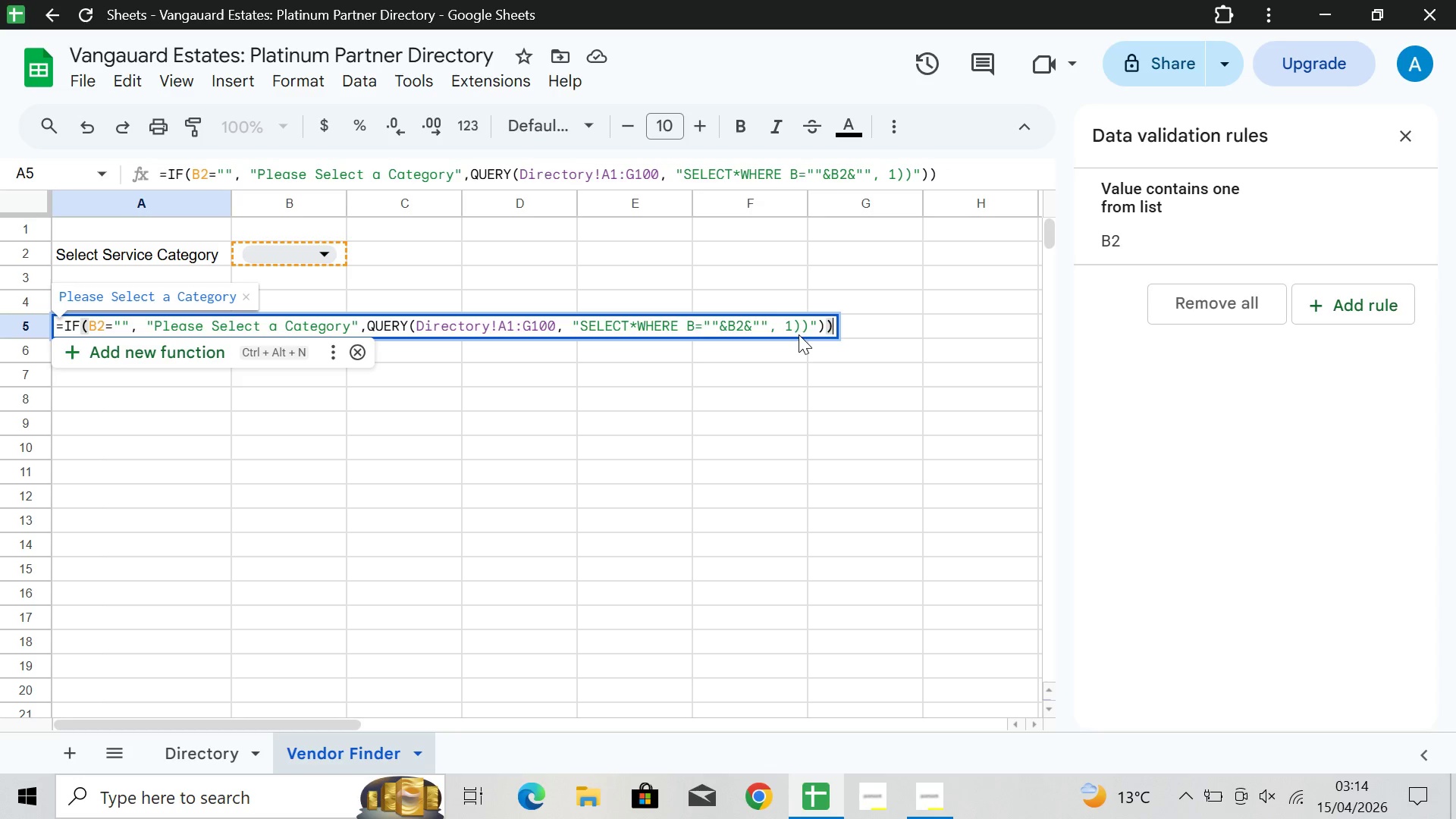 
wait(16.05)
 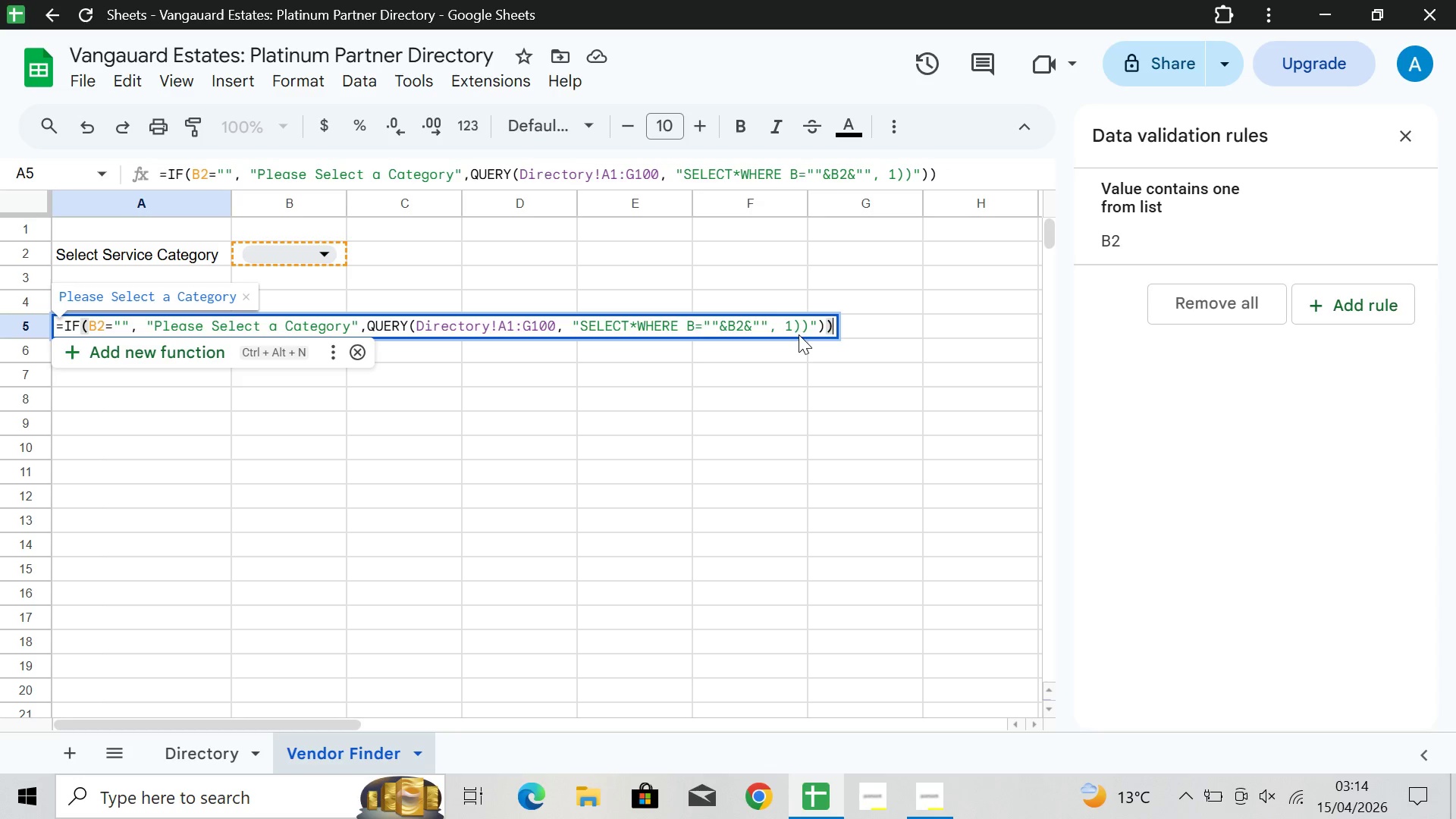 
key(Backspace)
 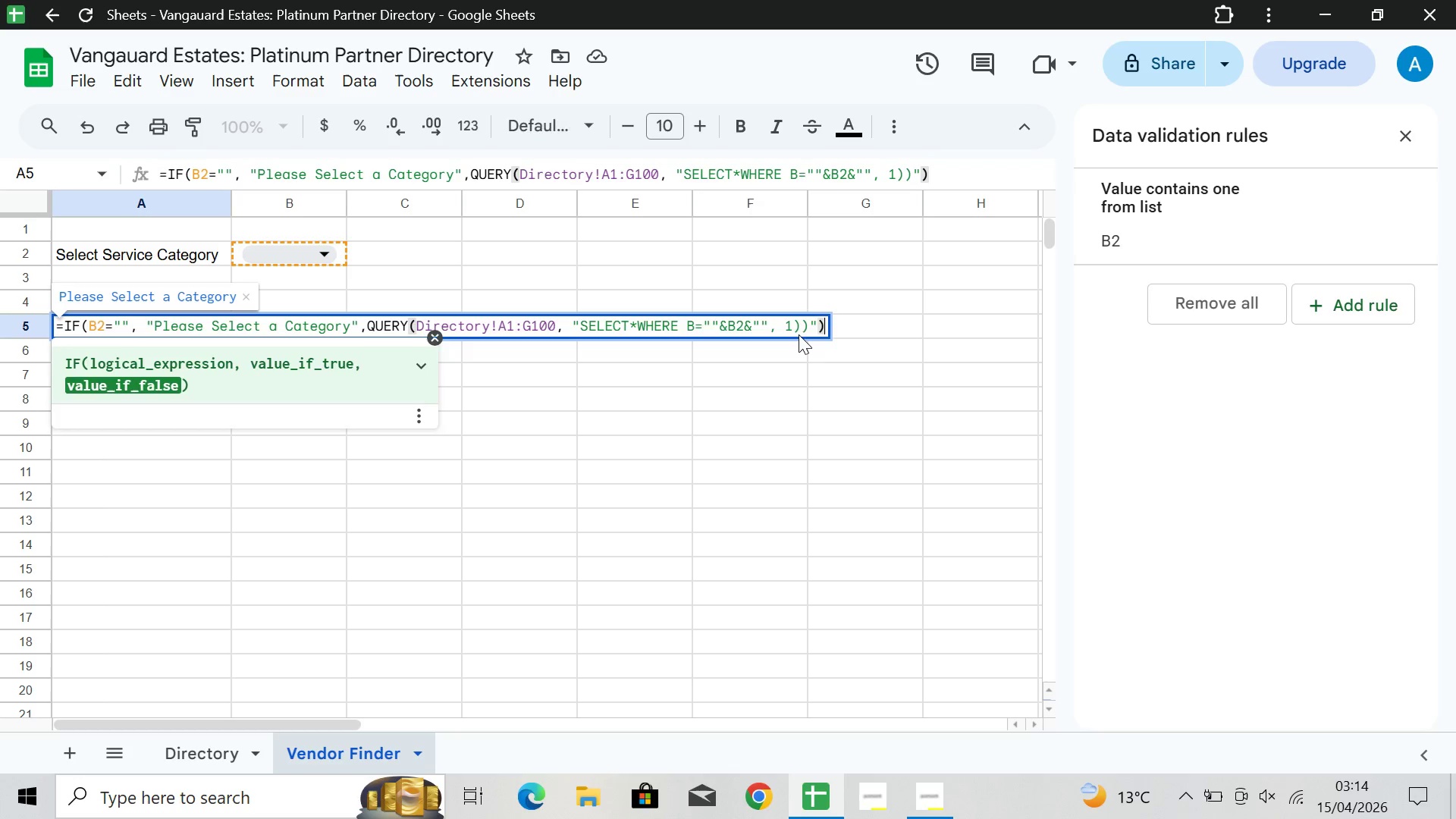 
key(Backspace)
 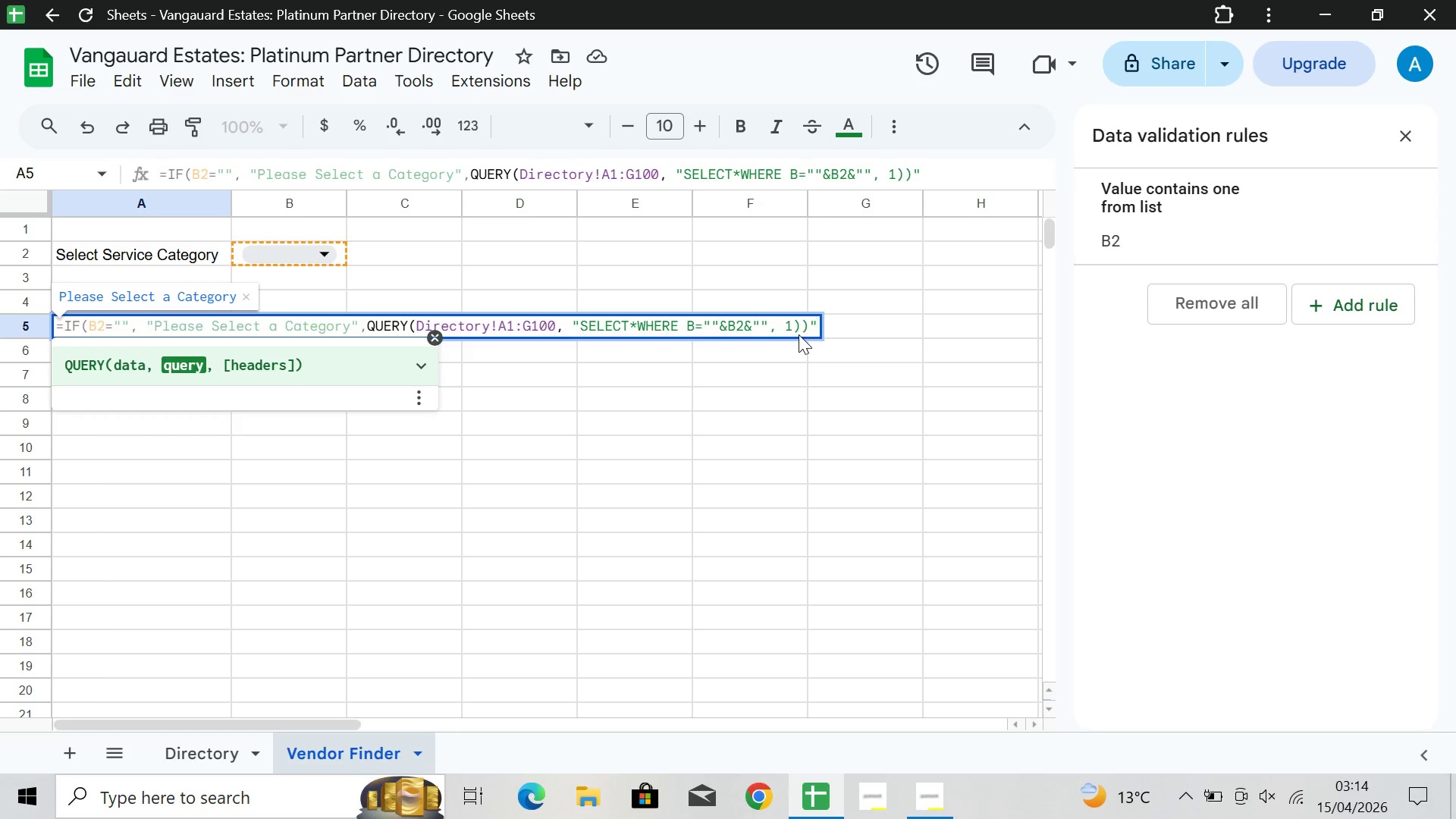 
key(Backspace)
 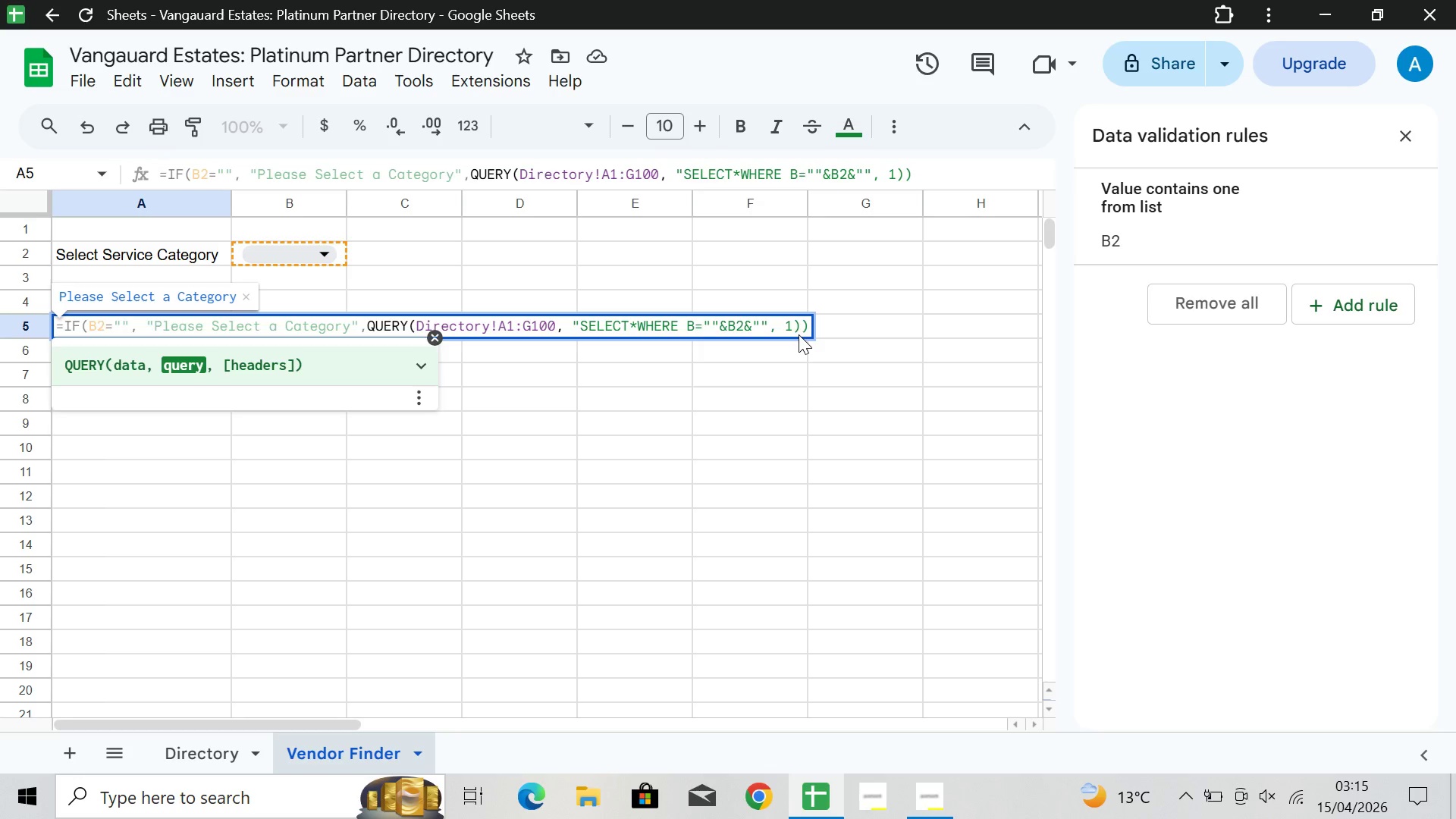 
wait(11.0)
 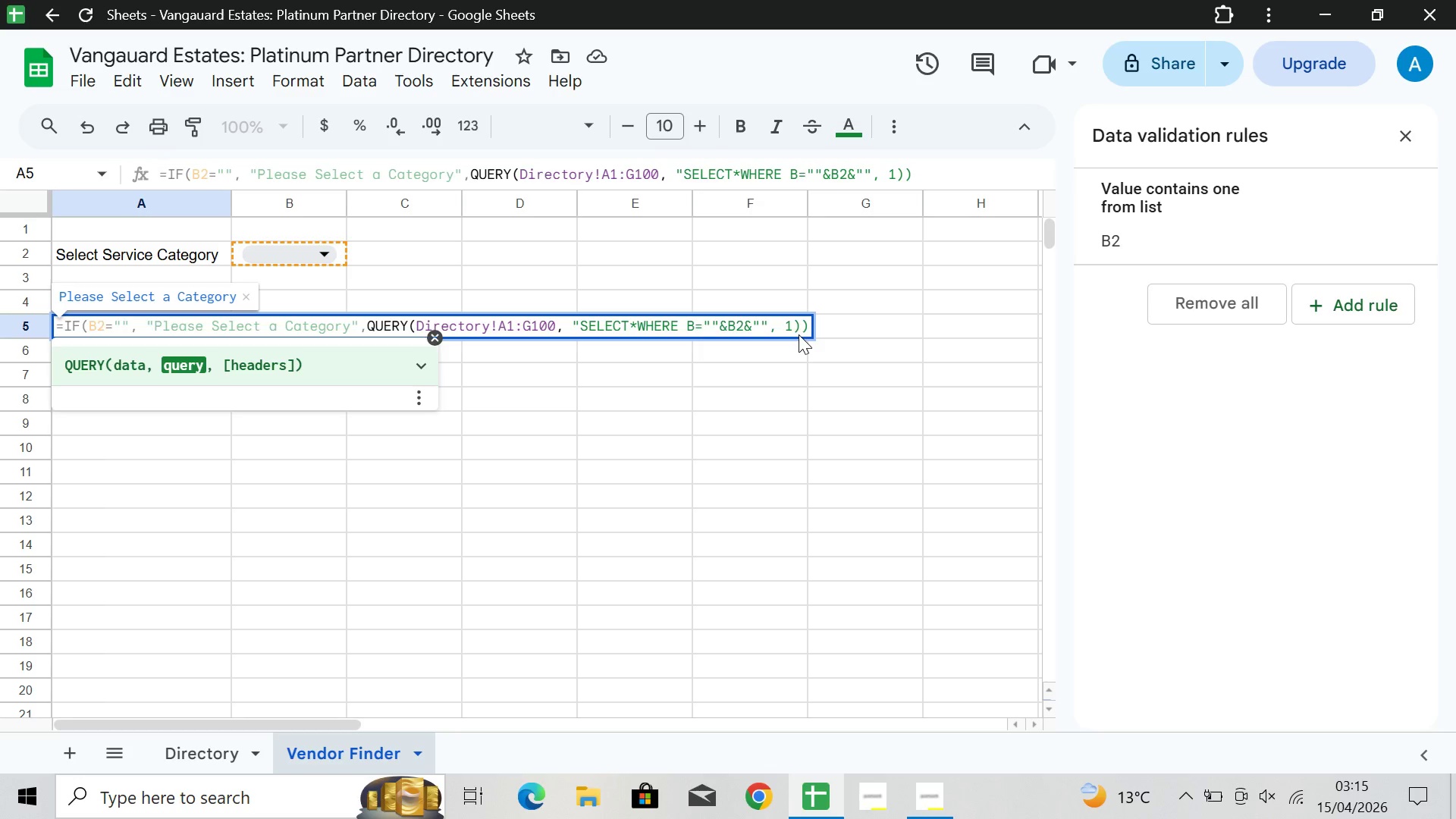 
left_click([605, 380])
 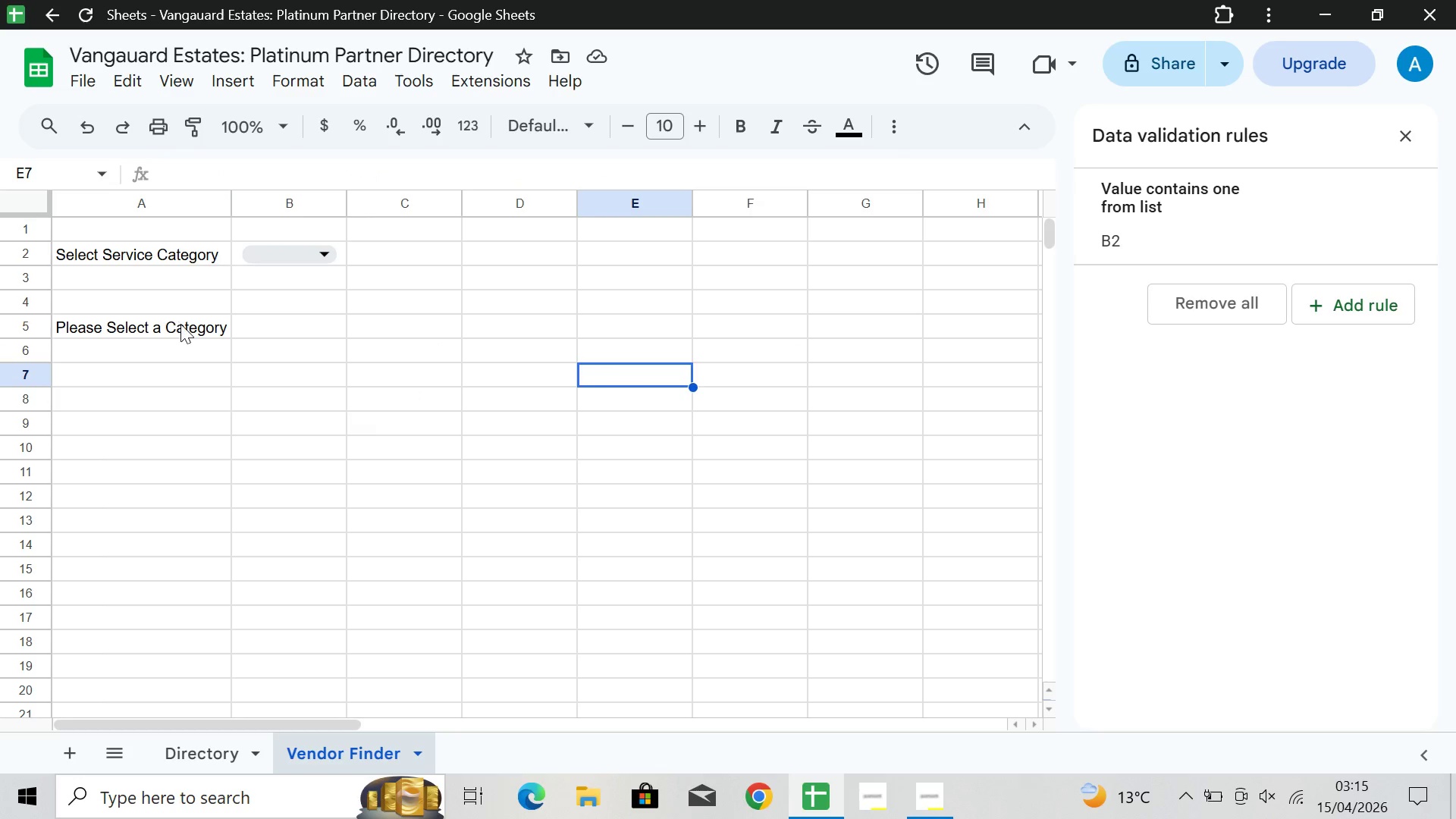 
left_click([180, 325])
 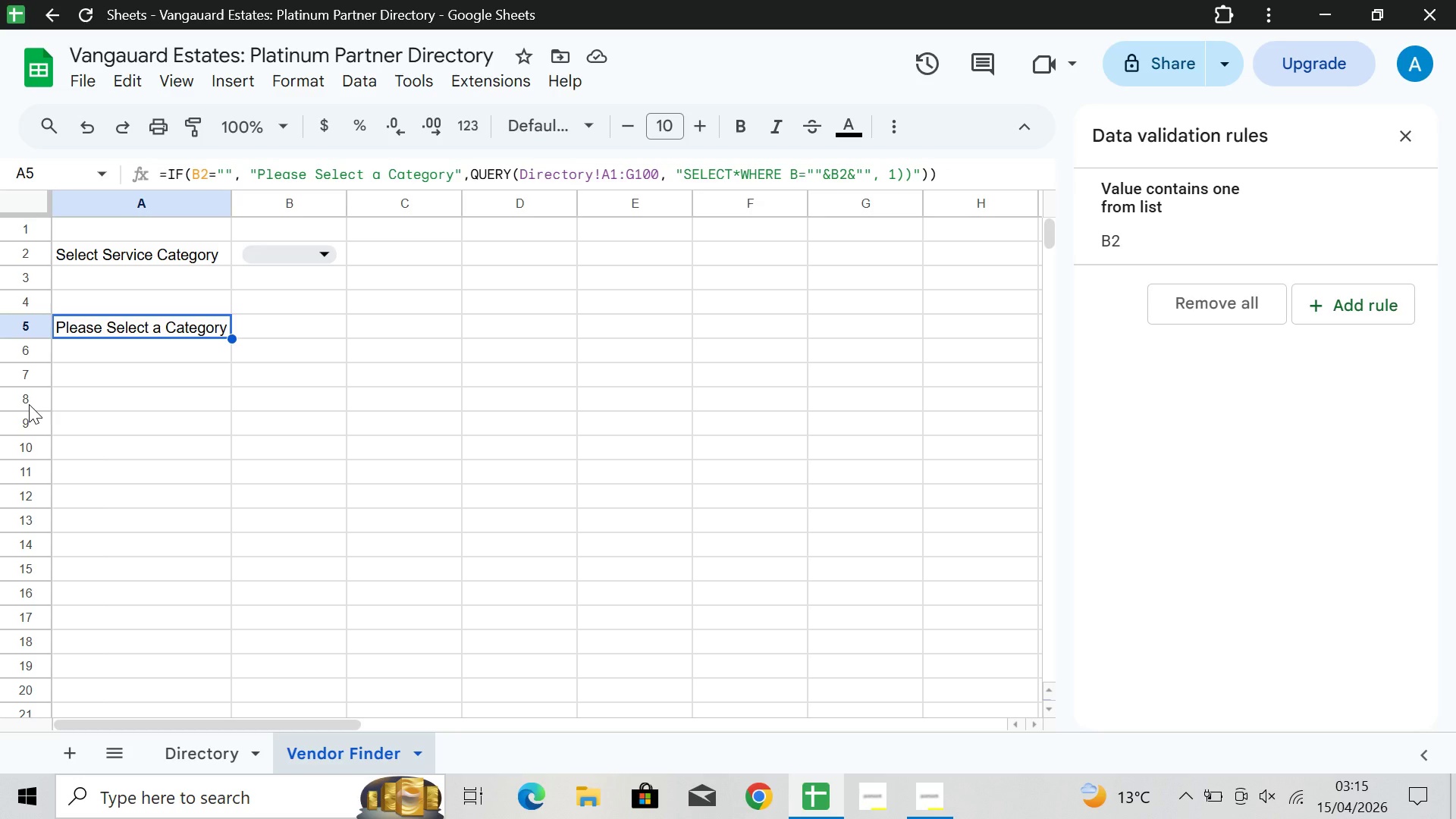 
wait(16.97)
 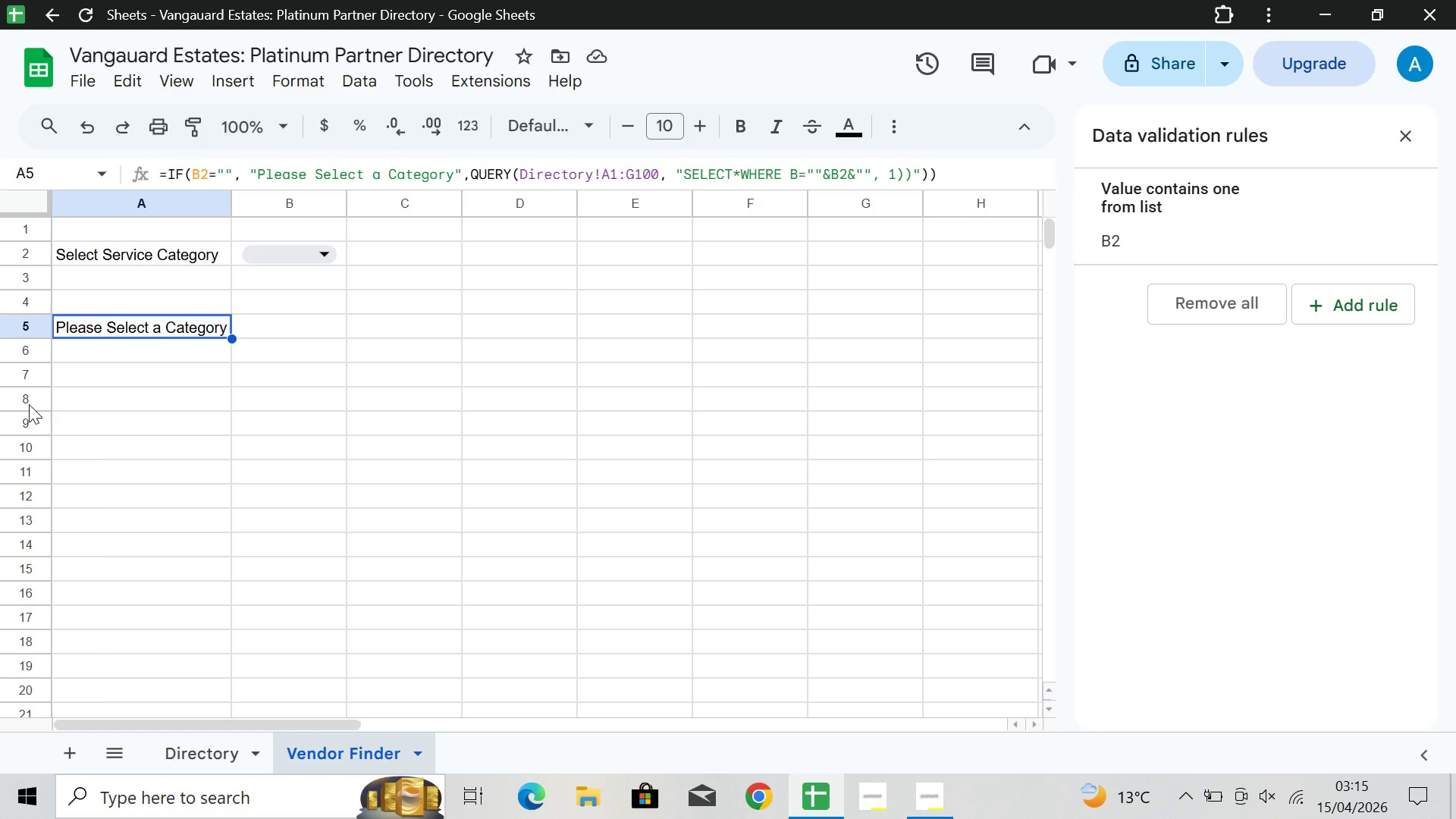 
left_click([195, 760])
 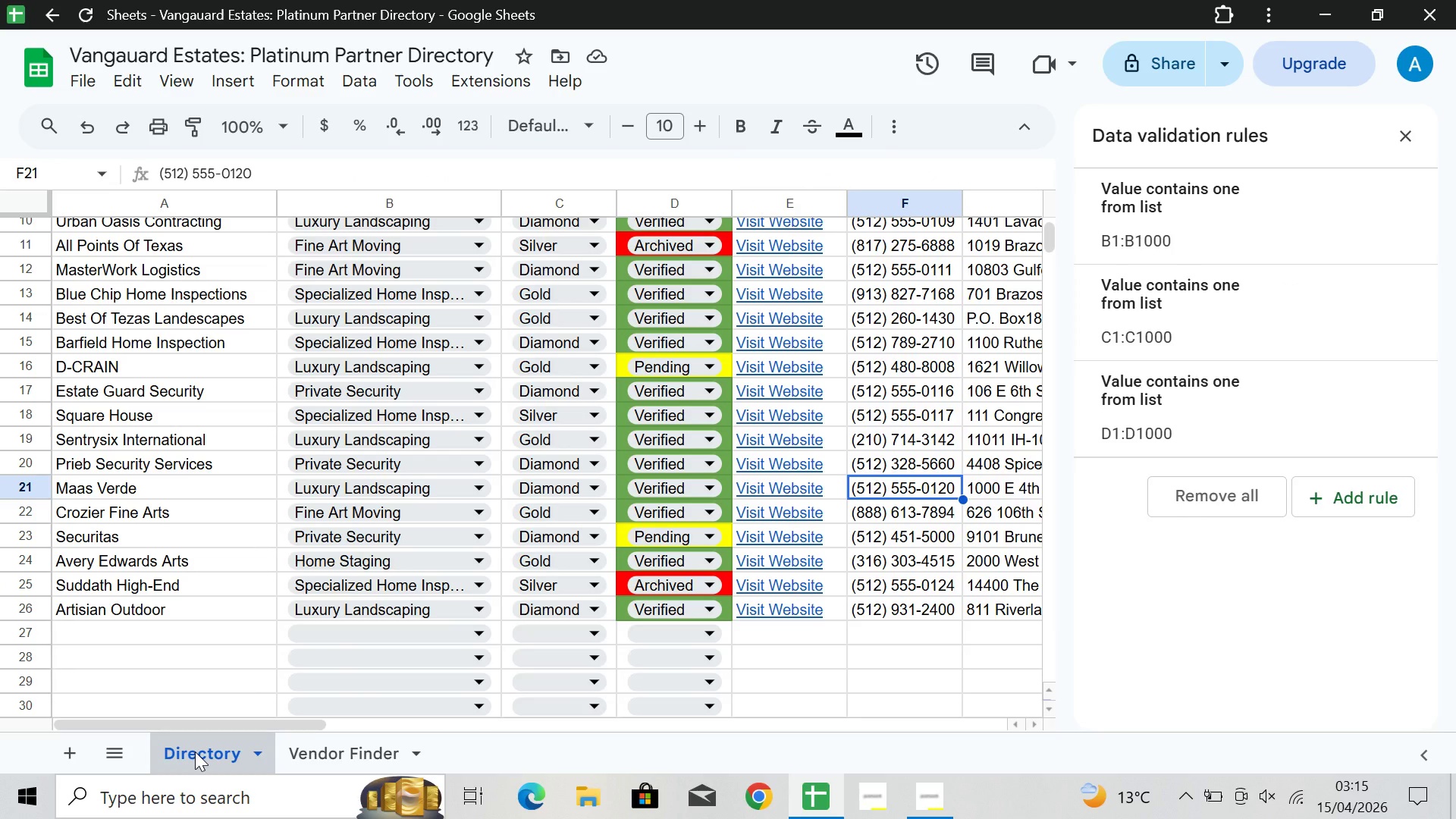 
wait(15.53)
 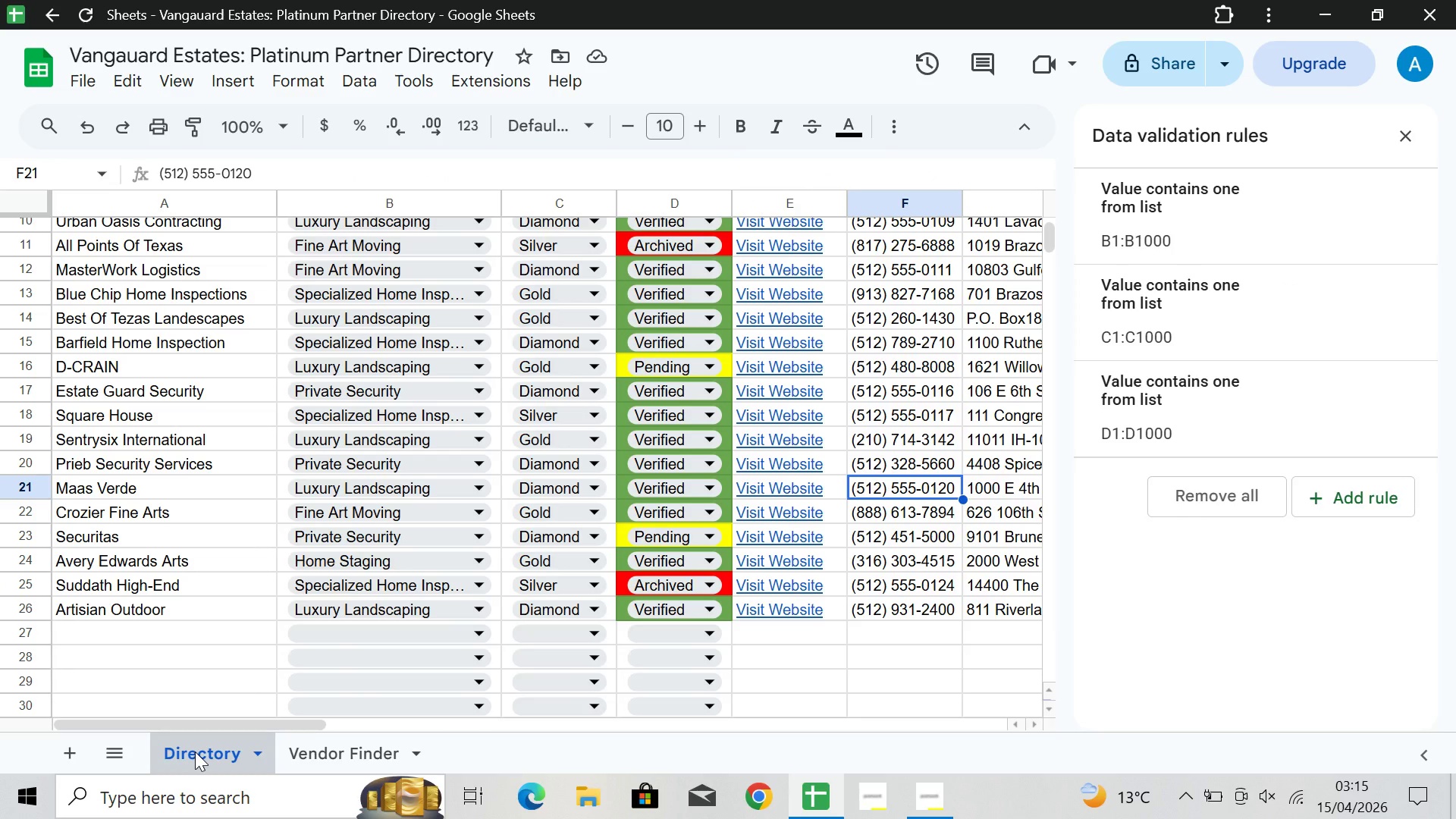 
left_click([297, 246])
 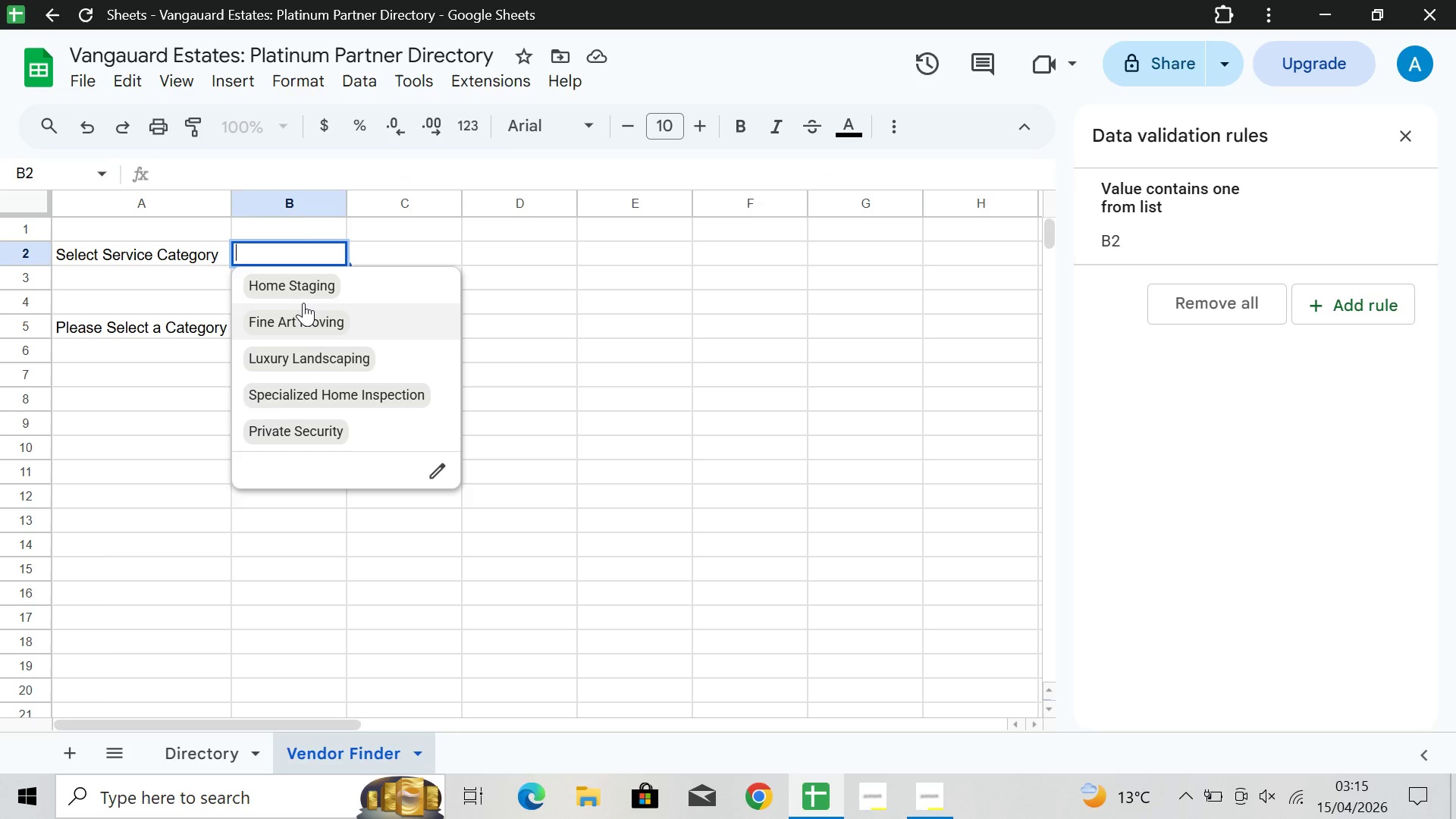 
left_click([297, 289])
 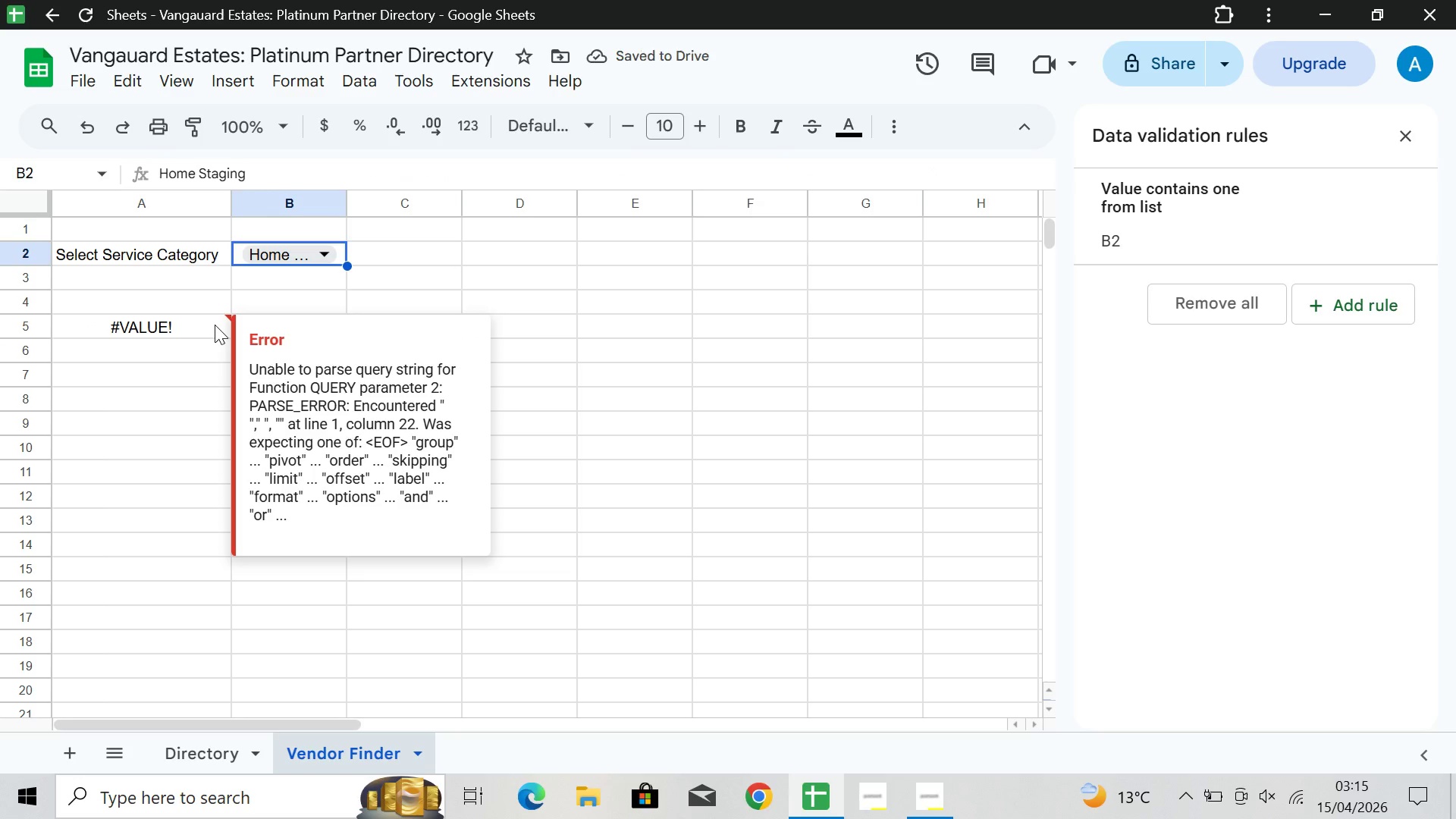 
double_click([206, 328])
 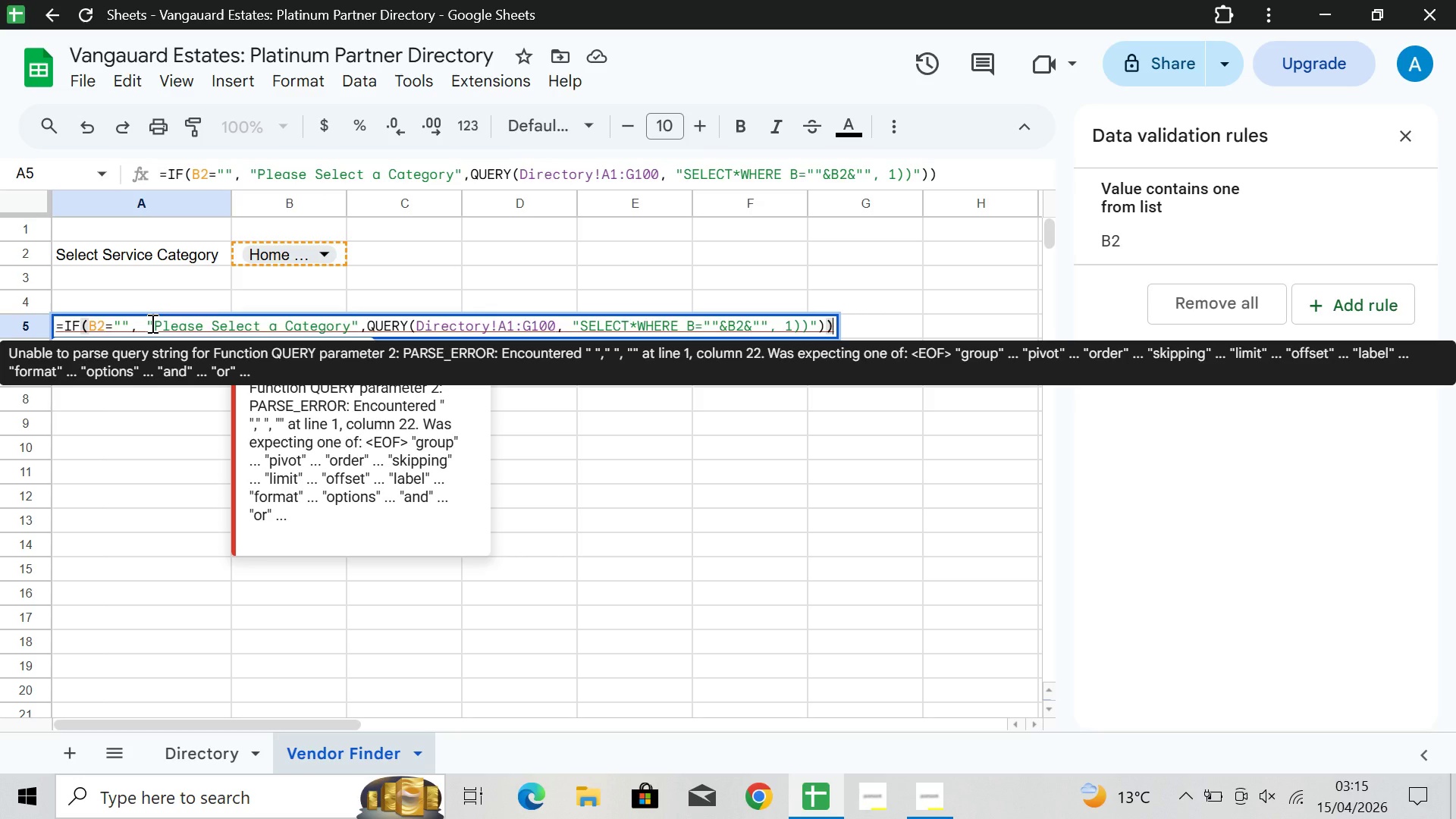 
left_click([124, 317])
 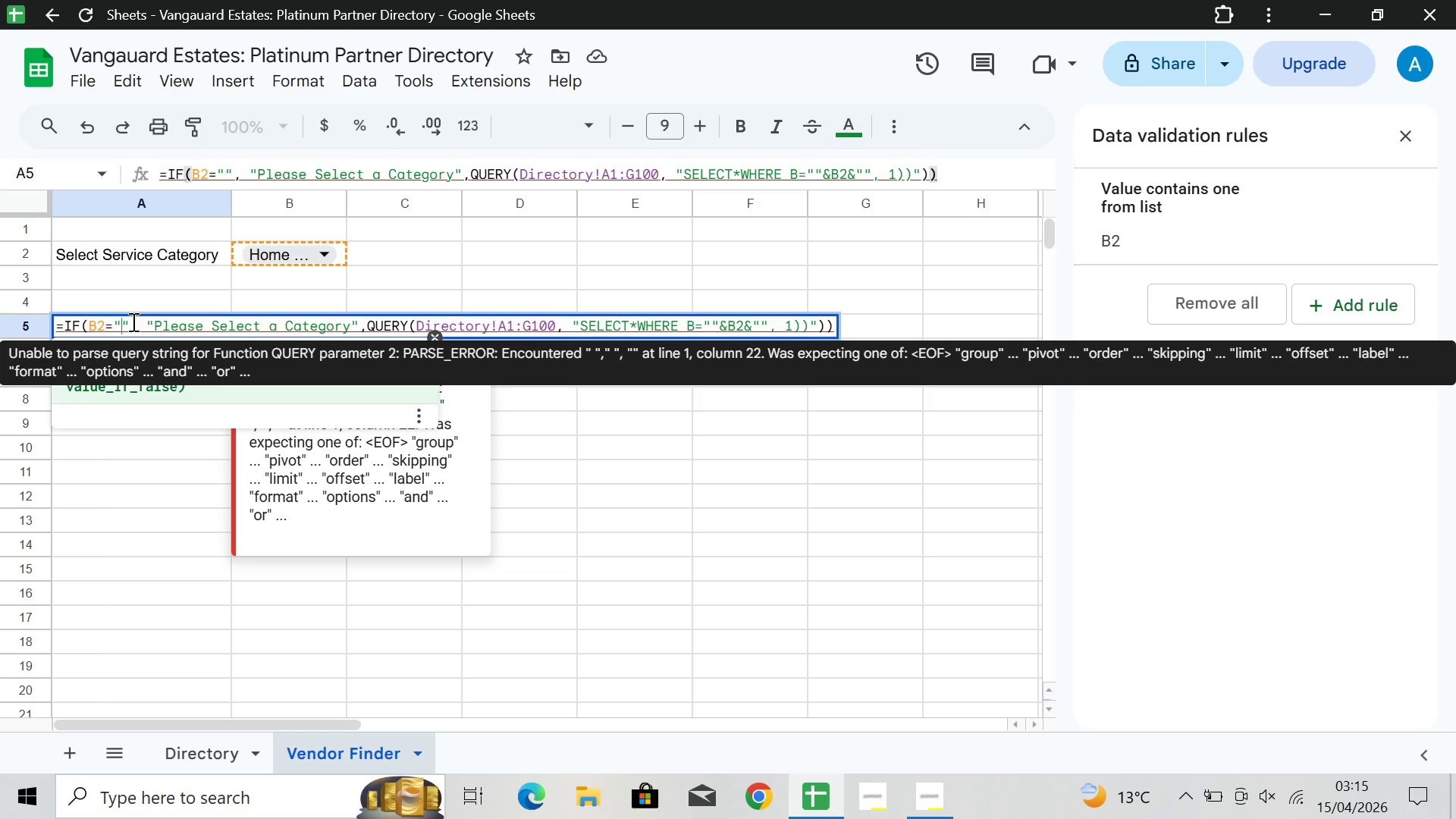 
wait(5.78)
 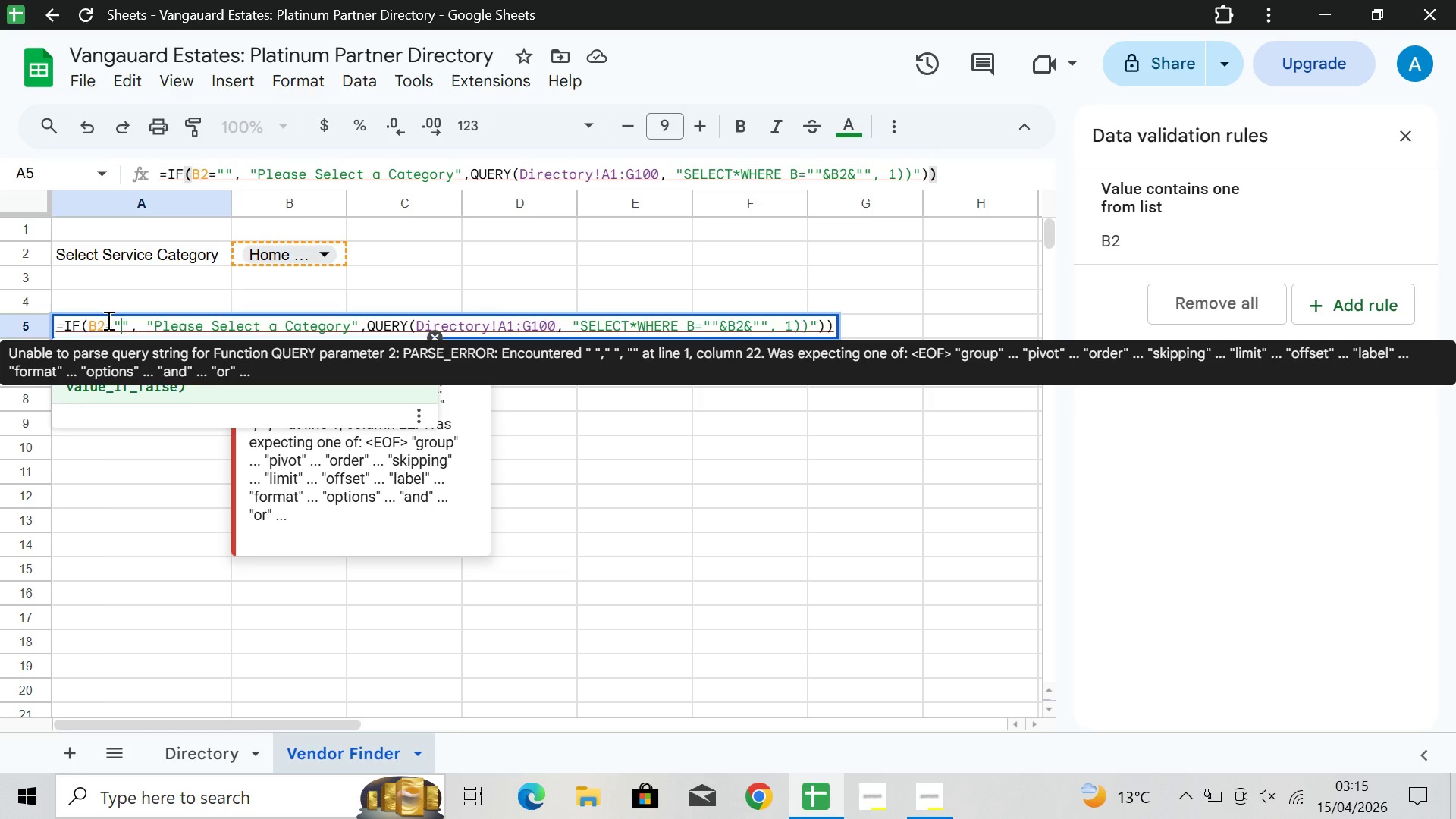 
left_click([147, 322])
 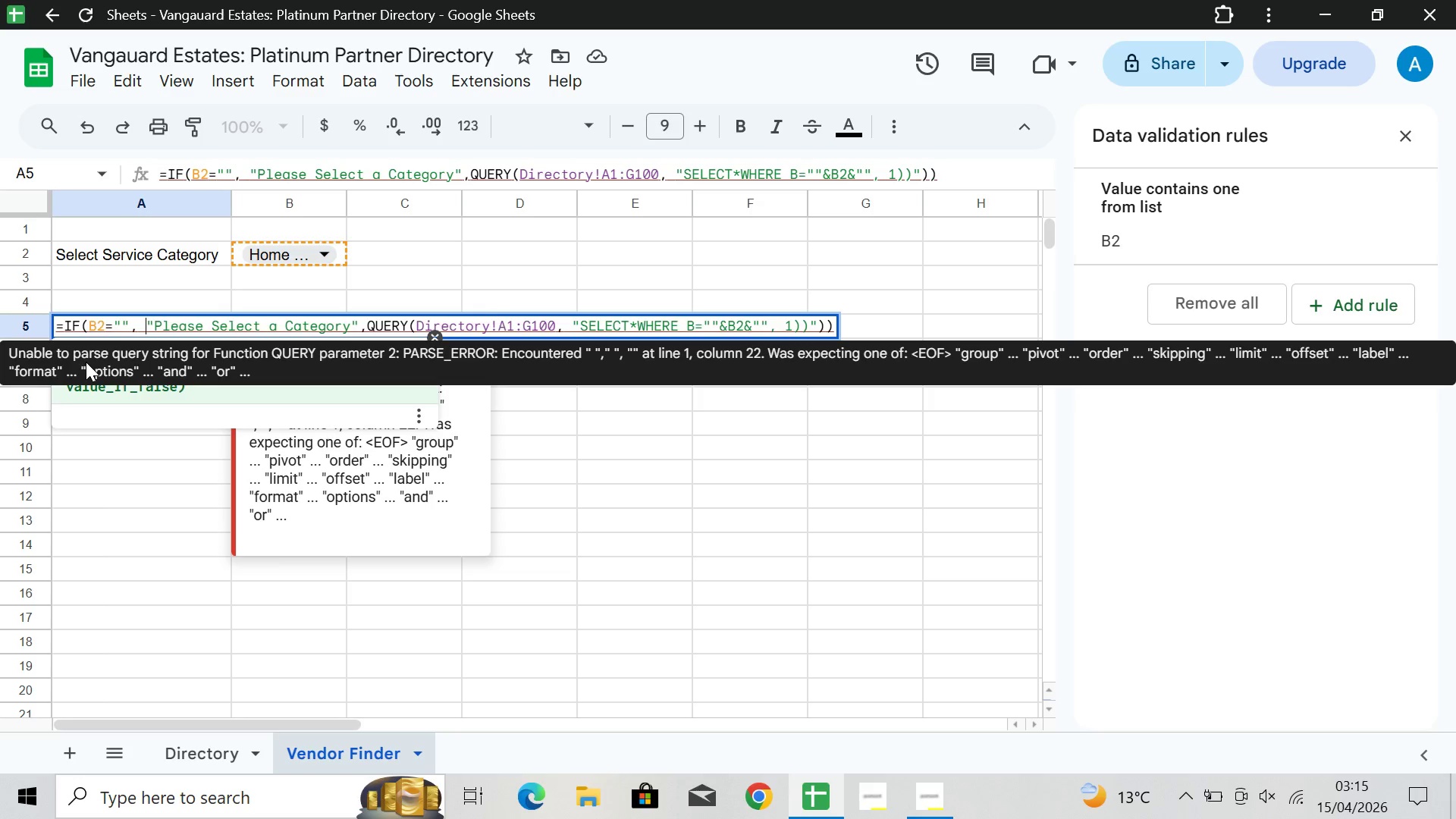 
key(Backspace)
 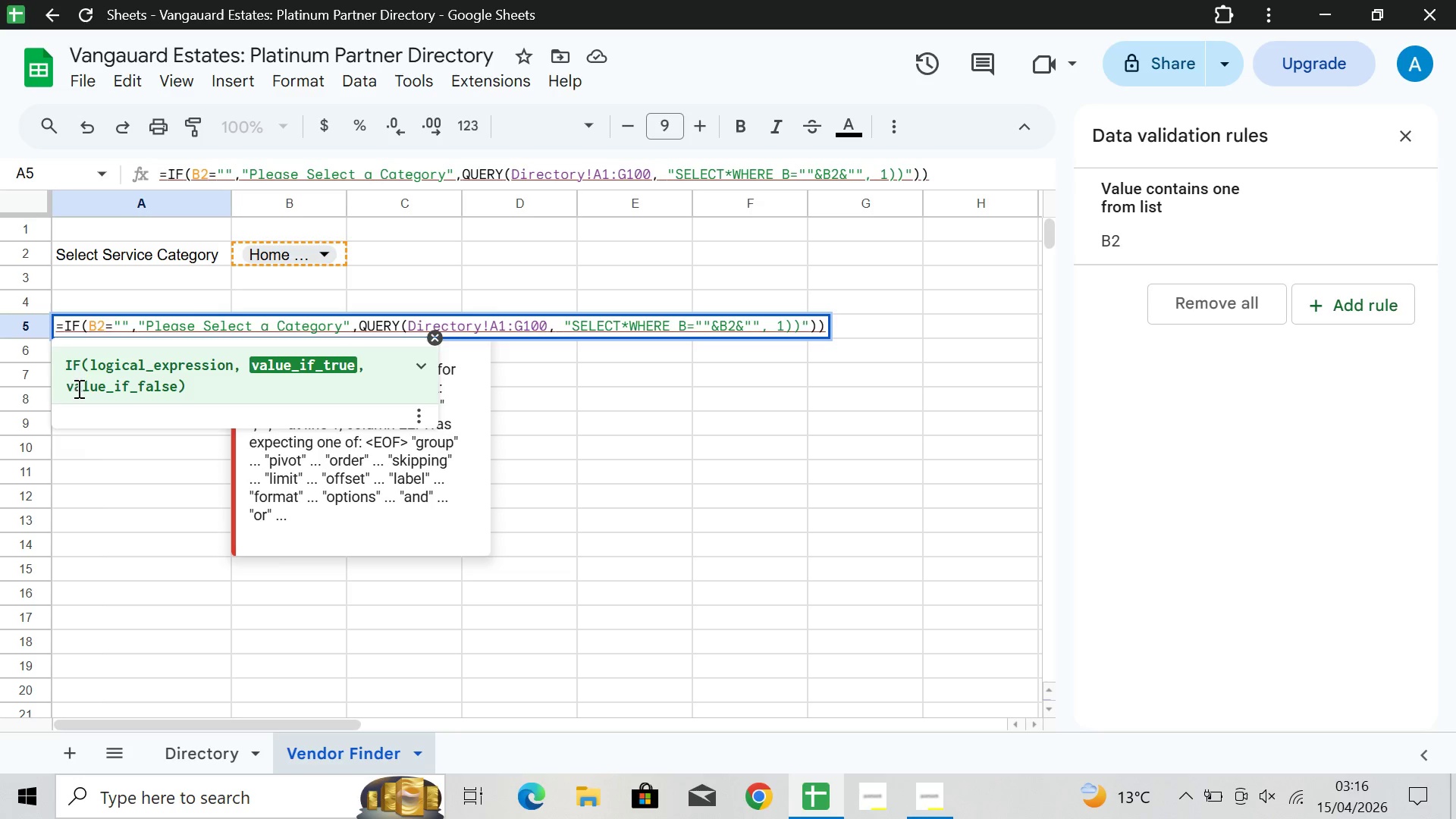 
wait(16.5)
 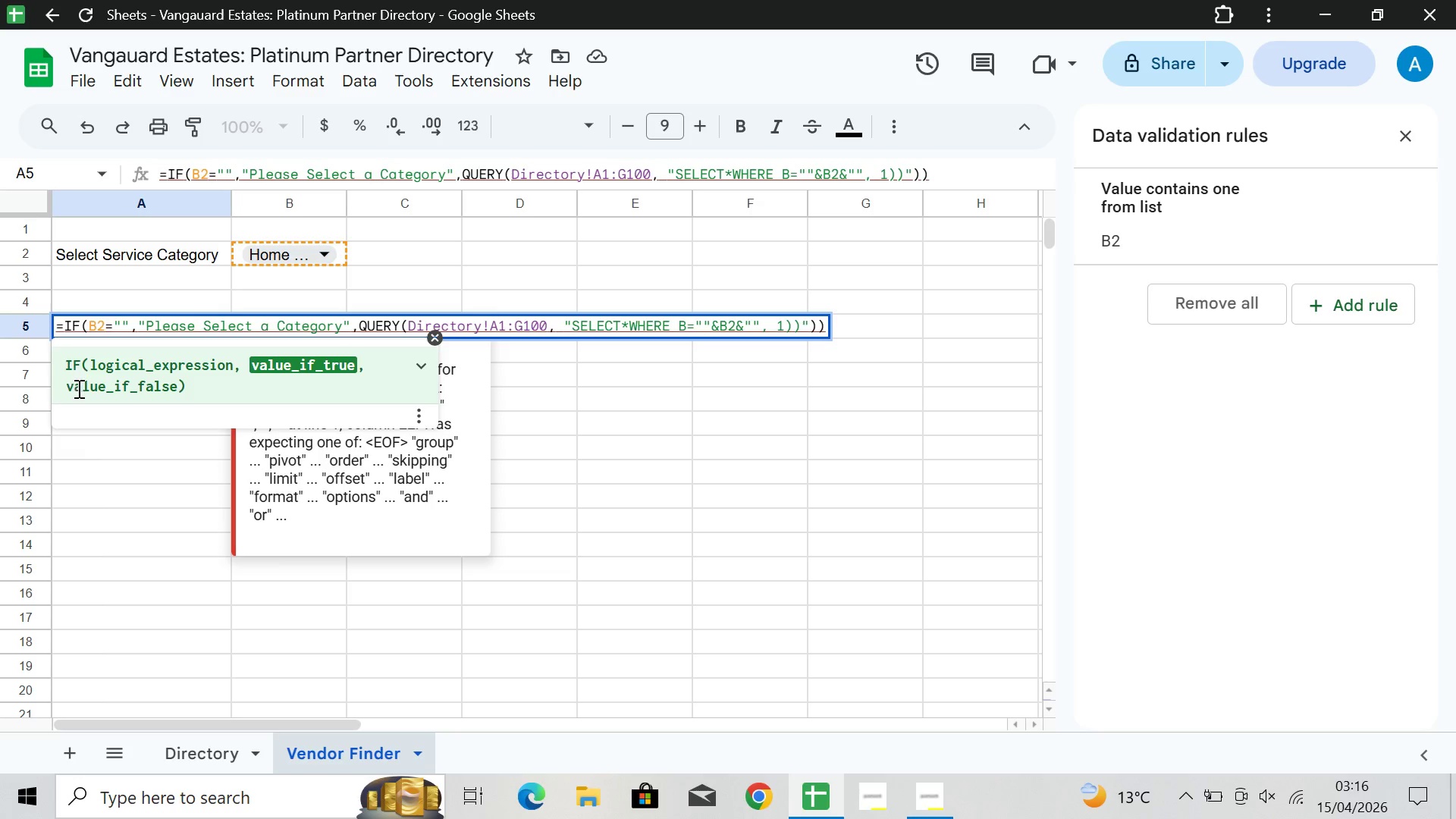 
left_click([359, 326])
 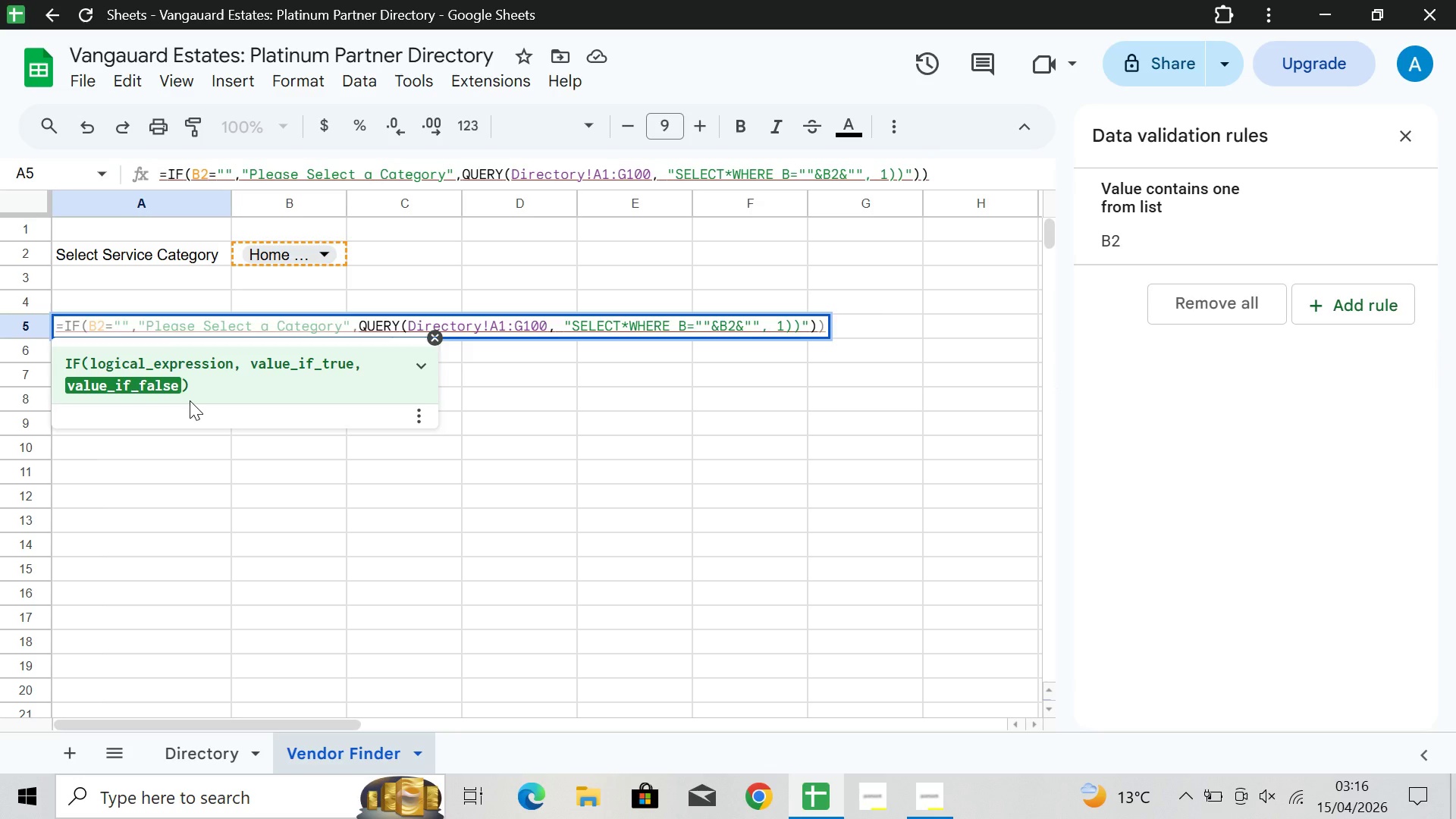 
key(Space)
 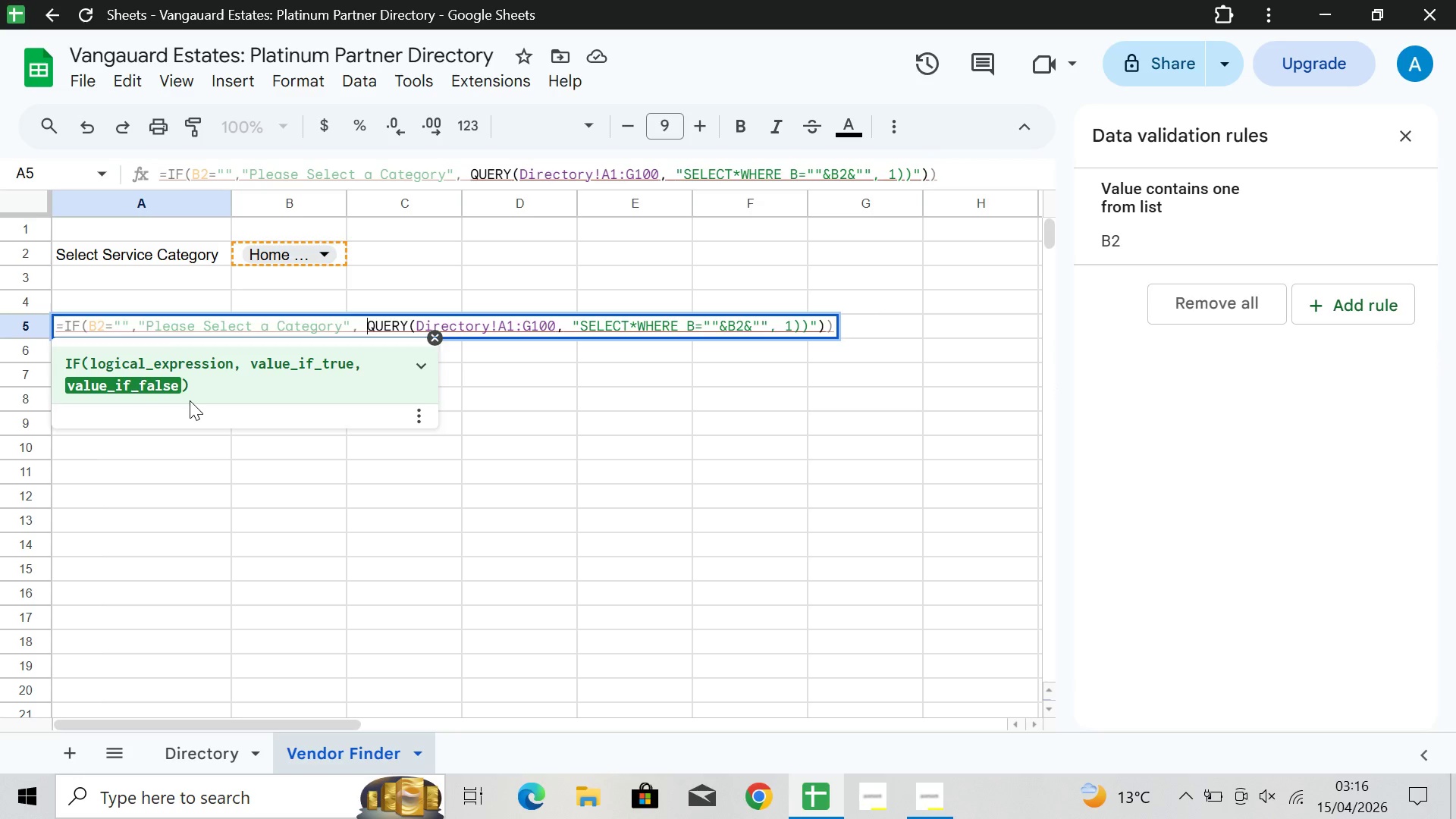 
key(Backspace)
 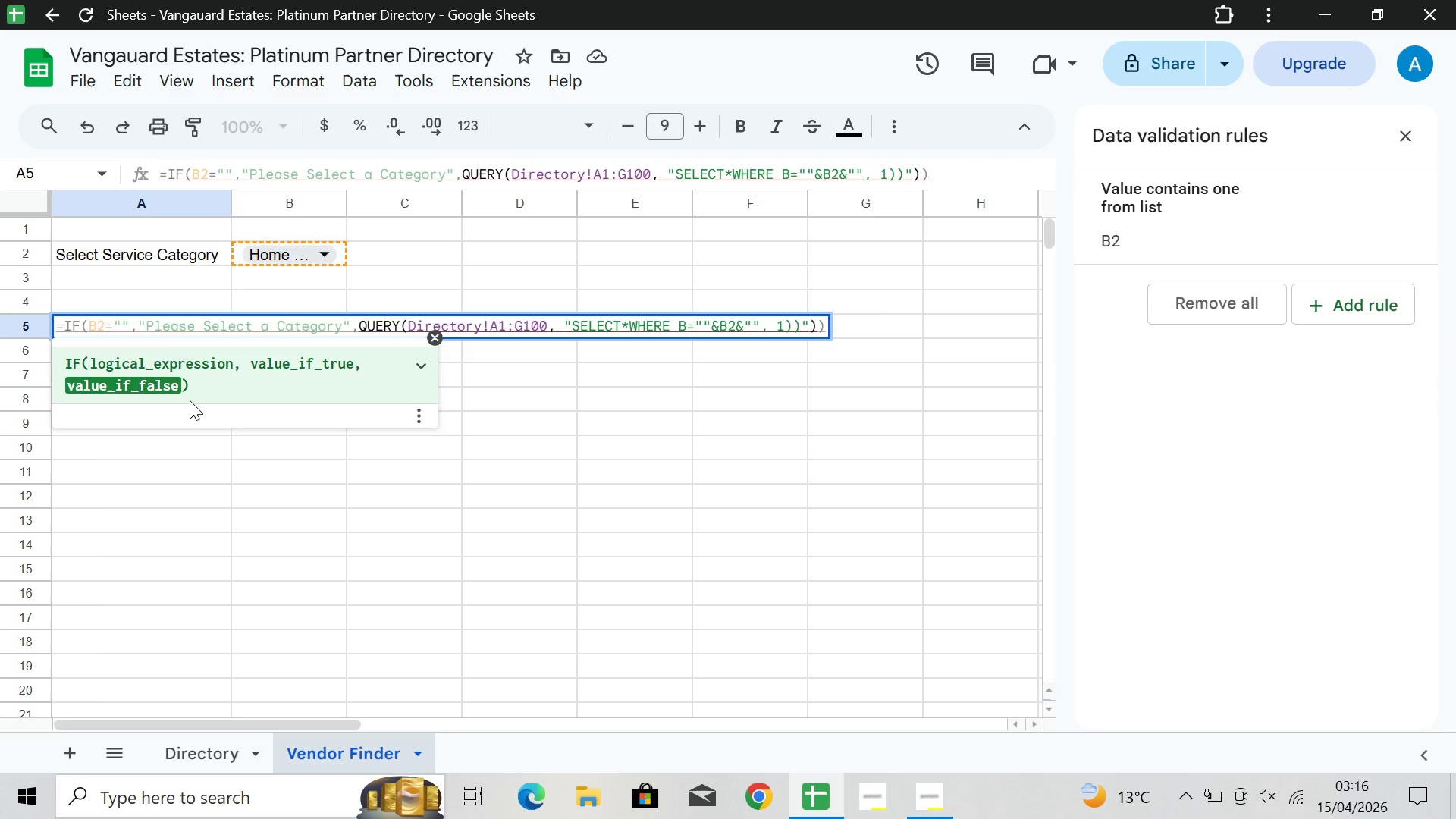 
key(Space)
 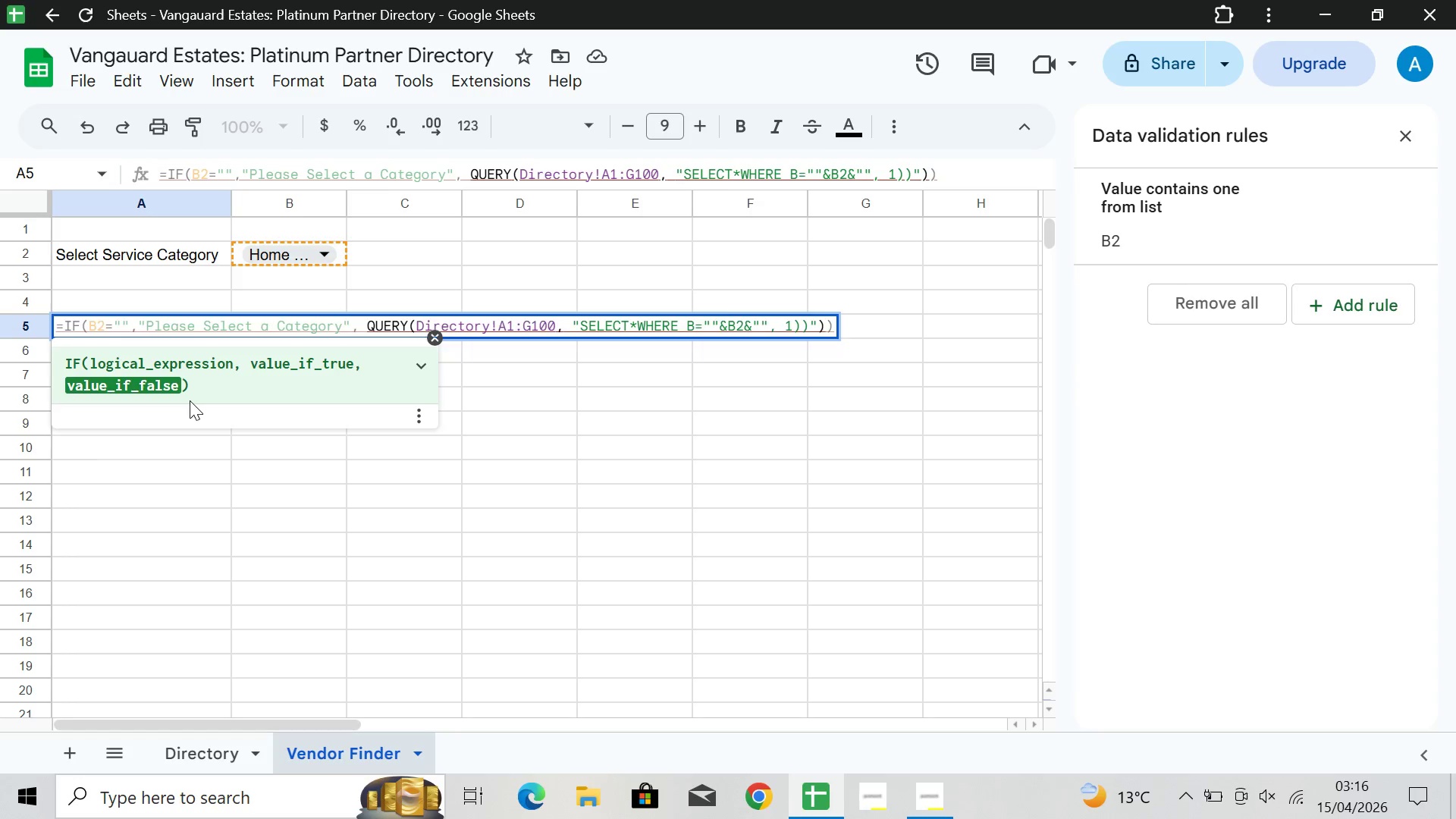 
key(Backspace)
 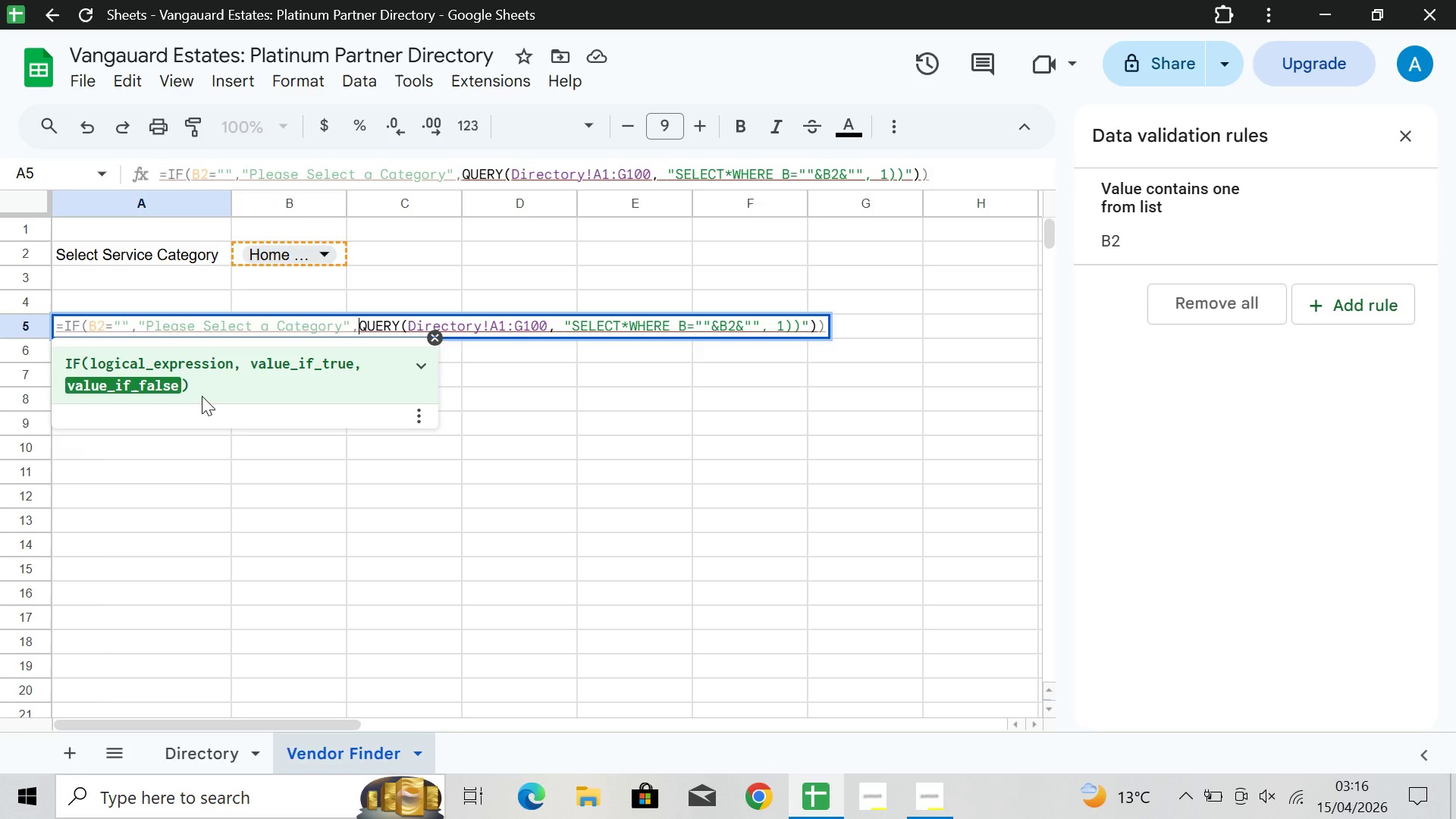 
wait(9.52)
 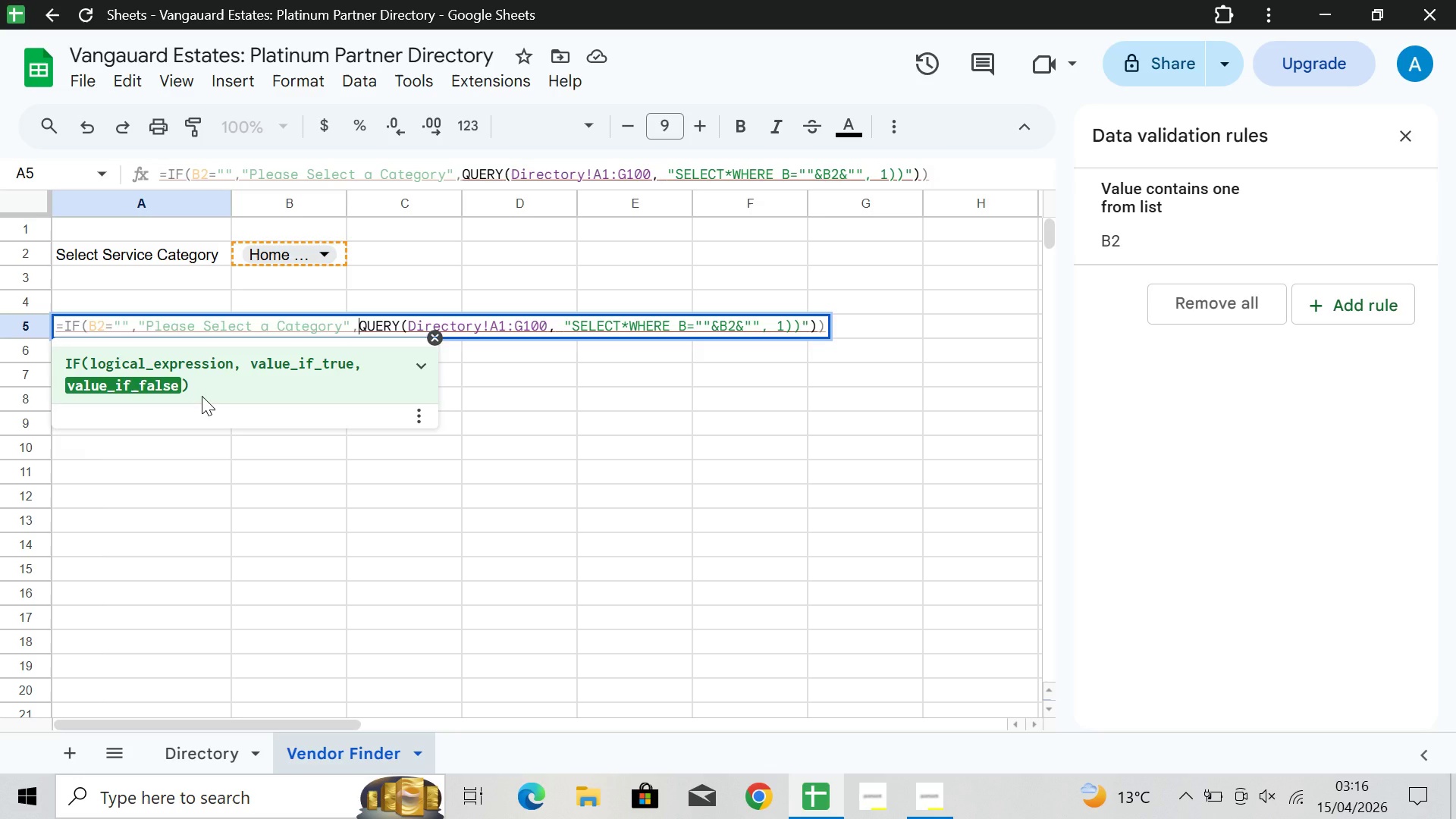 
mouse_move([510, 332])
 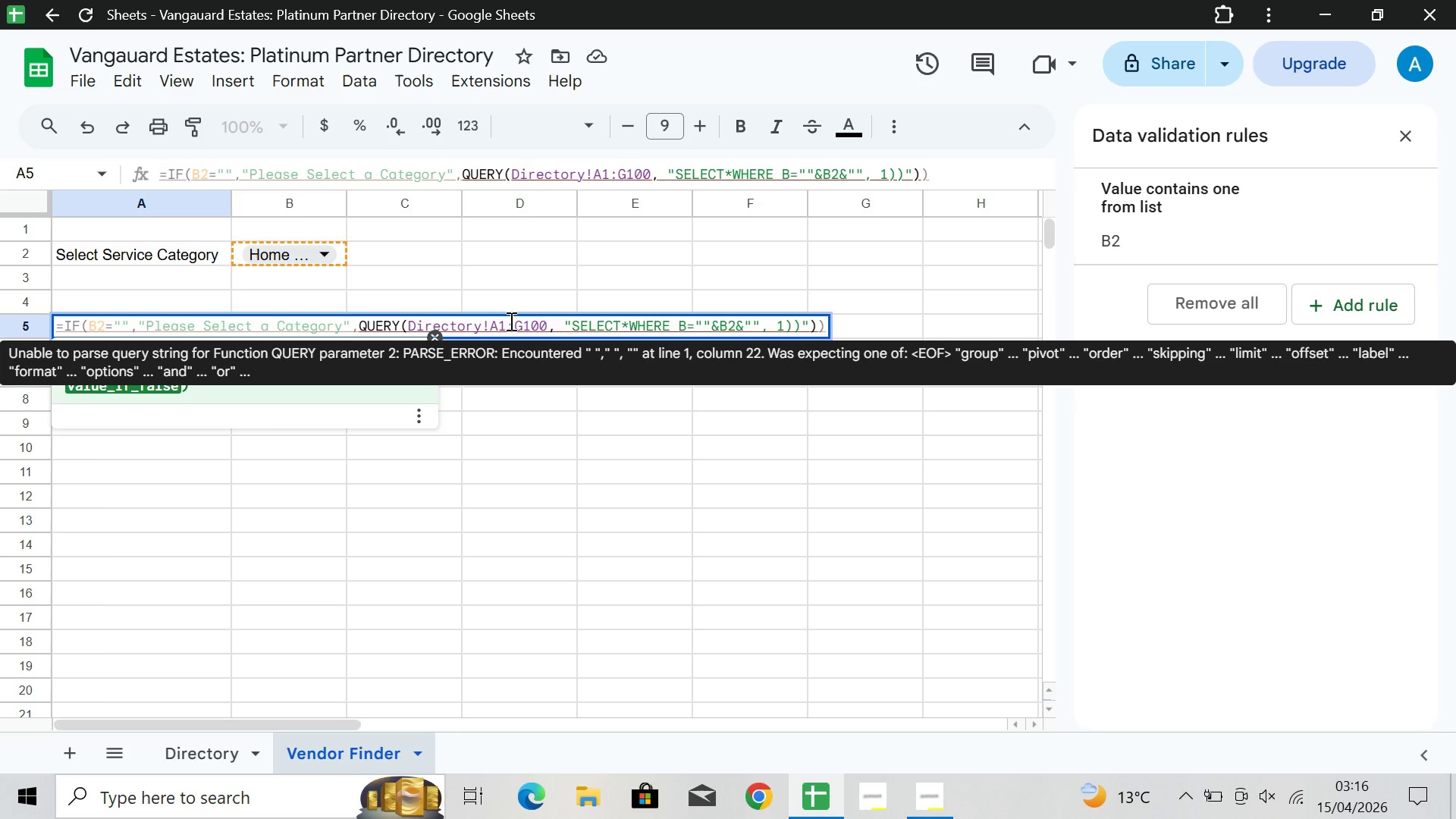 
wait(14.6)
 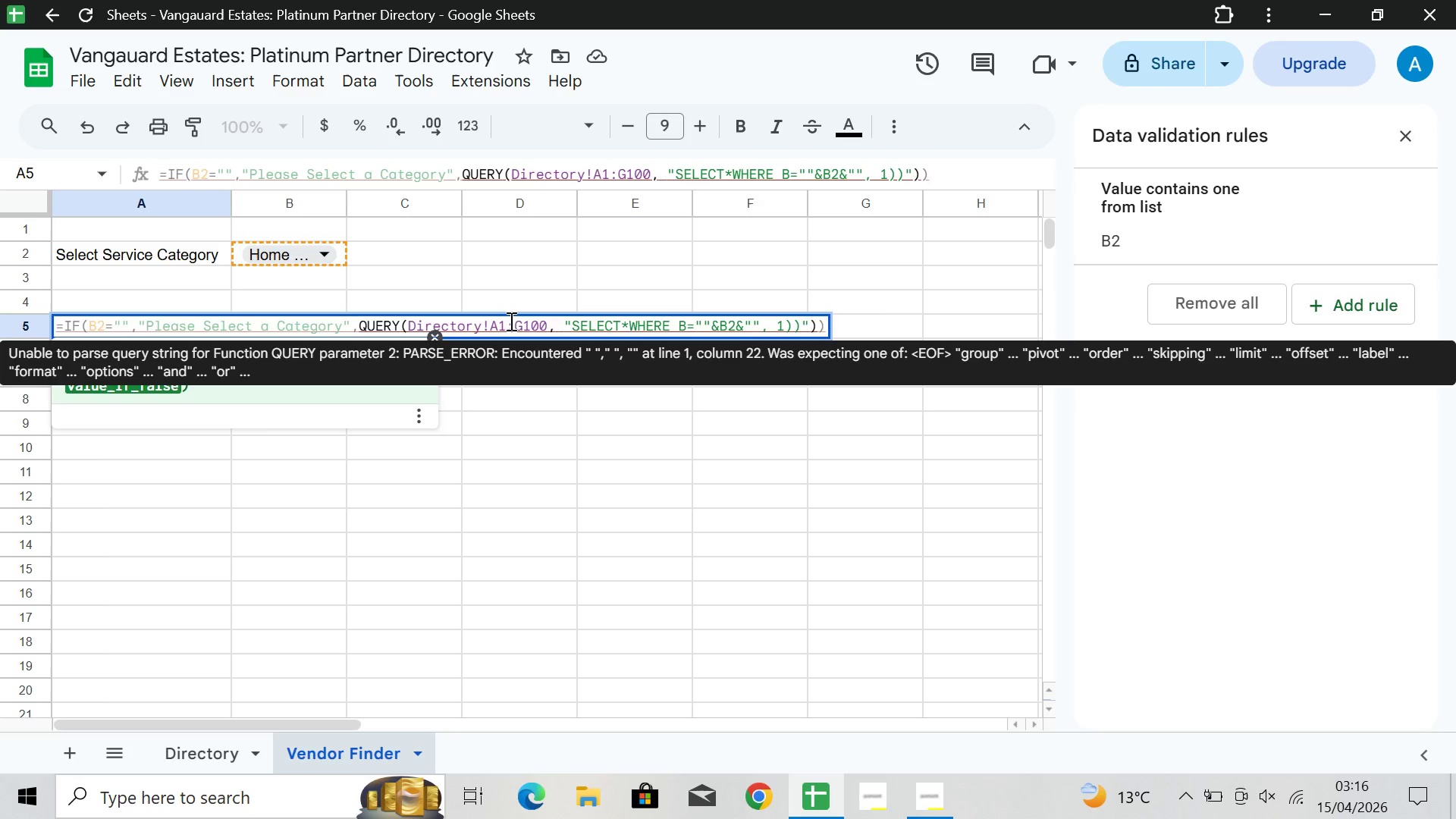 
left_click([486, 359])
 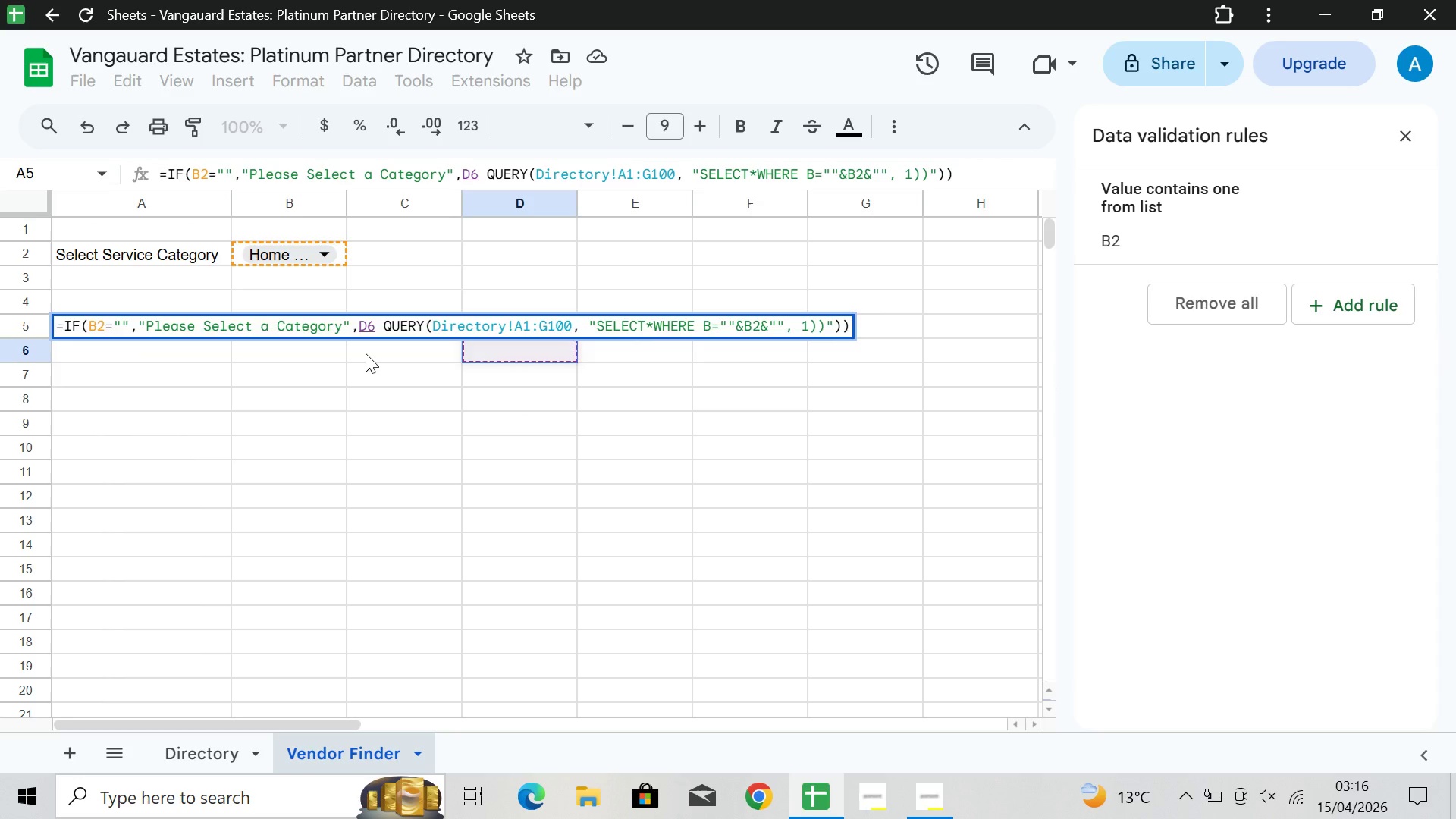 
left_click([366, 353])
 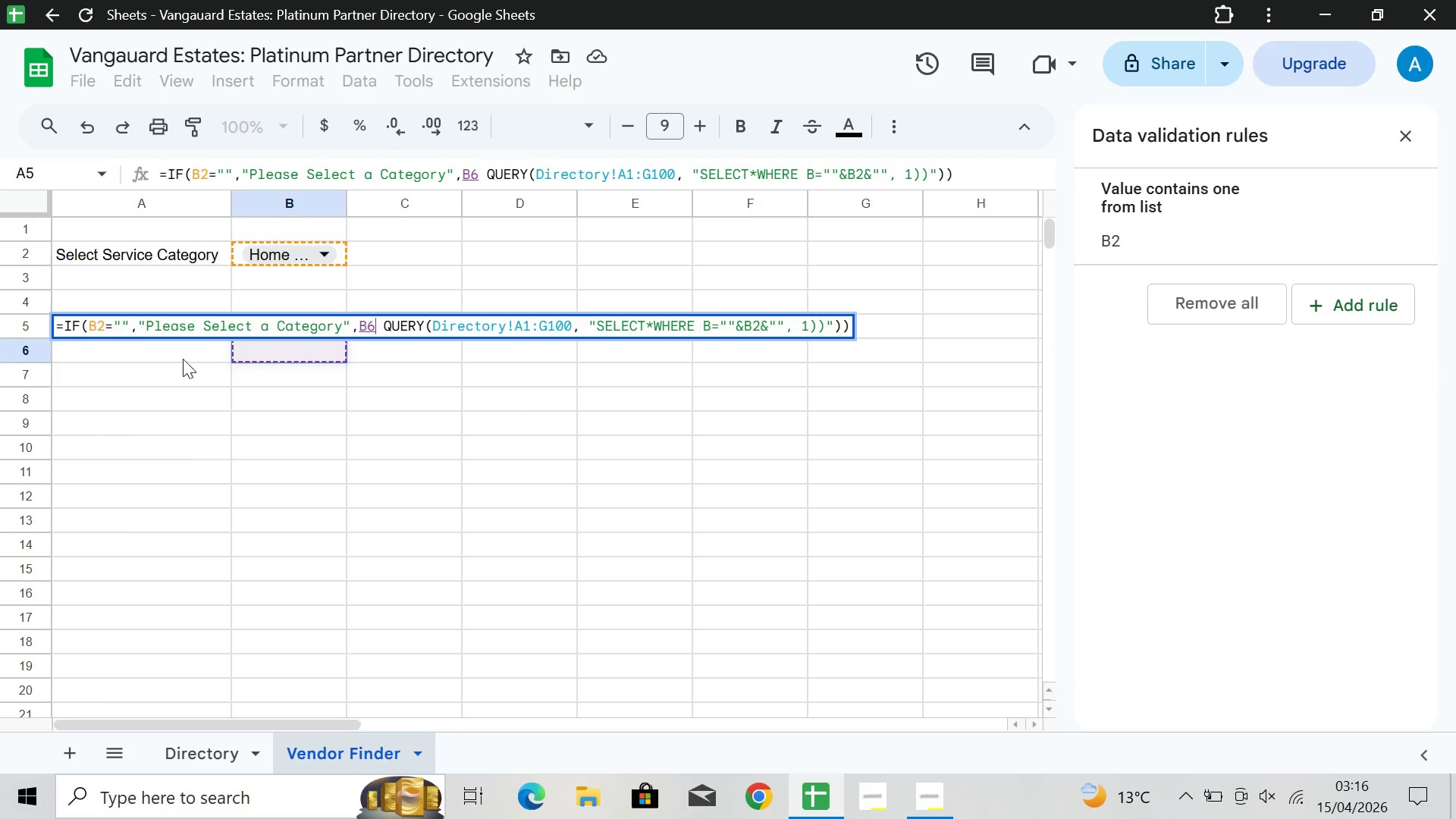 
double_click([161, 355])
 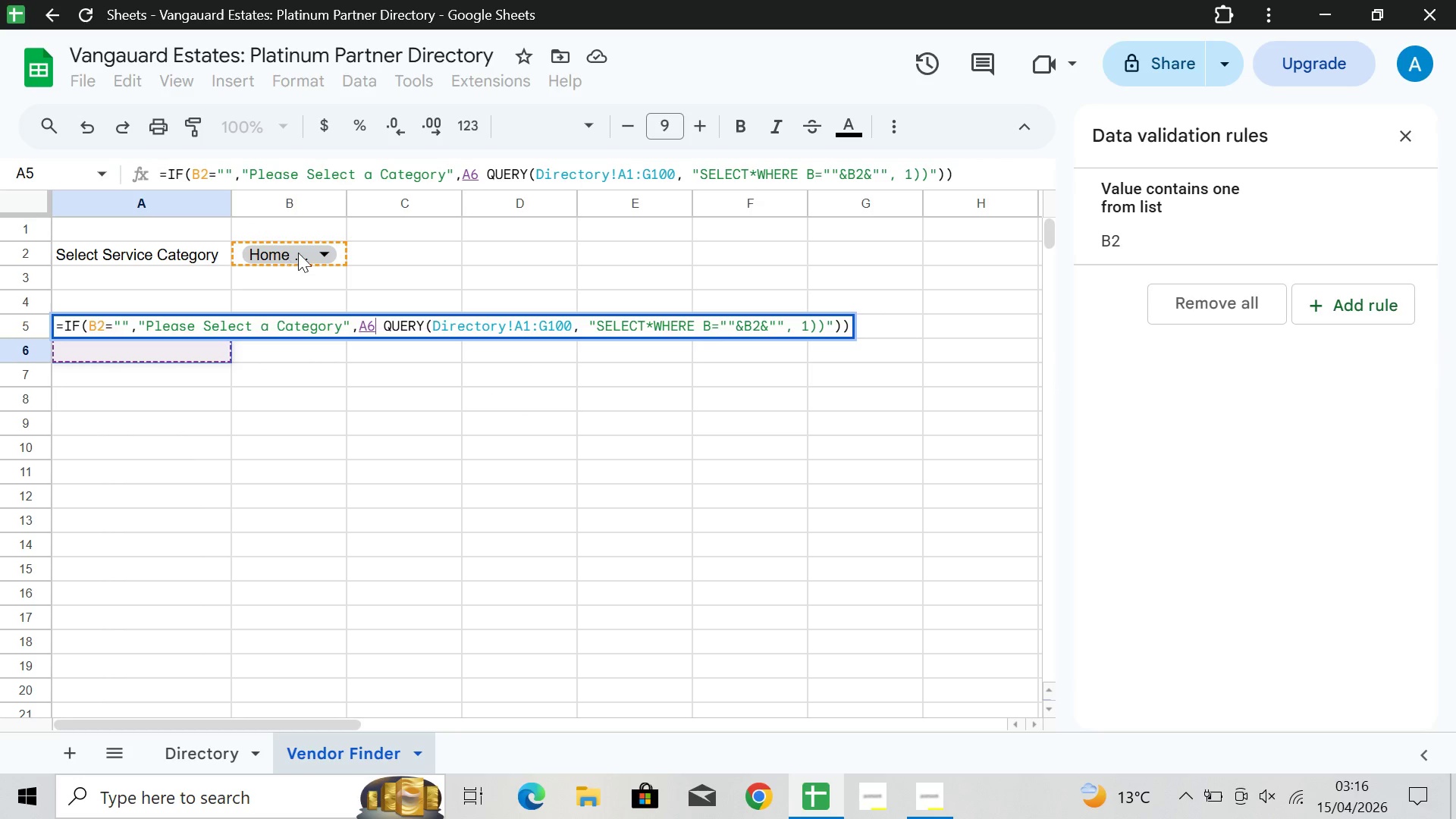 
left_click([322, 253])
 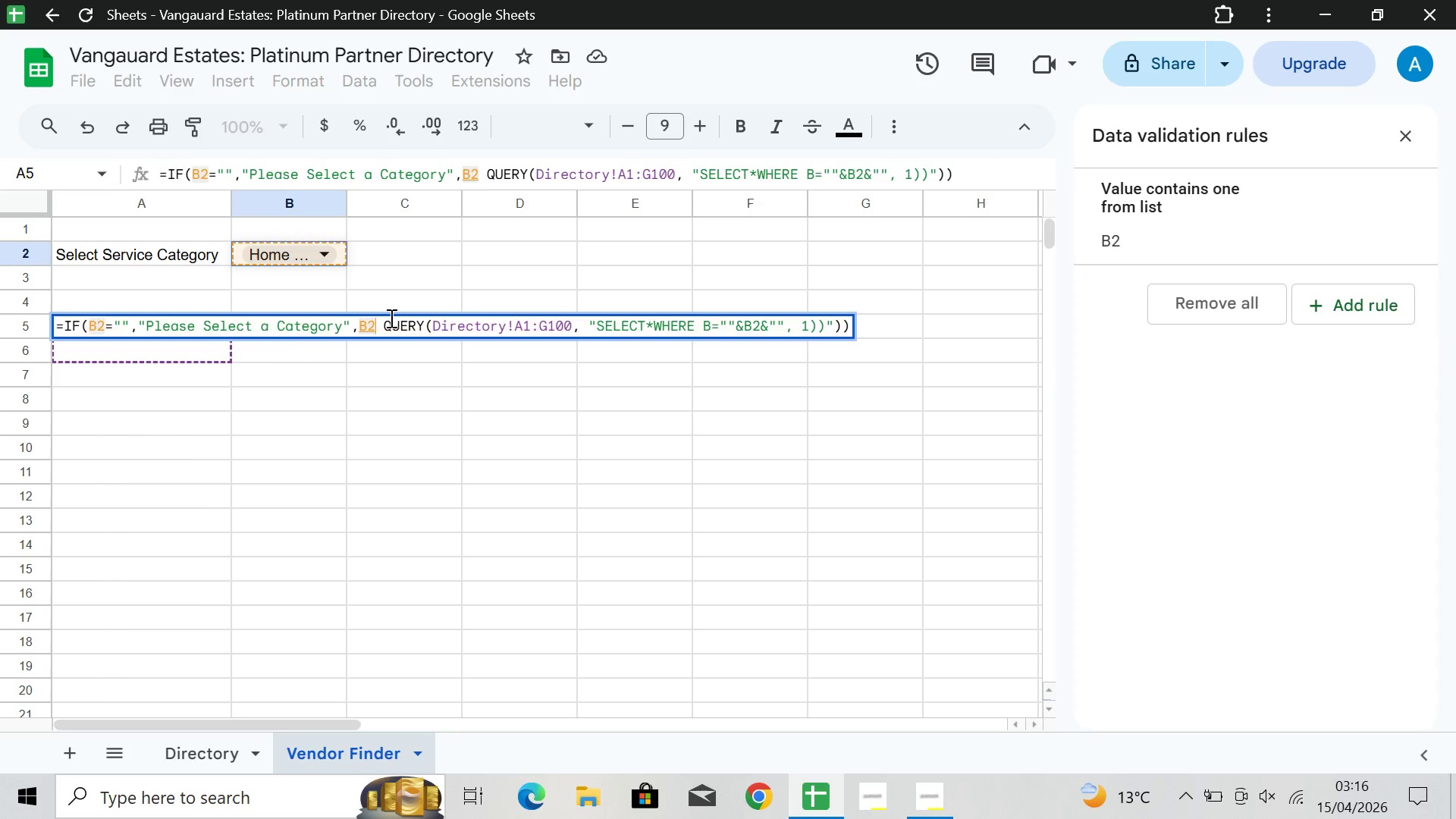 
left_click([392, 328])
 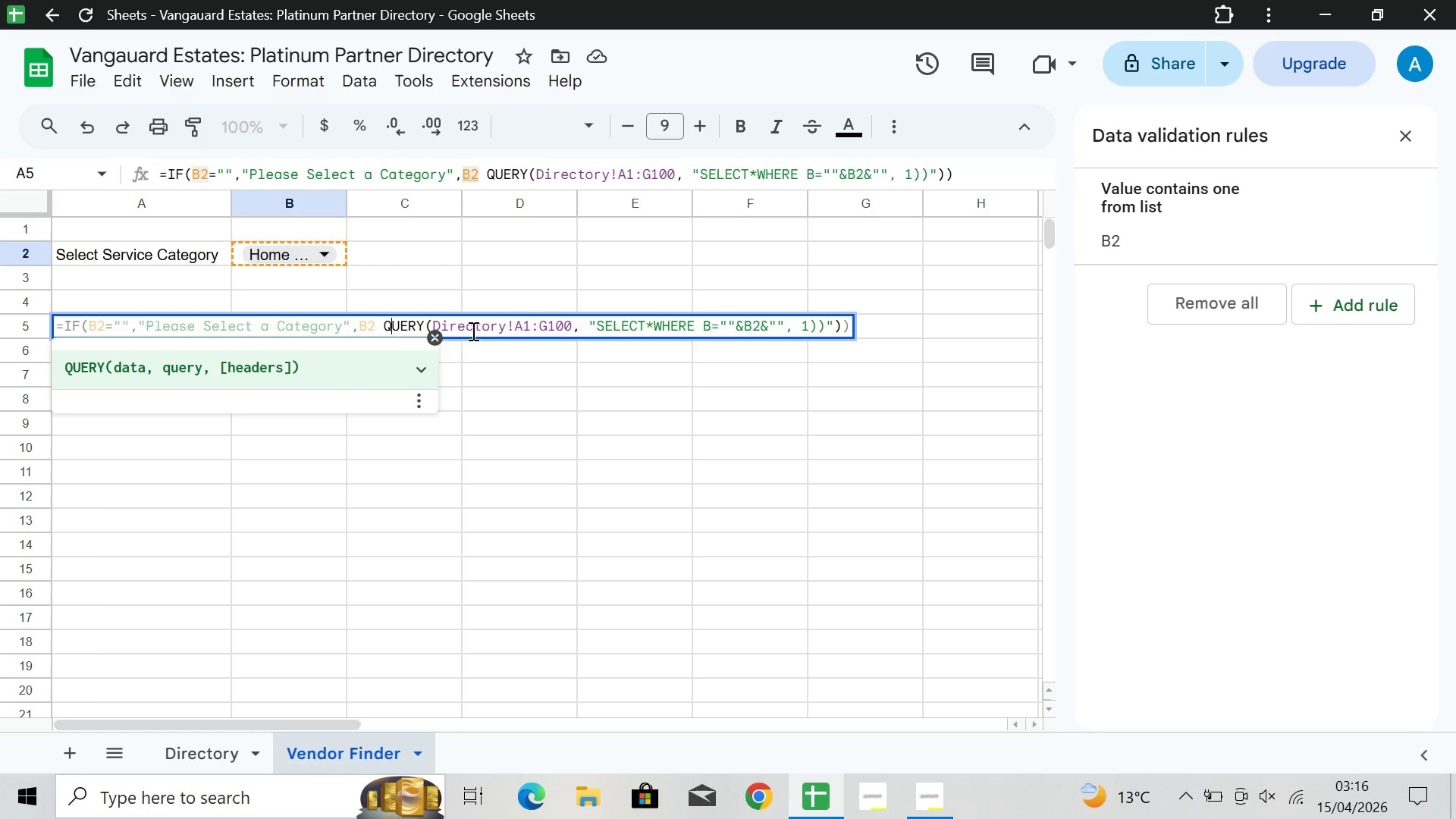 
left_click([472, 326])
 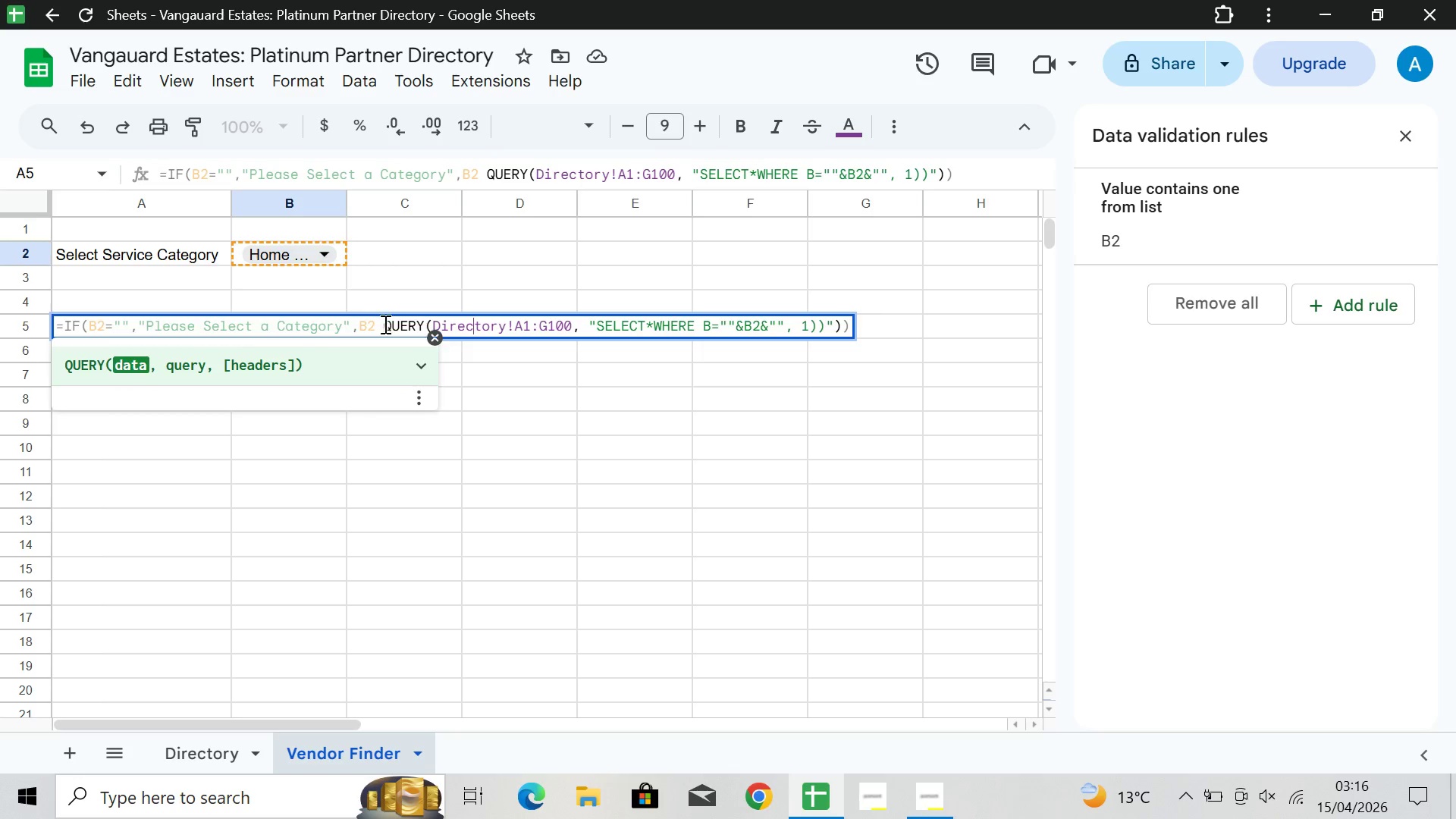 
left_click([403, 322])
 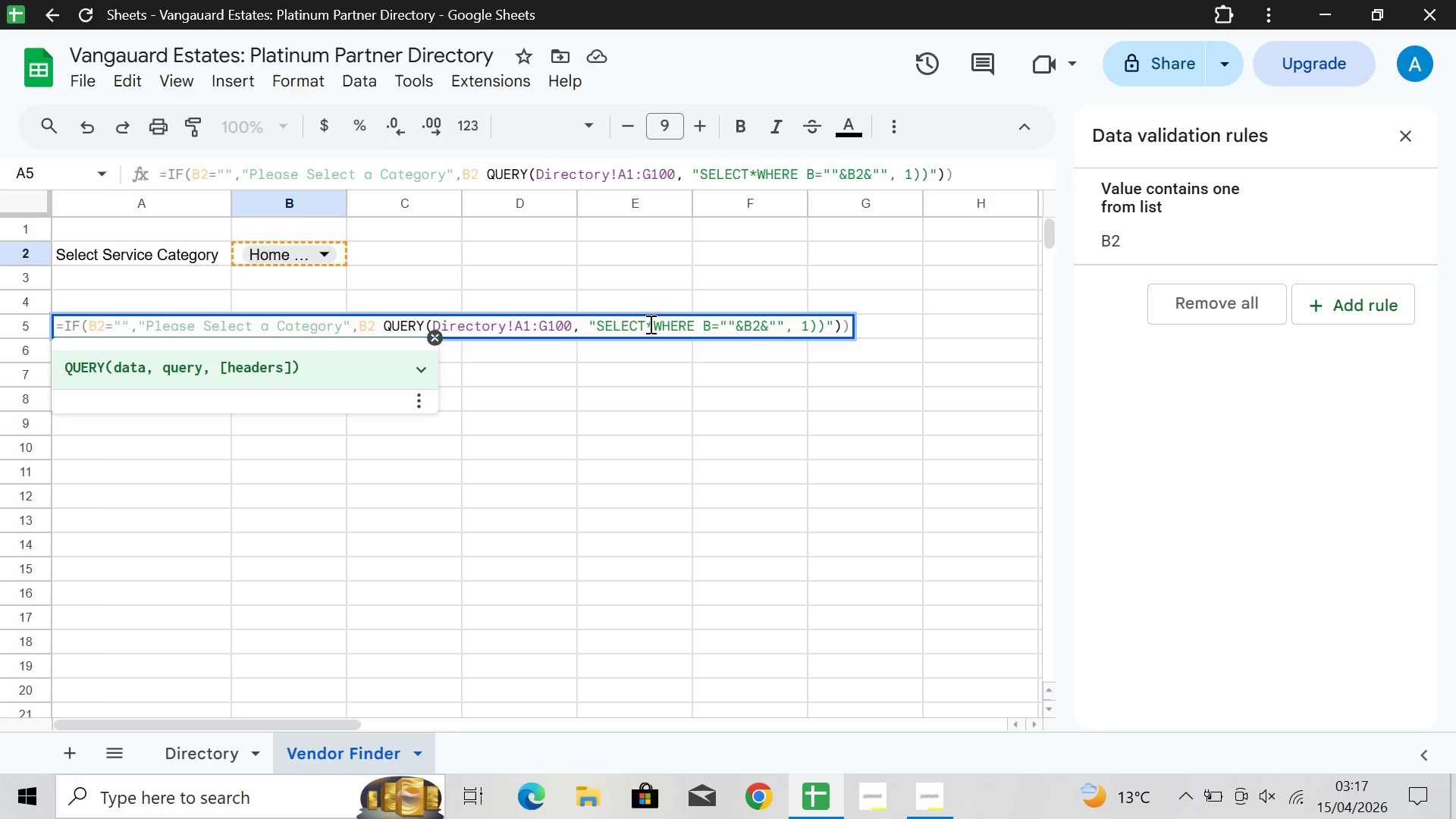 
wait(20.53)
 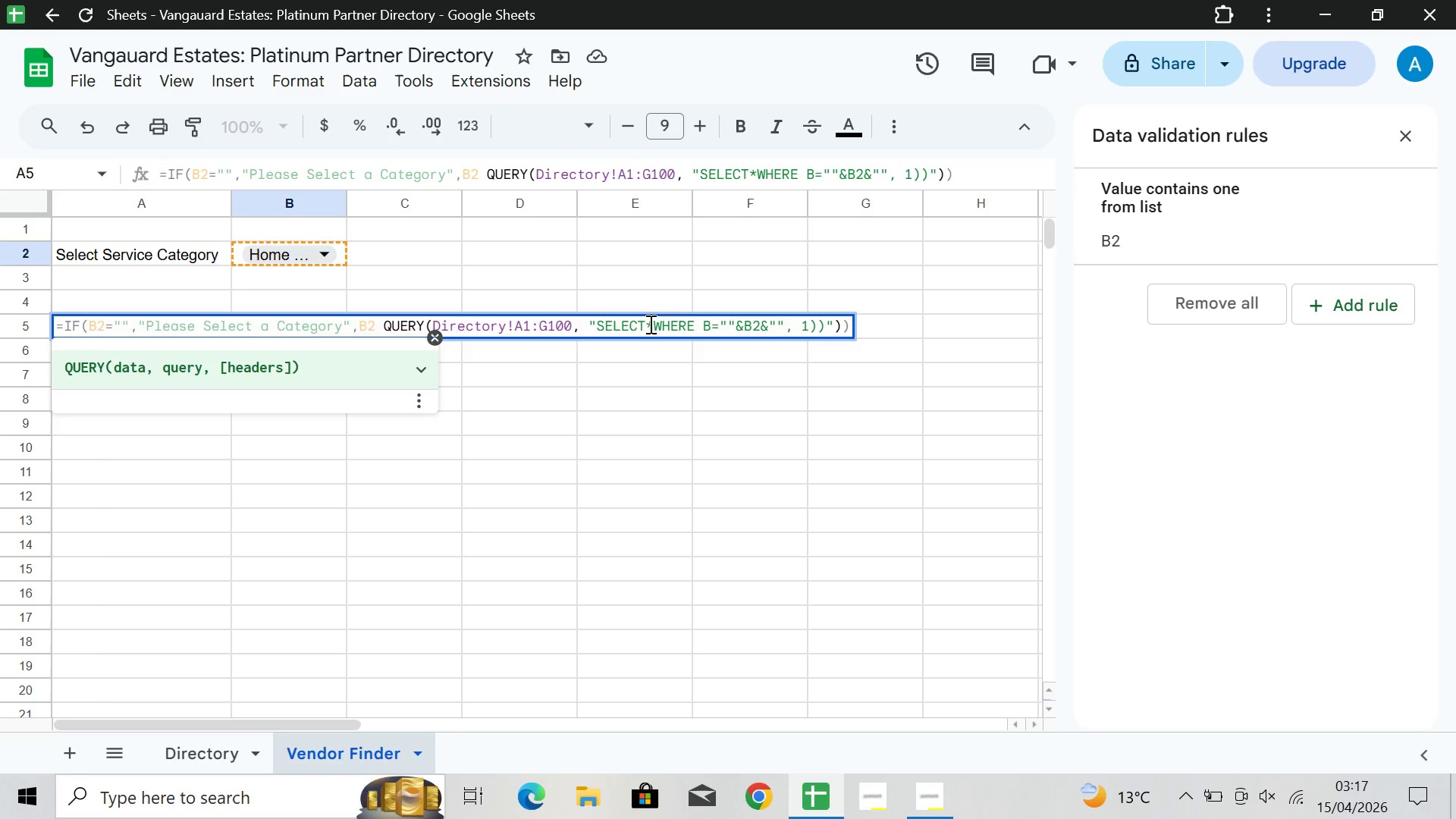 
left_click([645, 326])
 